 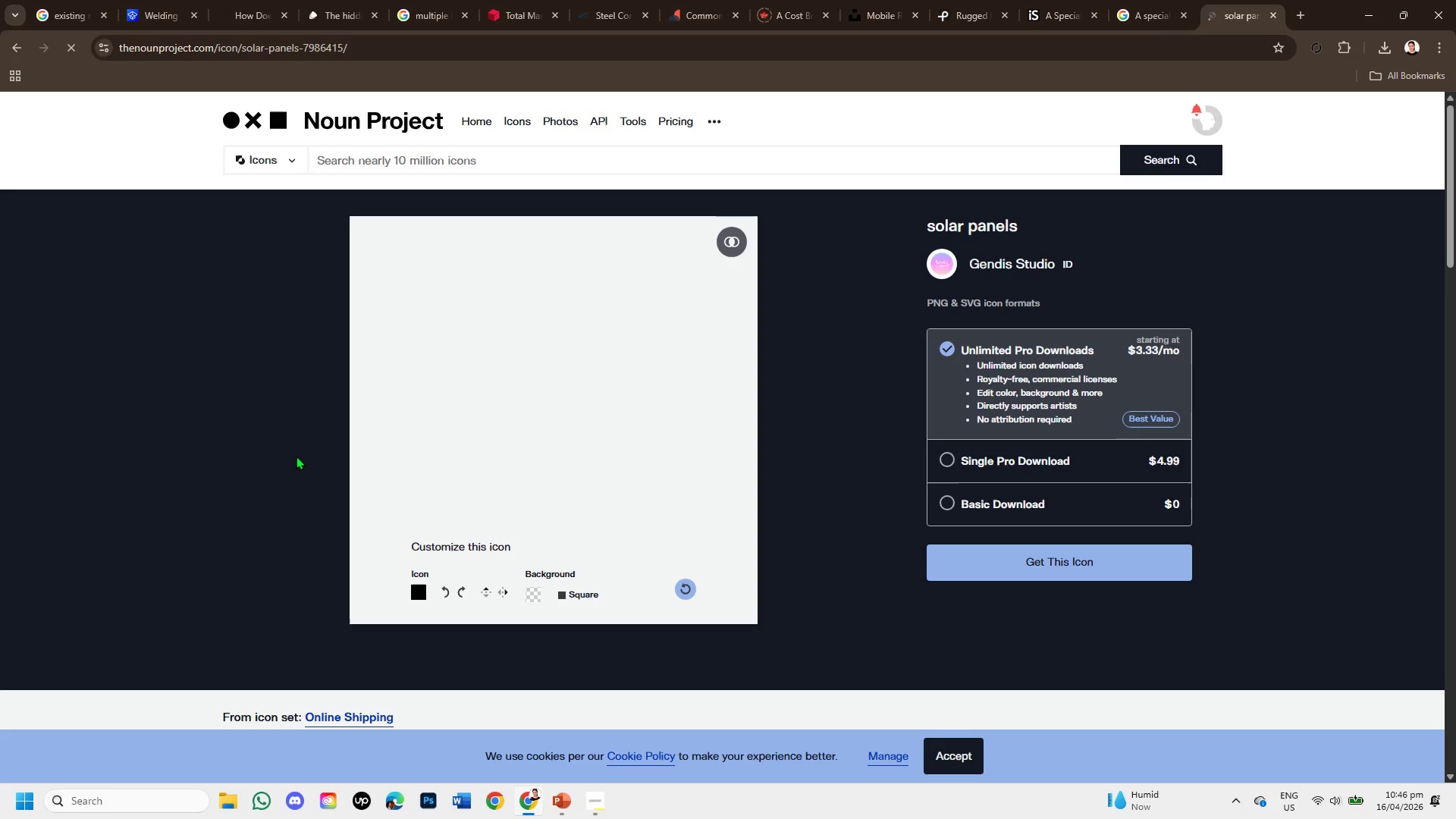 
left_click([948, 508])
 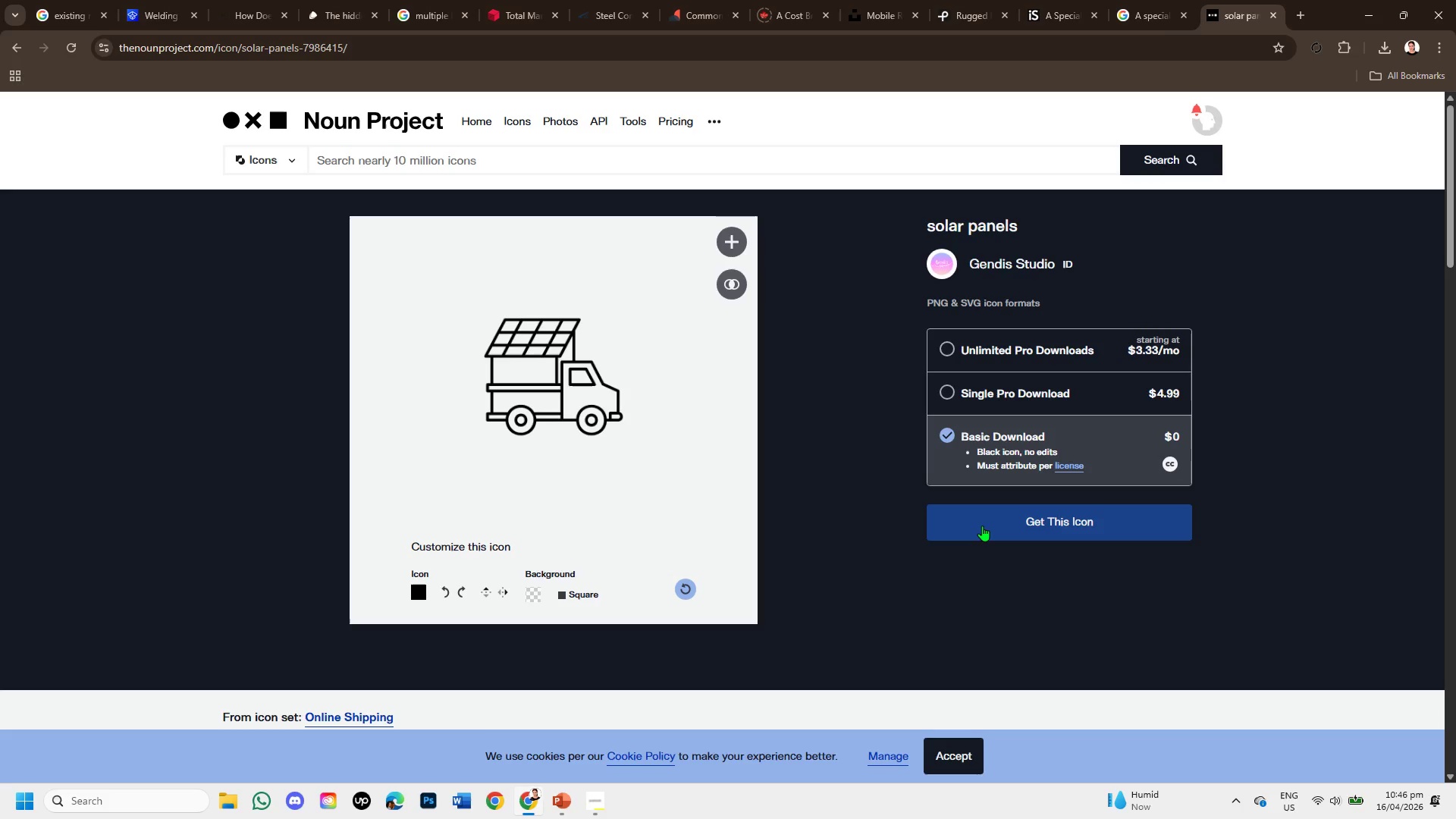 
left_click([982, 526])
 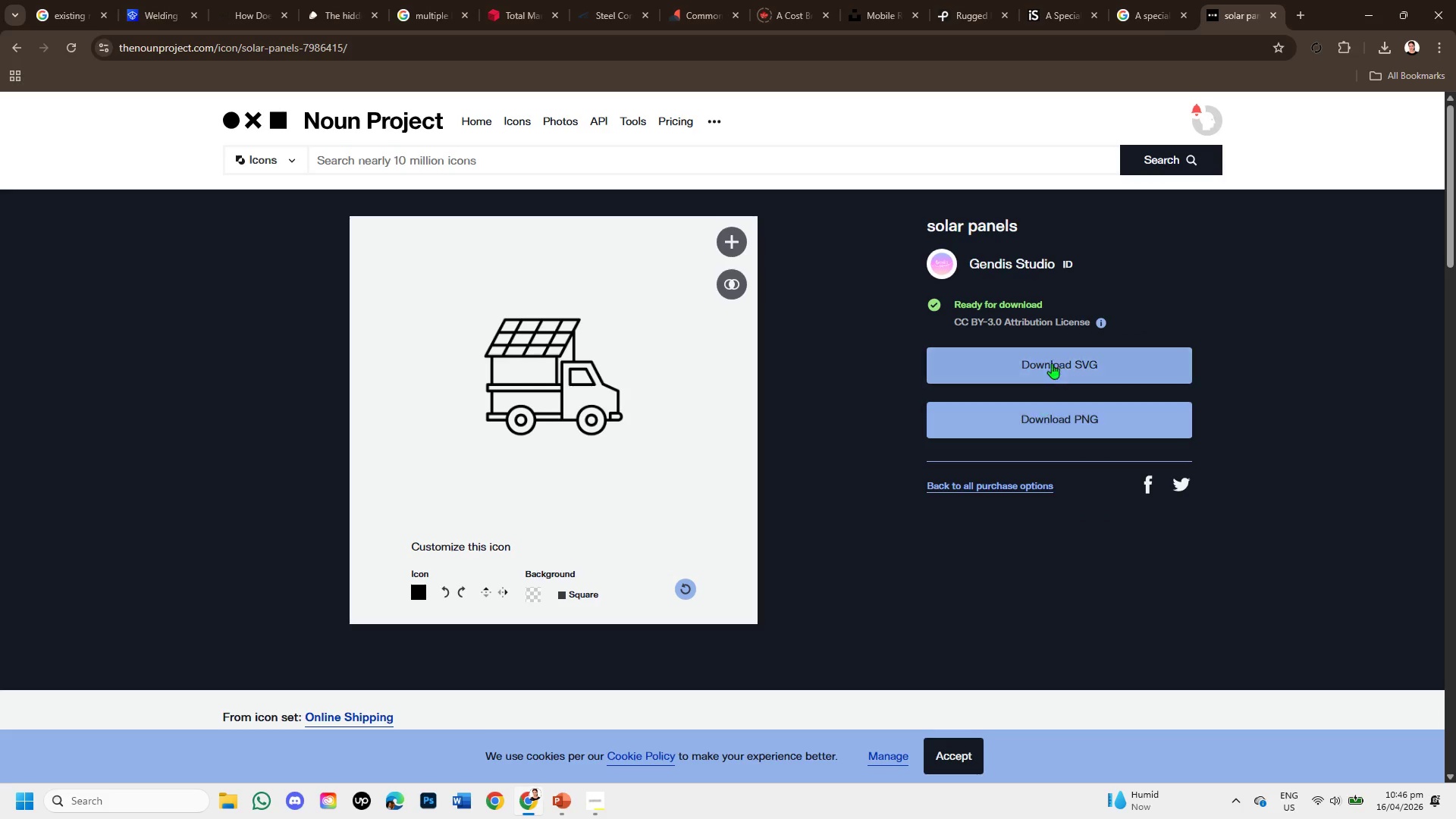 
left_click([1052, 363])
 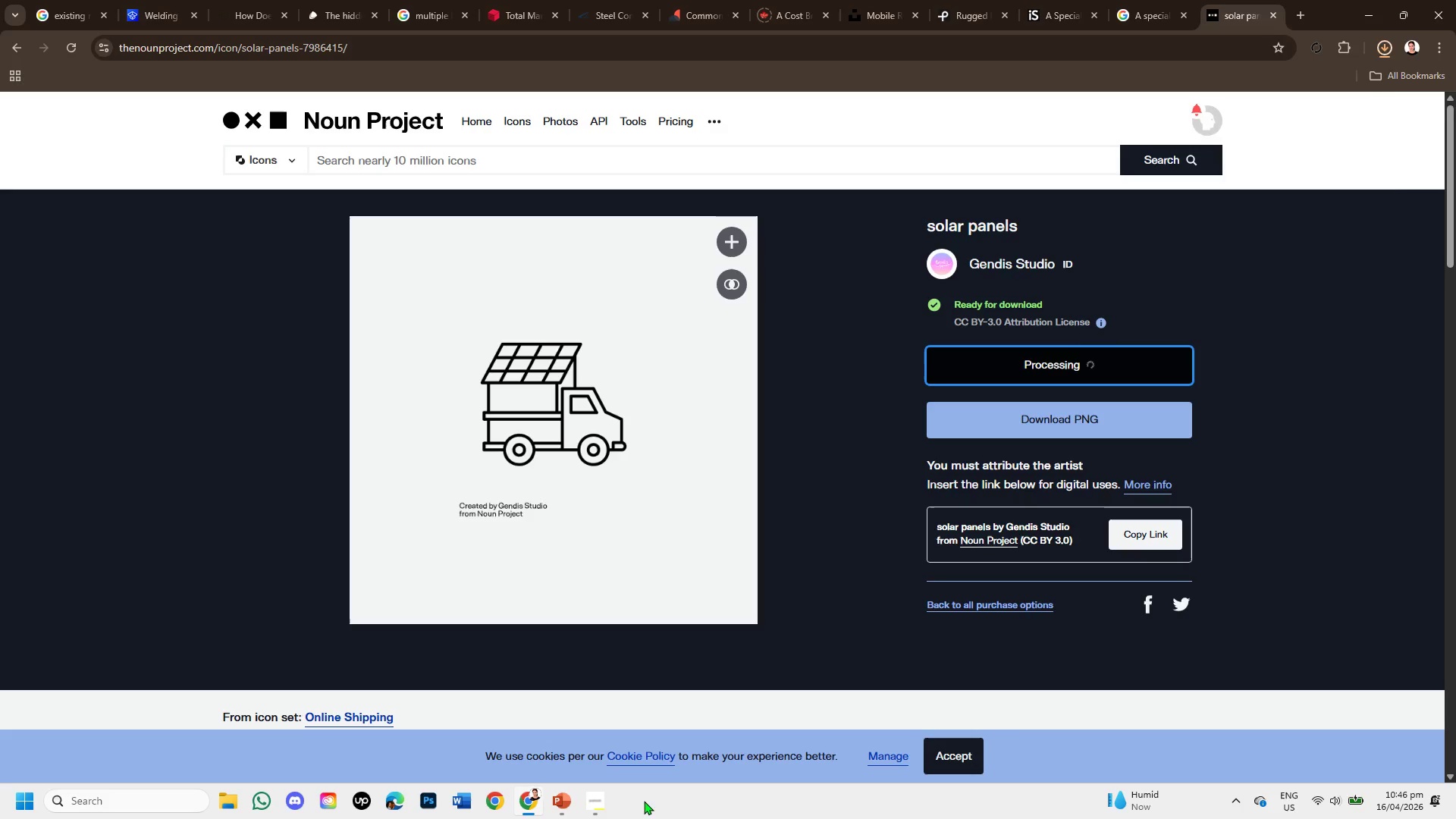 
left_click([554, 795])
 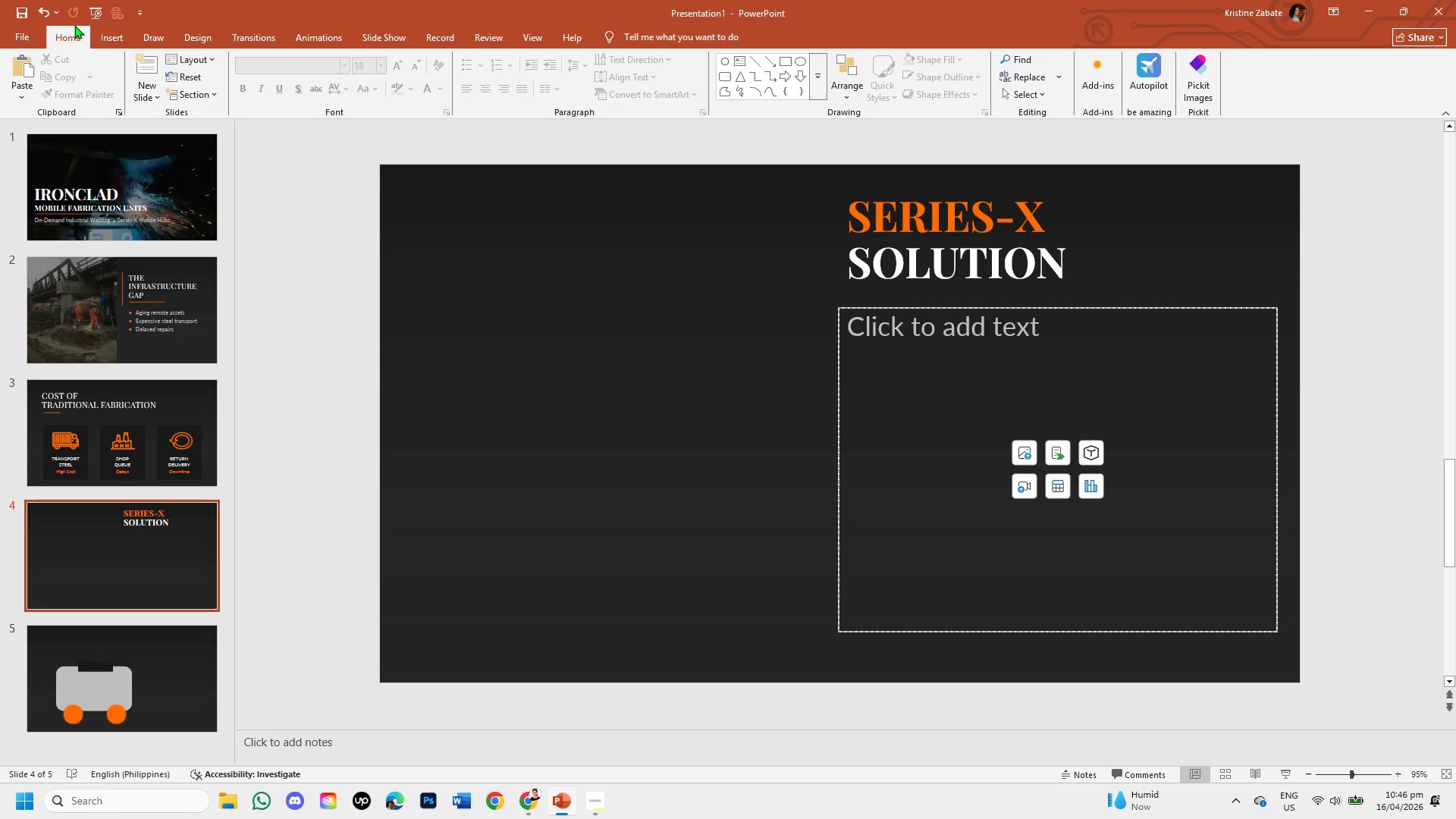 
left_click([96, 37])
 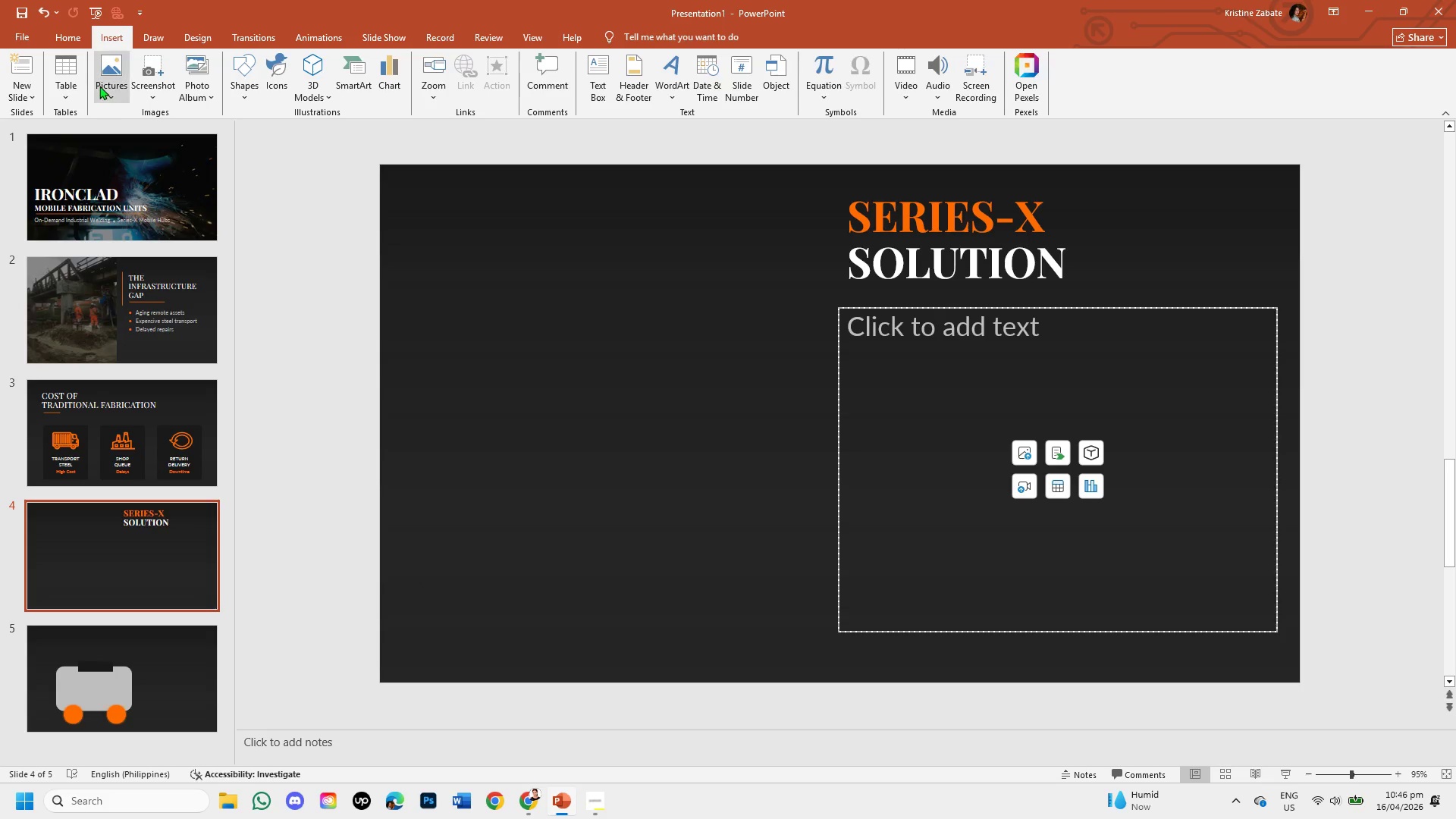 
left_click([99, 86])
 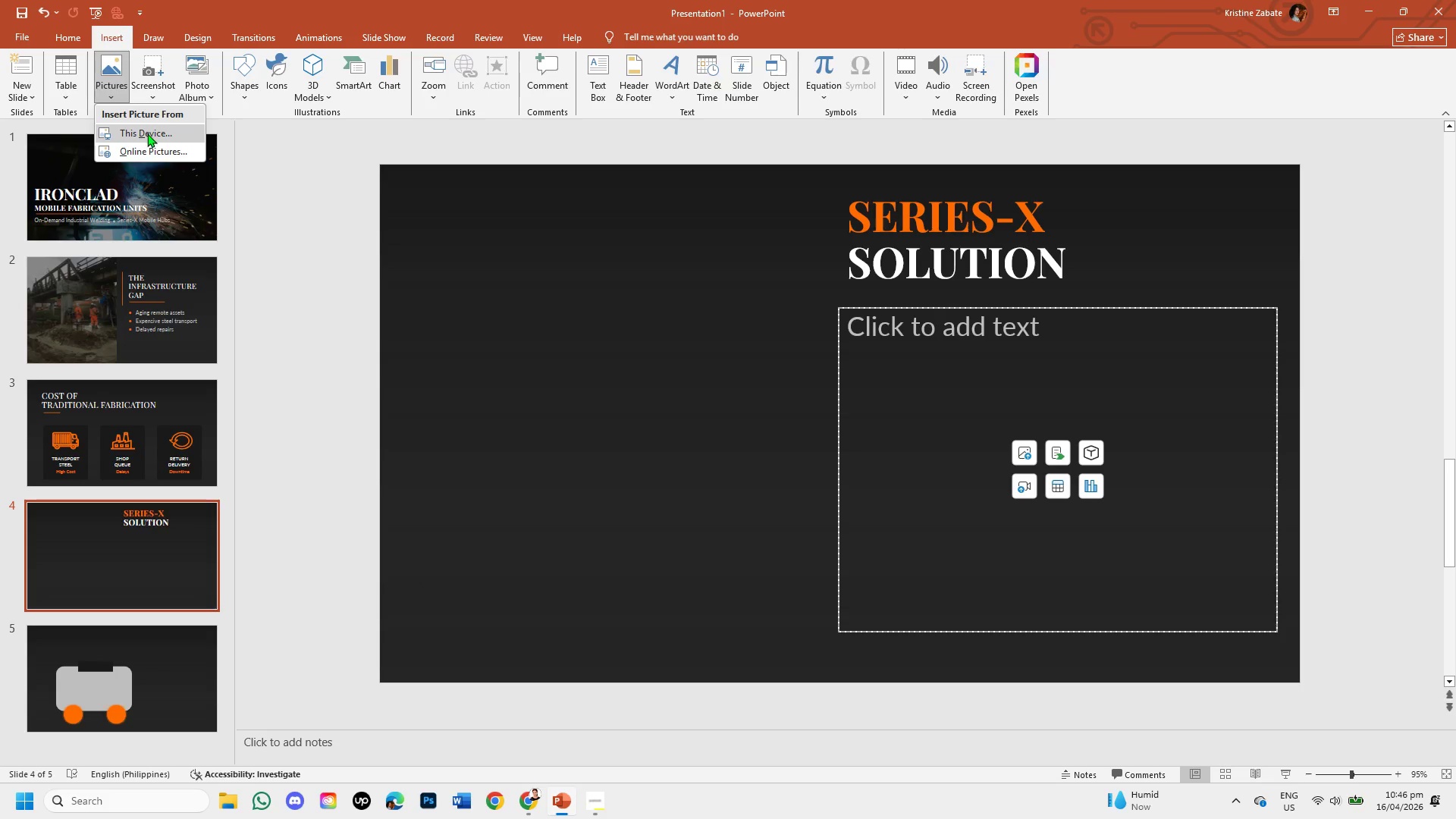 
left_click([147, 133])
 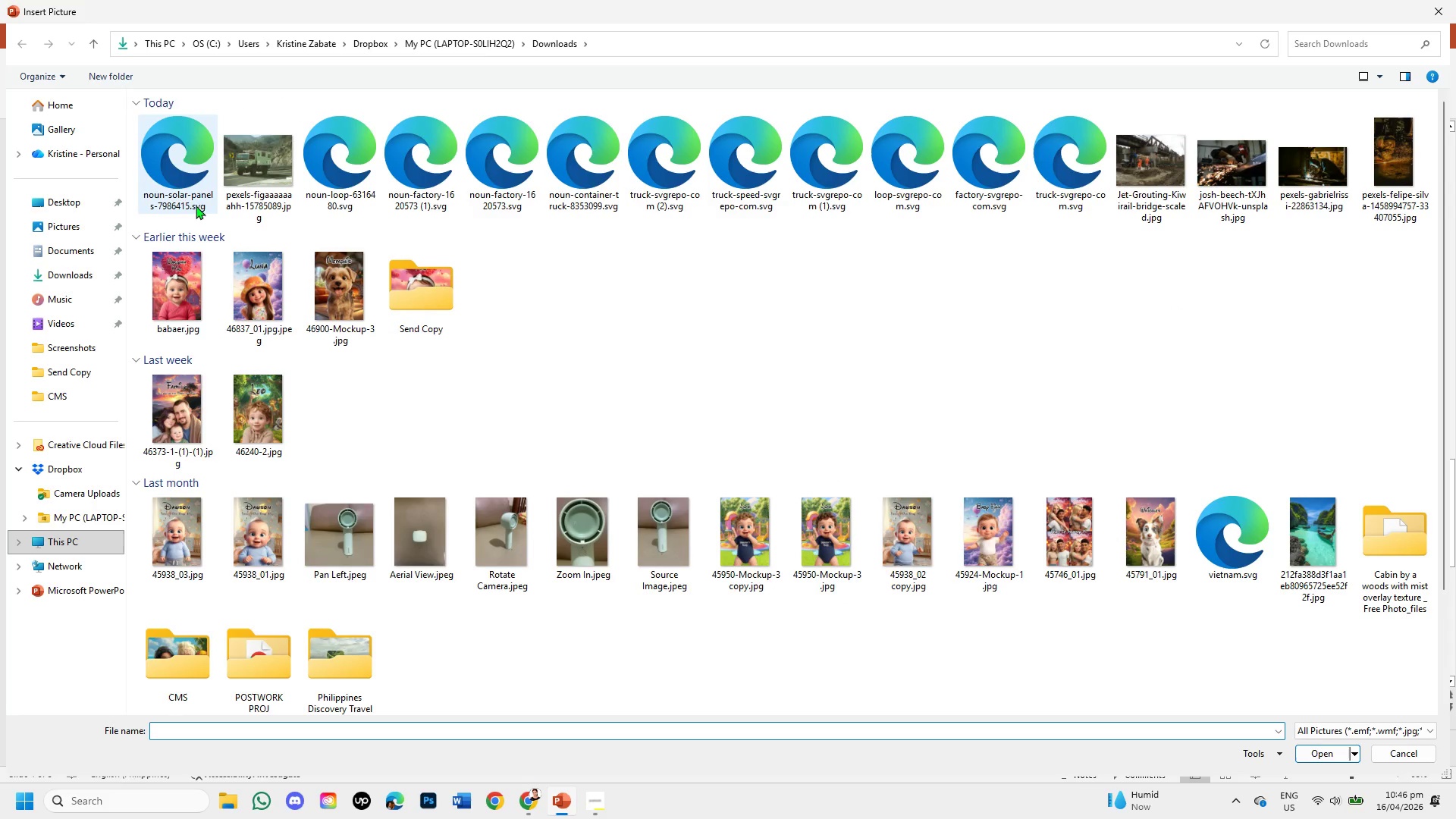 
double_click([188, 187])
 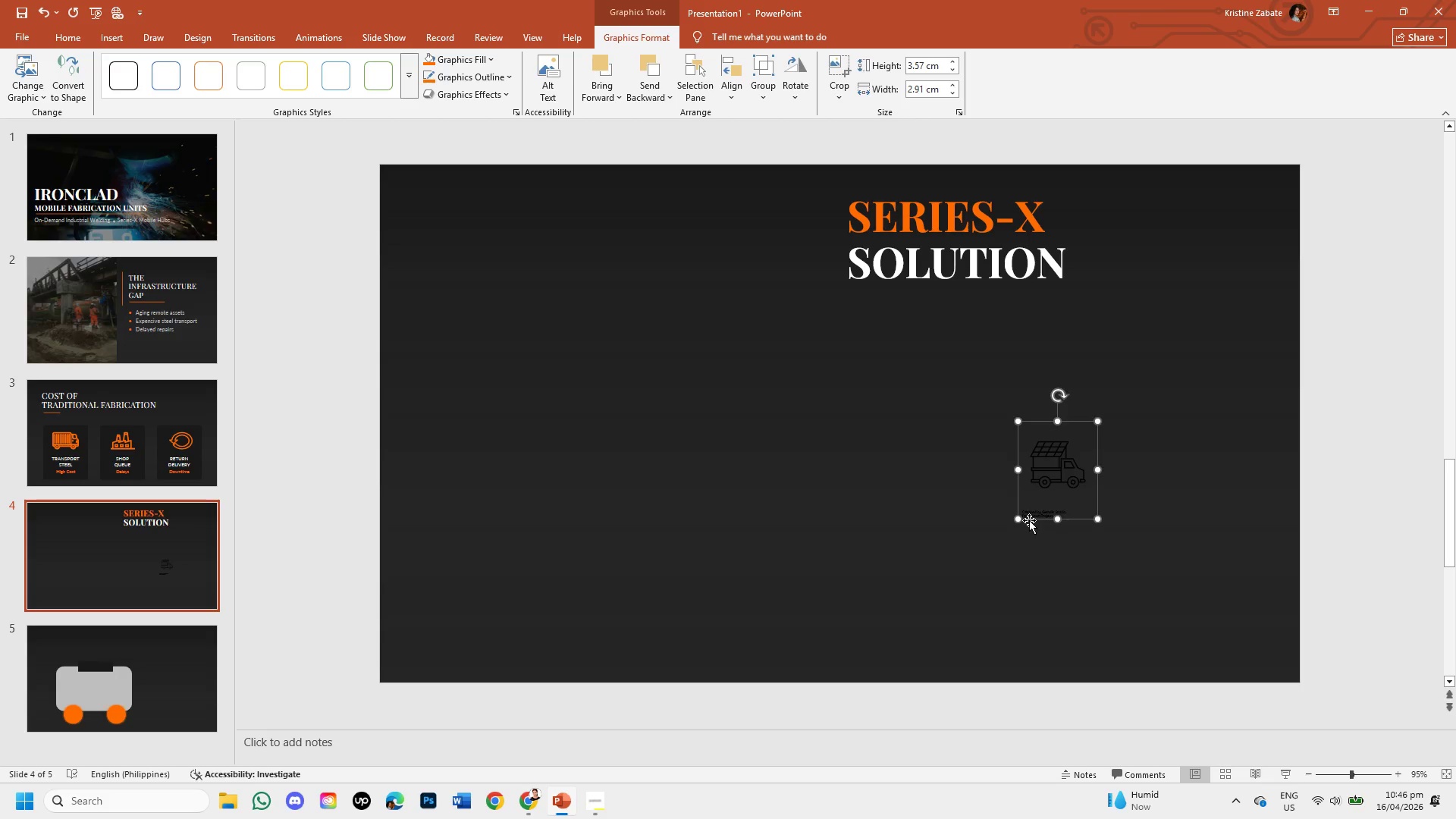 
key(Control+Z)
 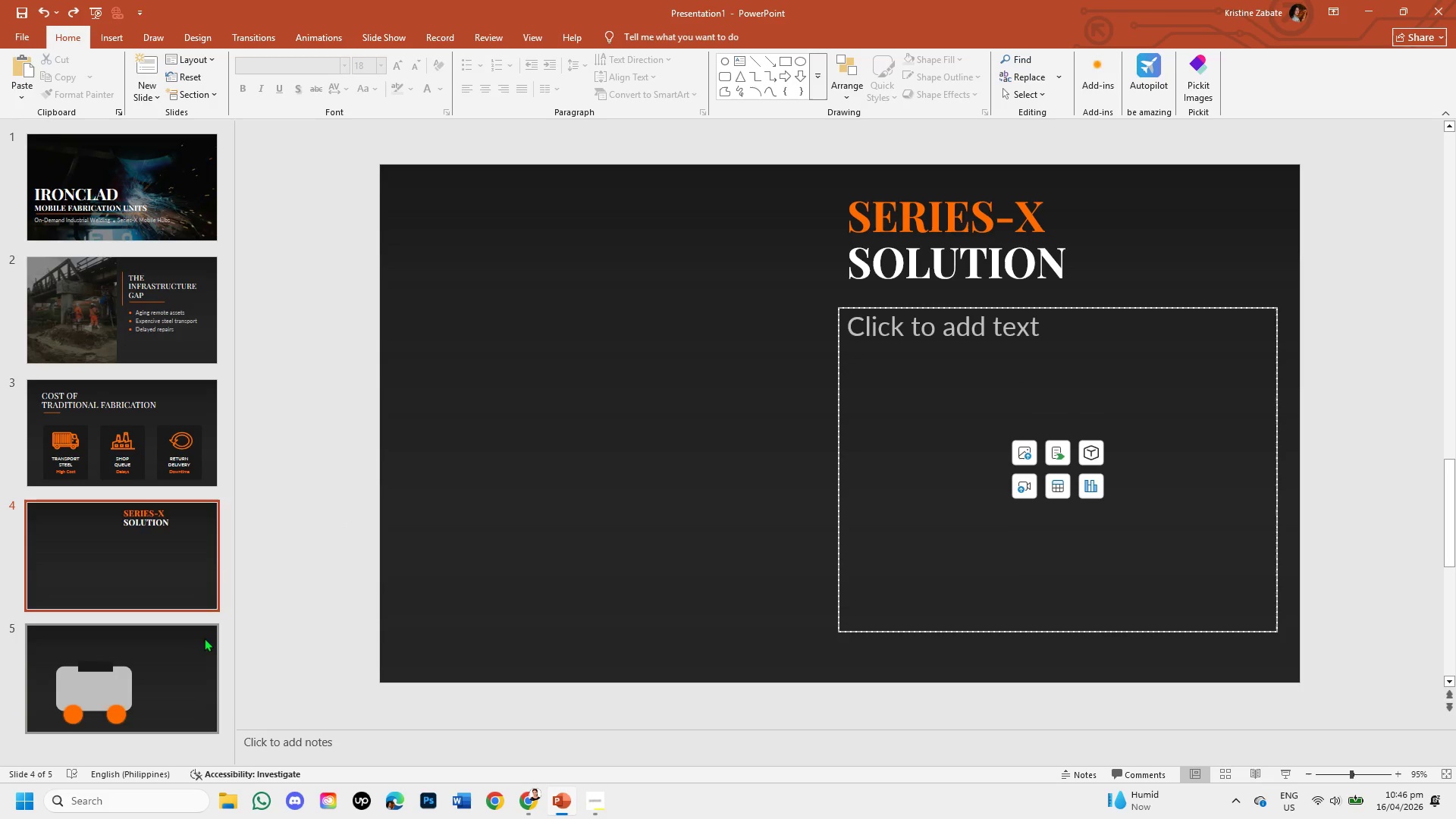 
left_click([174, 647])
 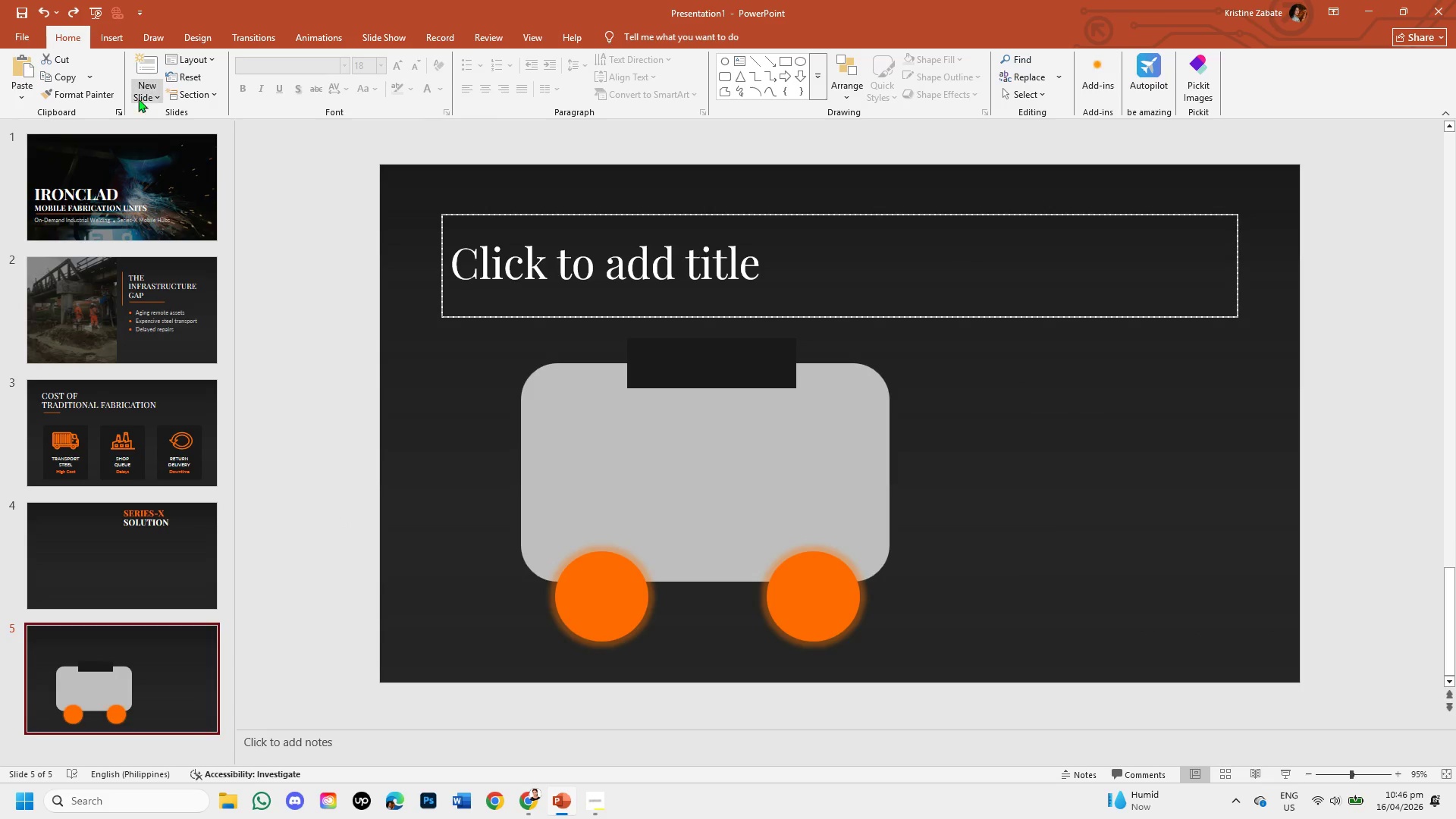 
left_click([109, 38])
 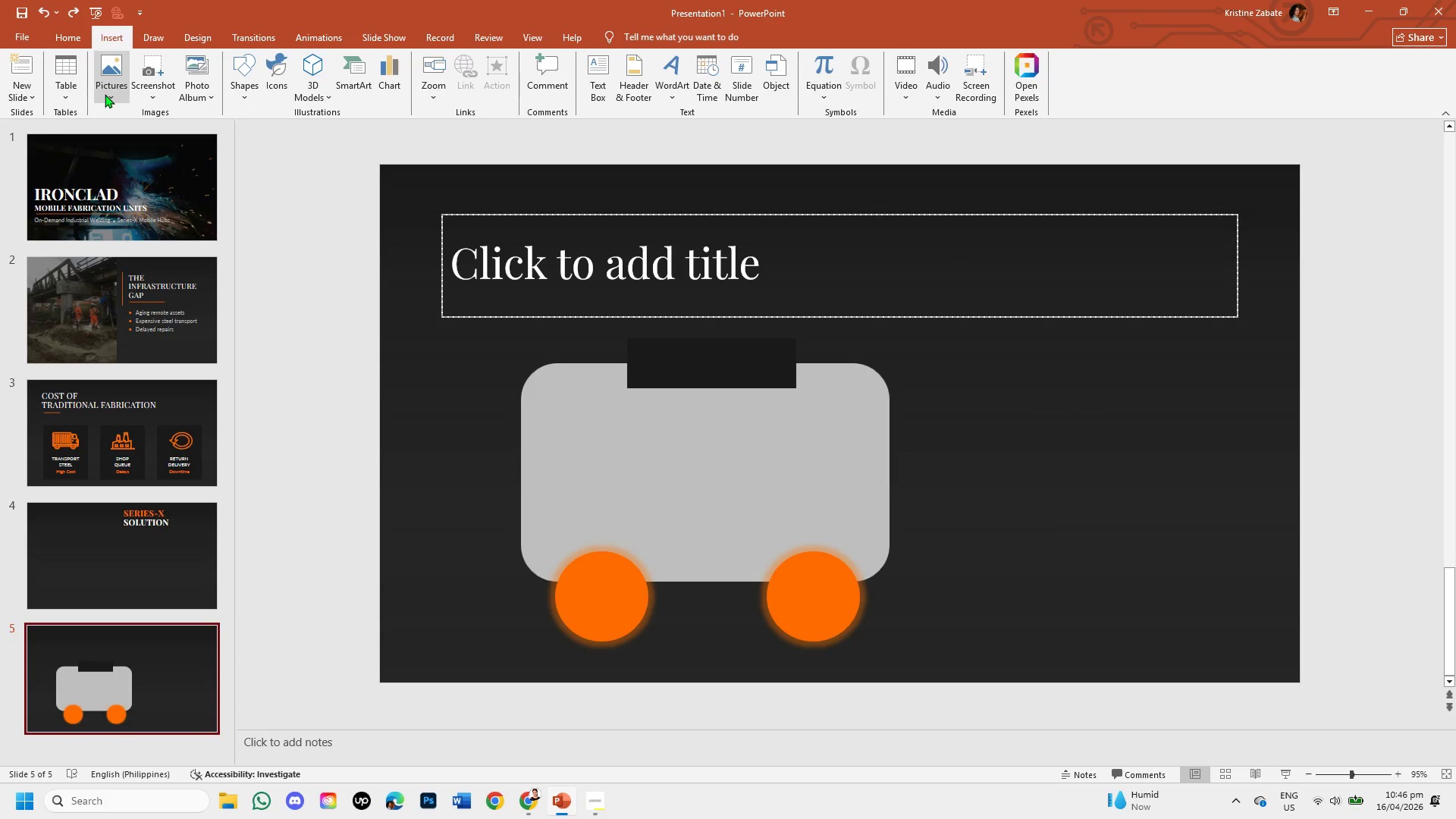 
left_click([105, 94])
 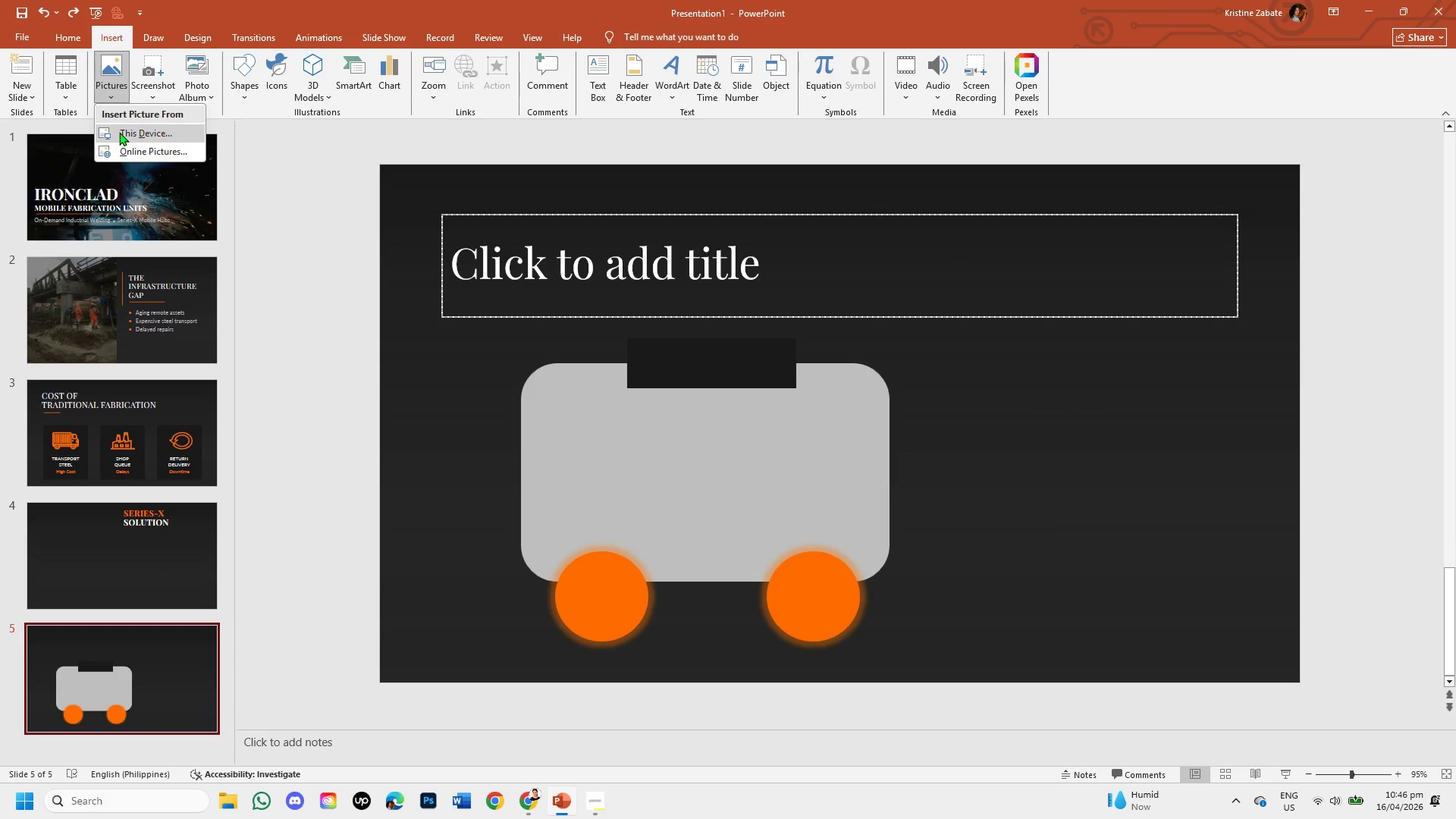 
left_click([119, 132])
 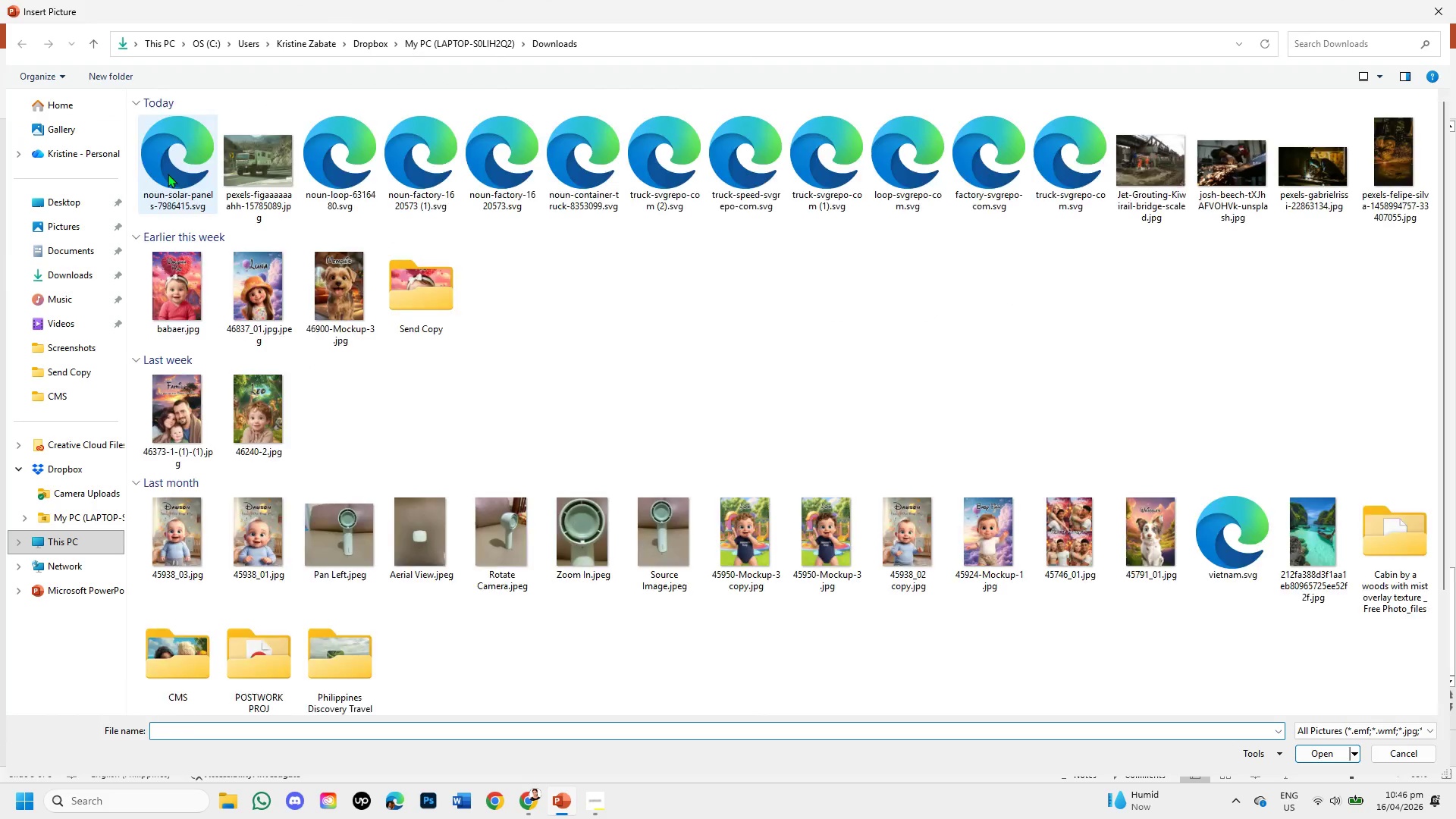 
double_click([172, 167])
 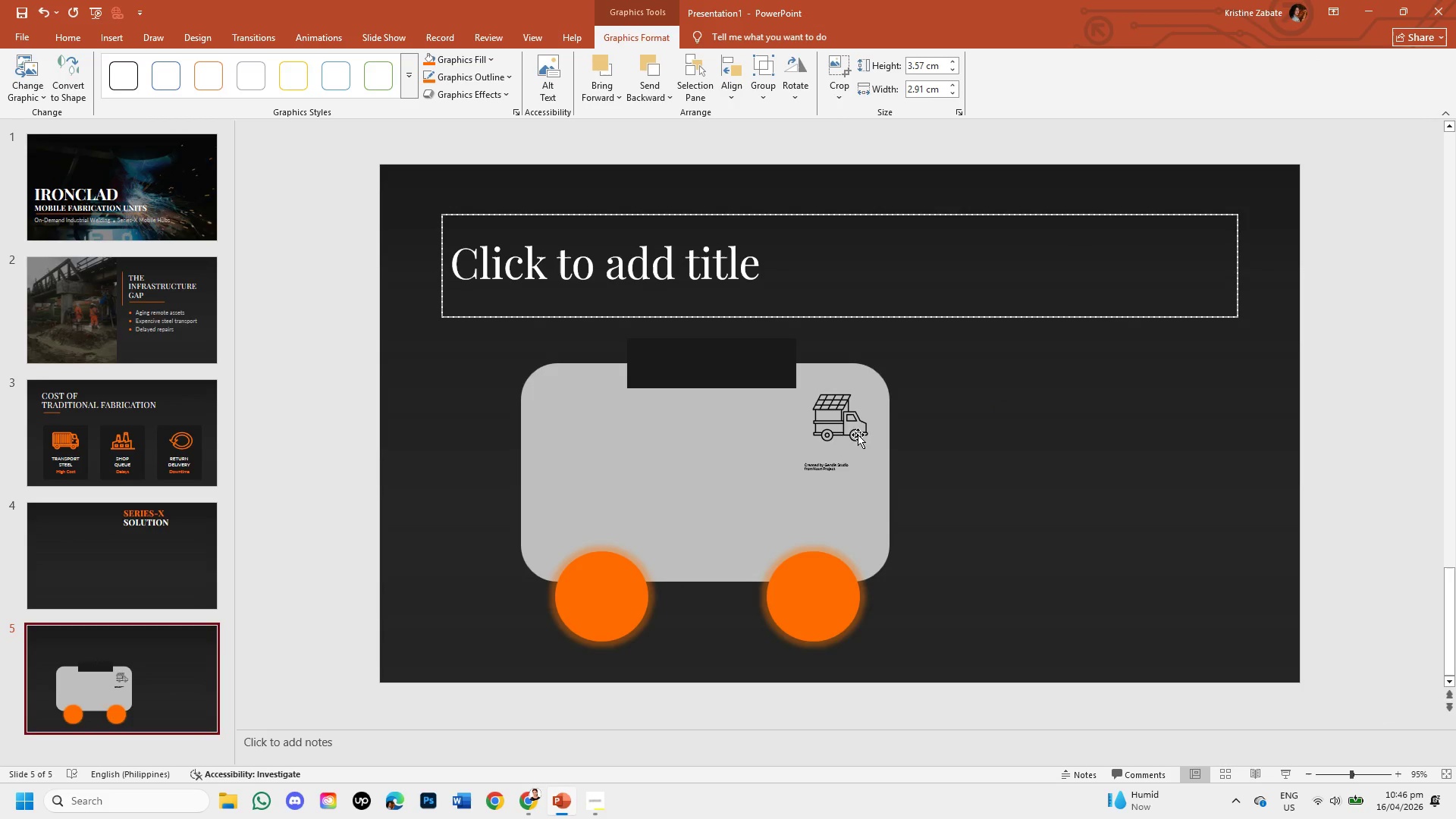 
left_click([836, 419])
 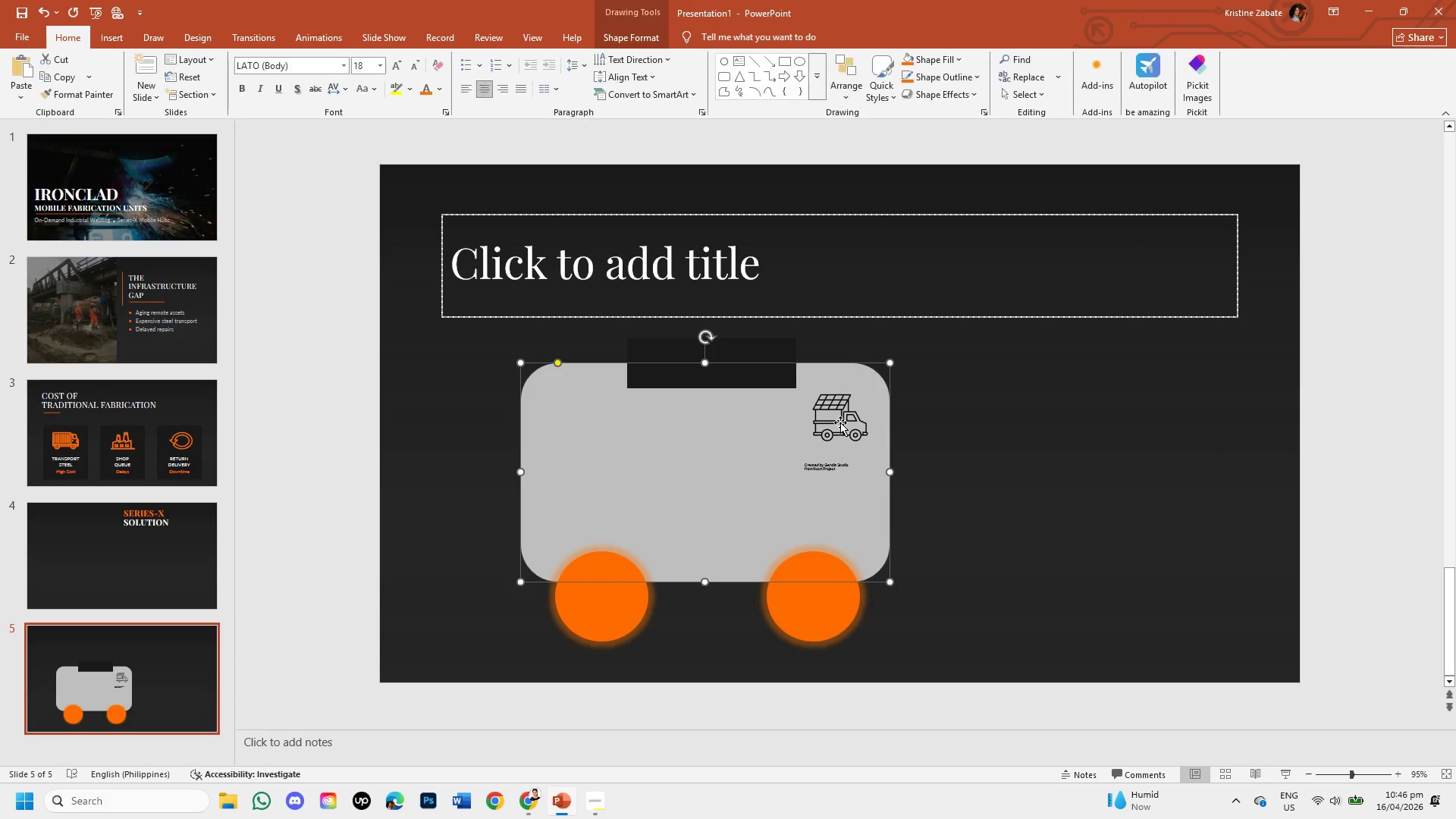 
left_click([840, 422])
 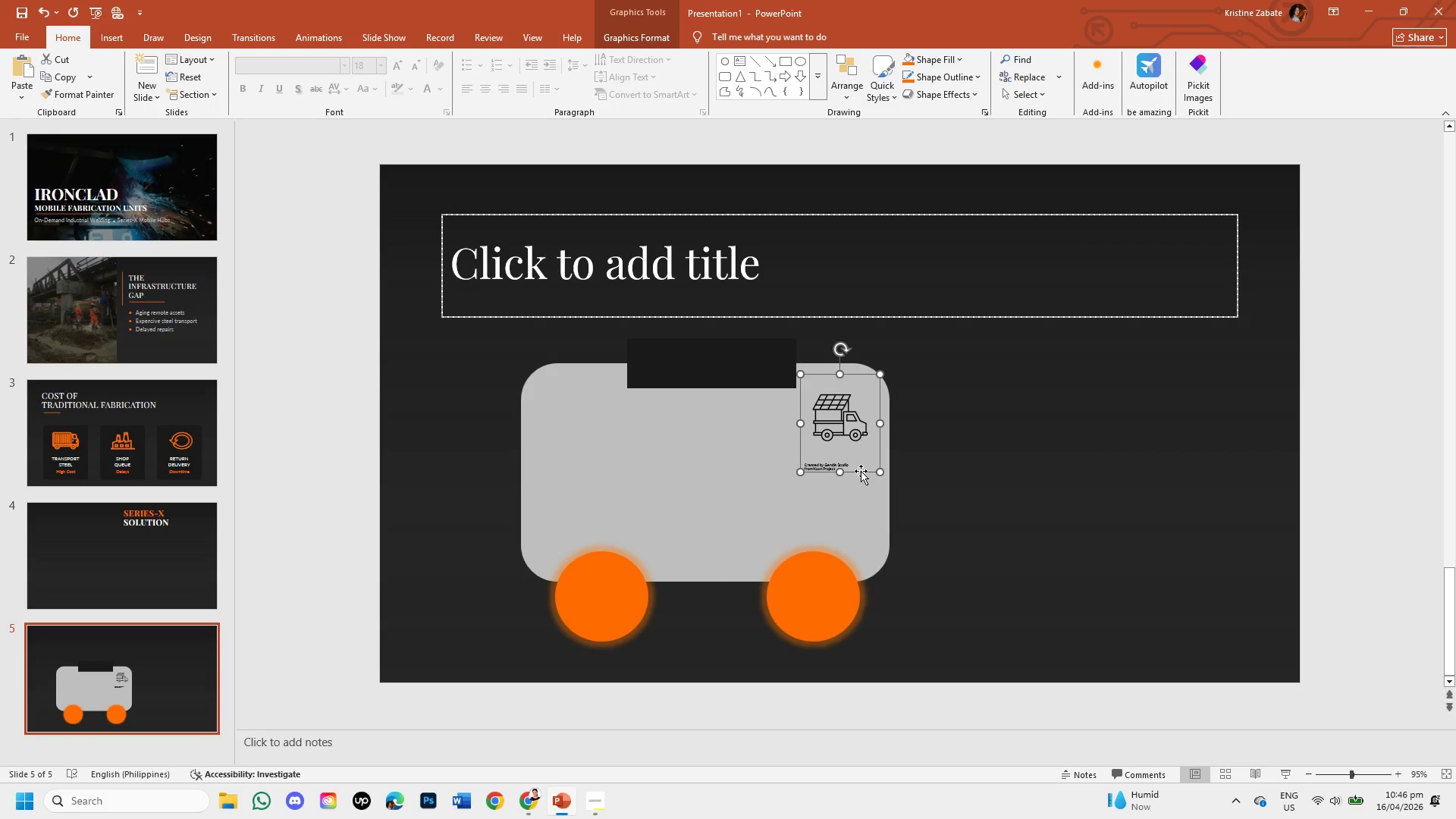 
left_click([861, 471])
 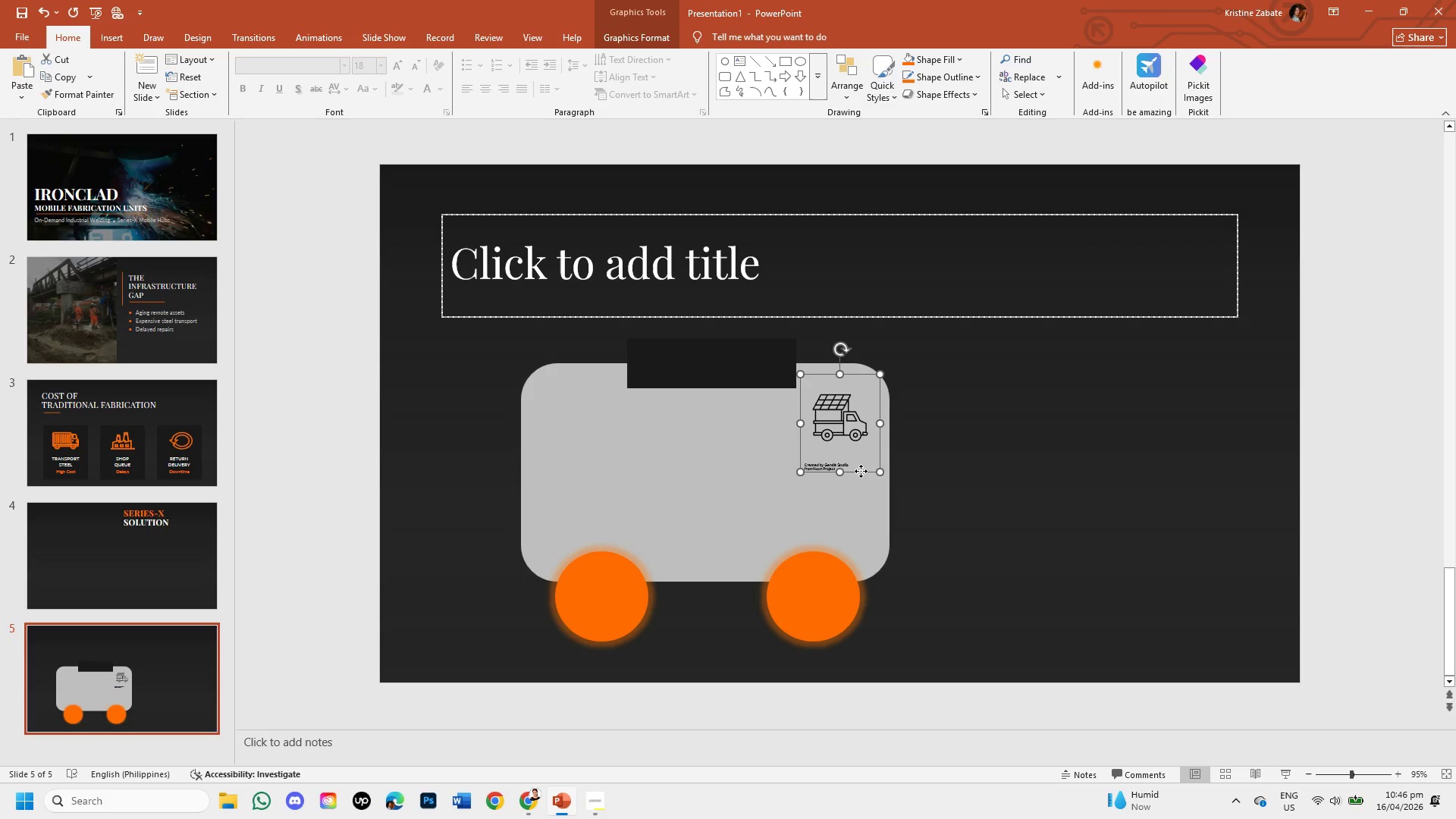 
right_click([861, 471])
 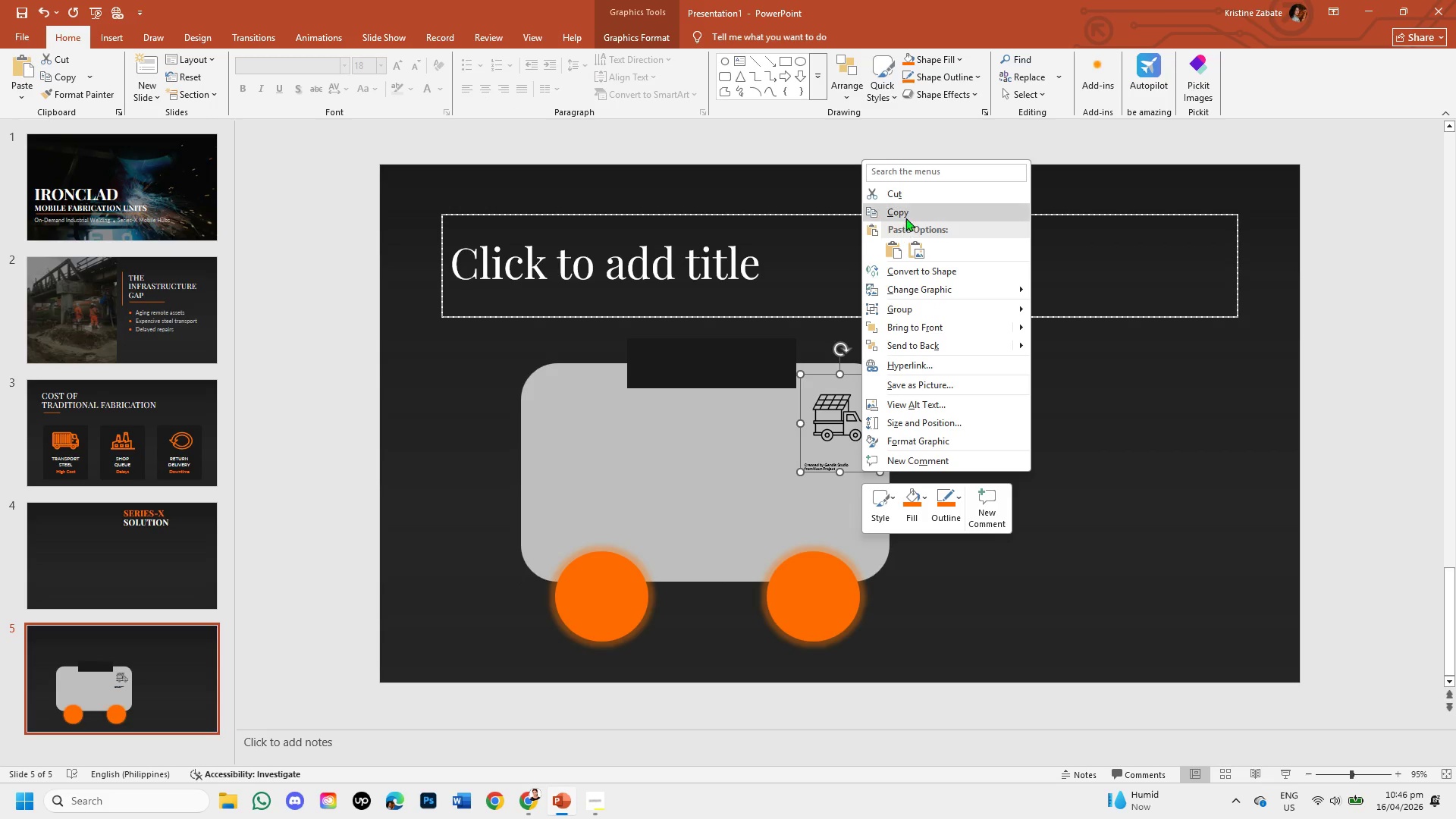 
left_click([905, 218])
 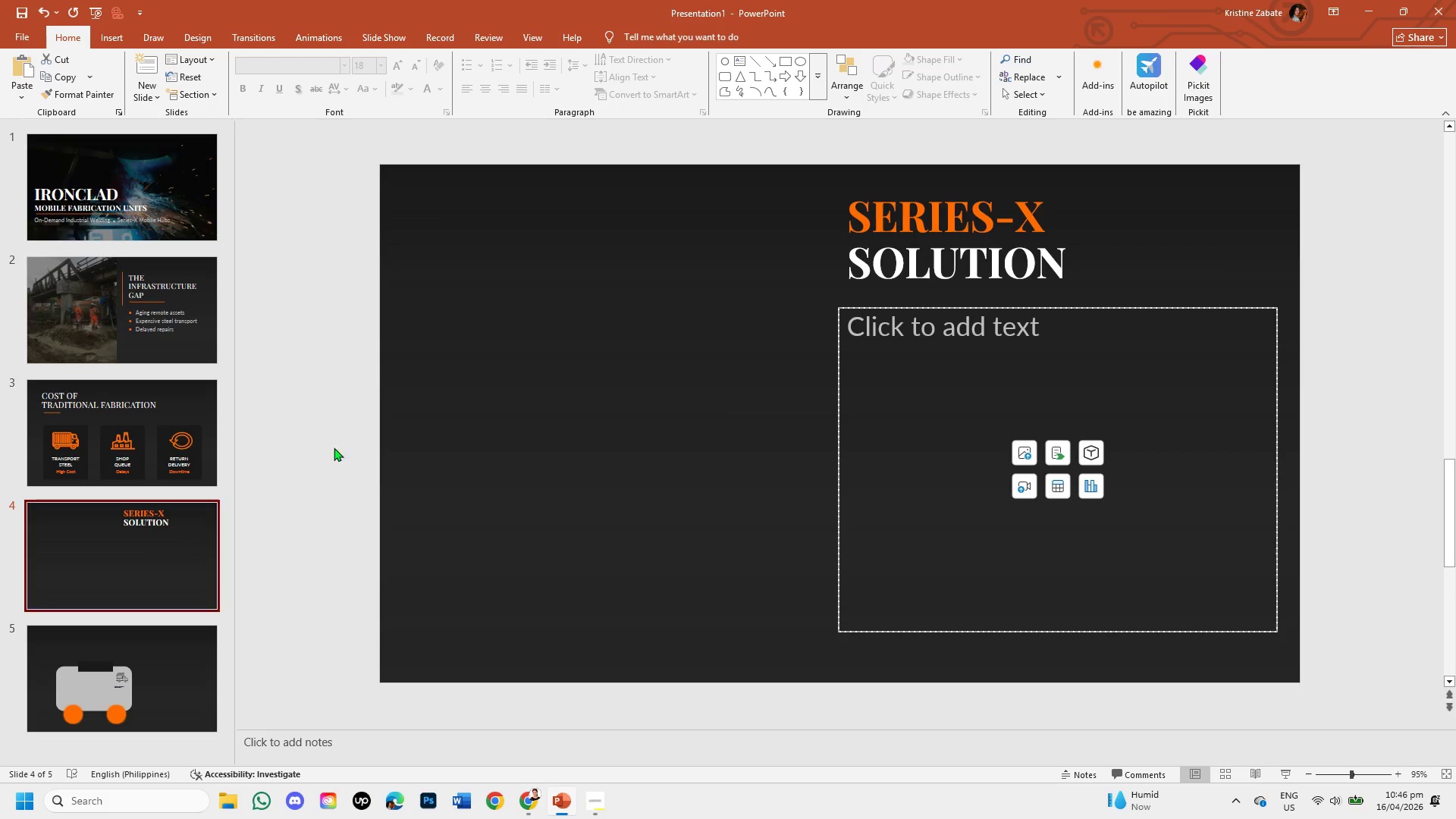 
left_click([470, 390])
 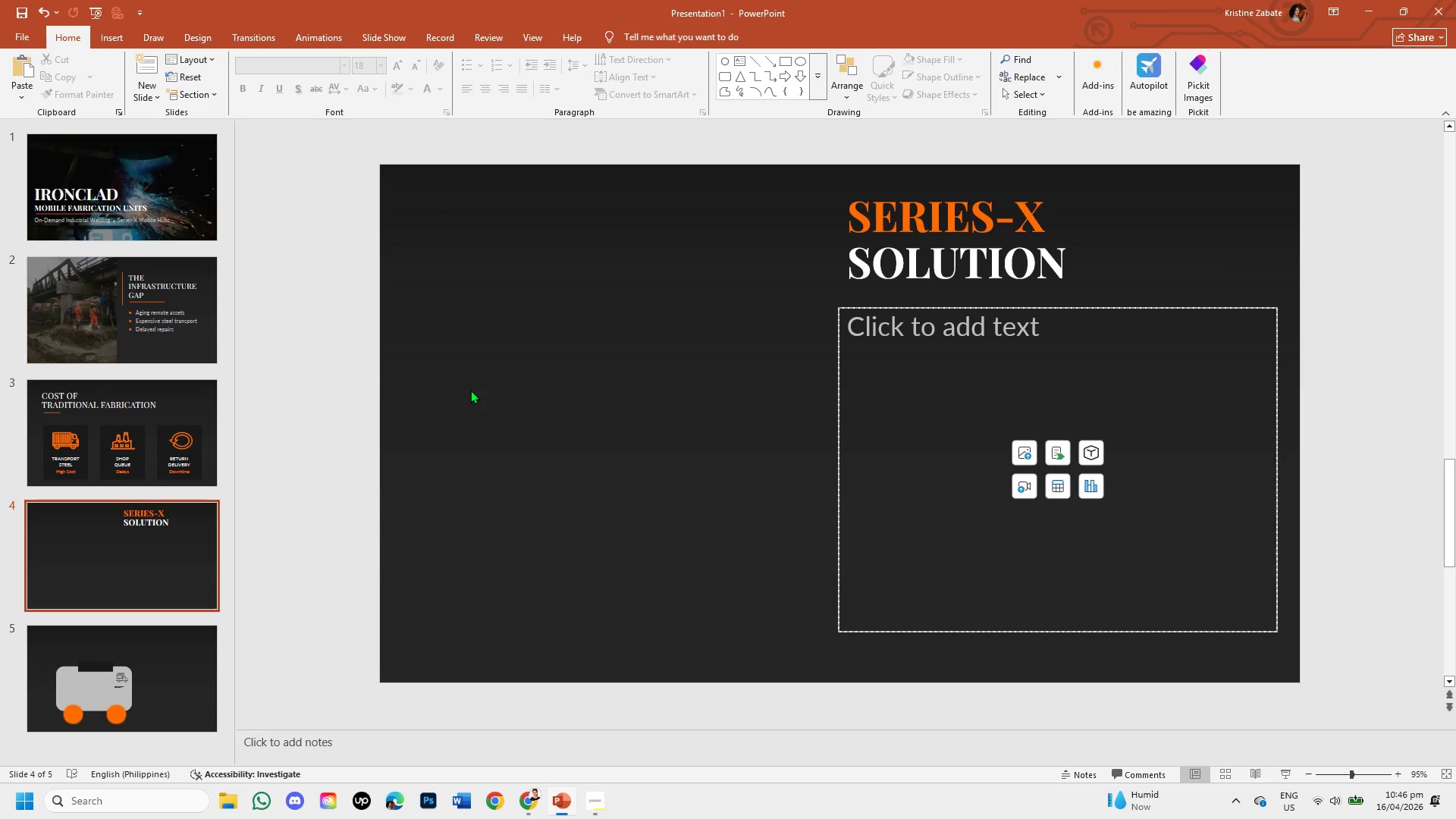 
key(Control+V)
 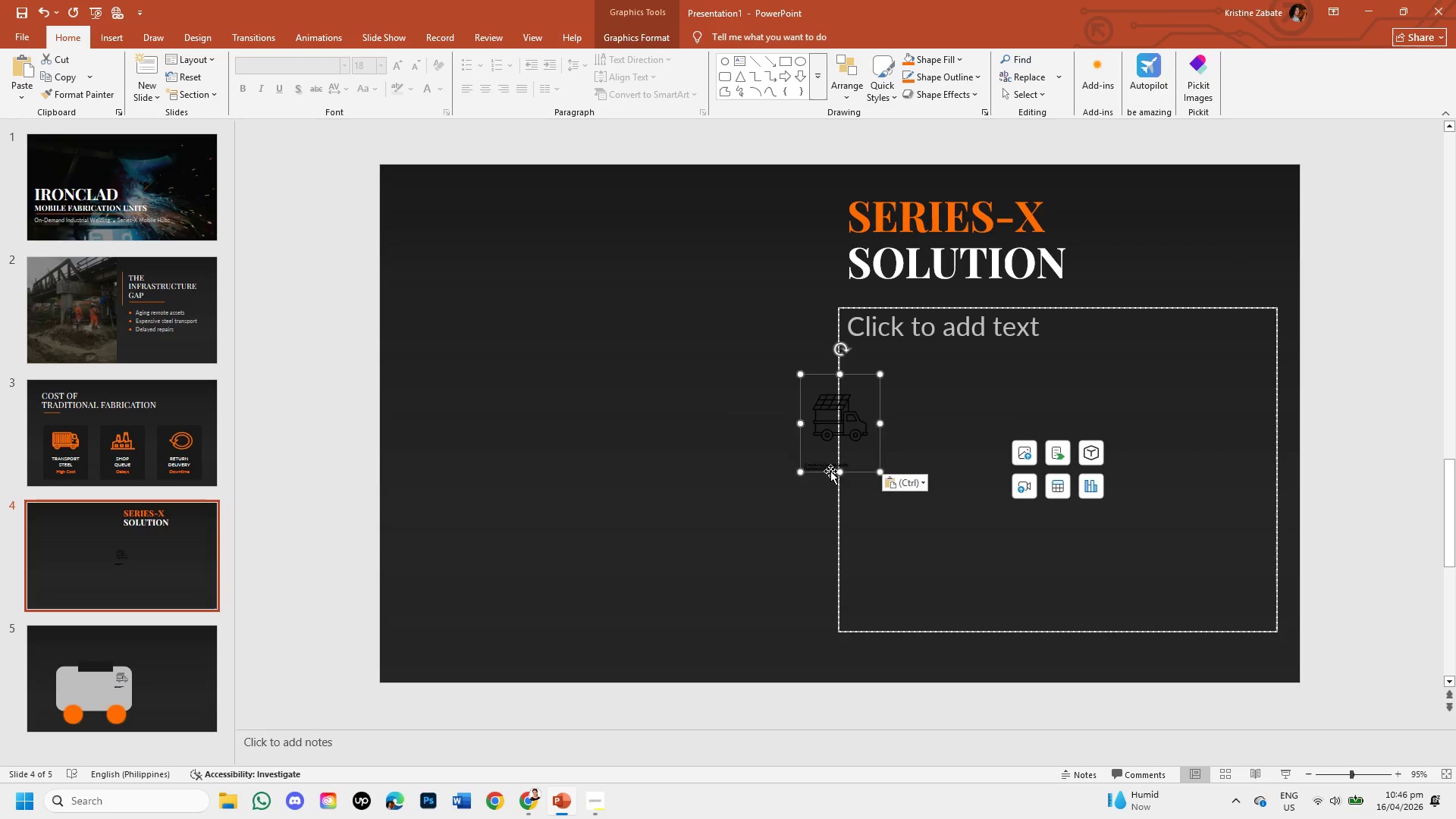 
left_click_drag(start_coordinate=[830, 471], to_coordinate=[526, 369])
 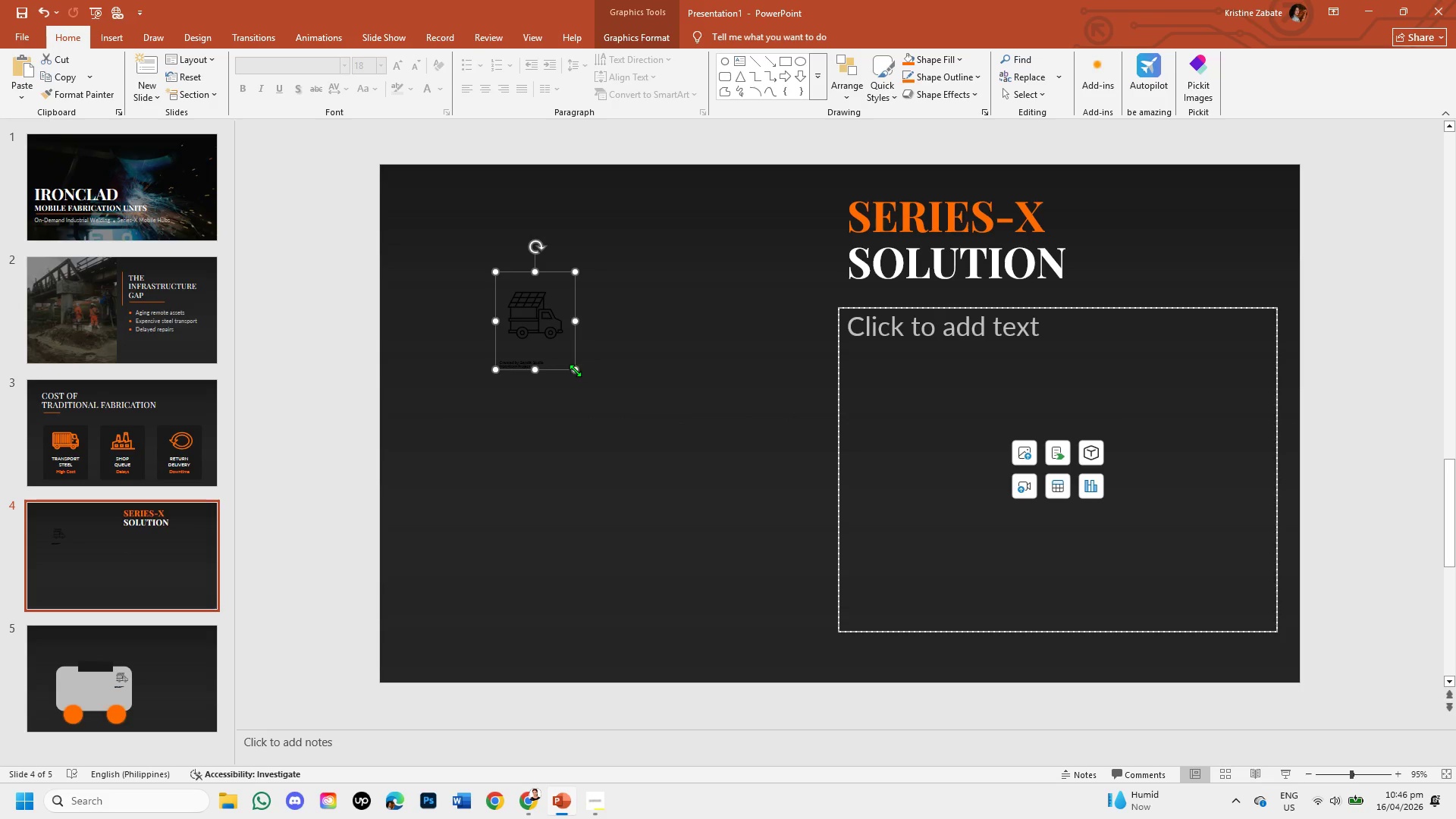 
left_click_drag(start_coordinate=[575, 370], to_coordinate=[808, 642])
 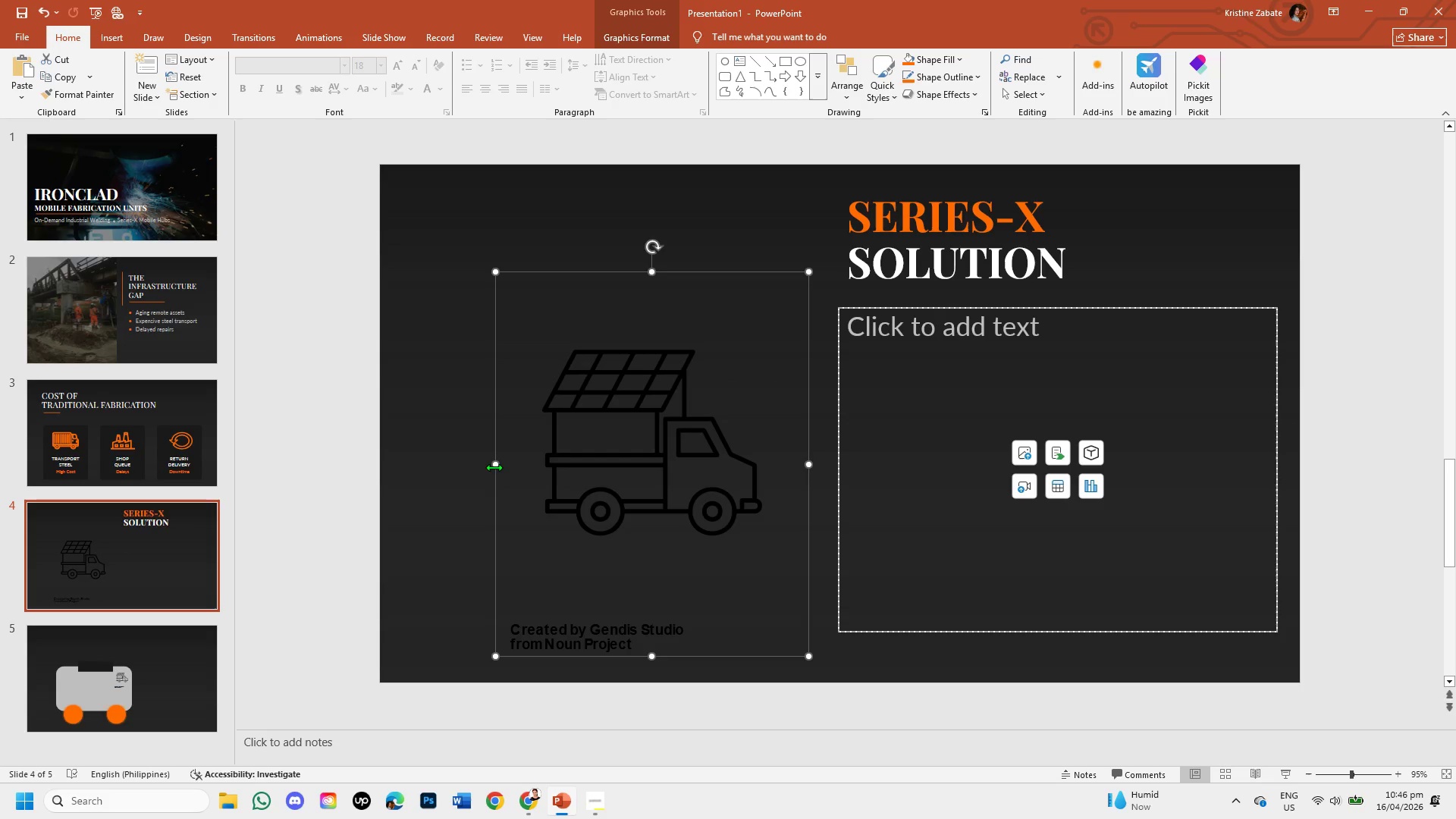 
left_click_drag(start_coordinate=[494, 466], to_coordinate=[390, 471])
 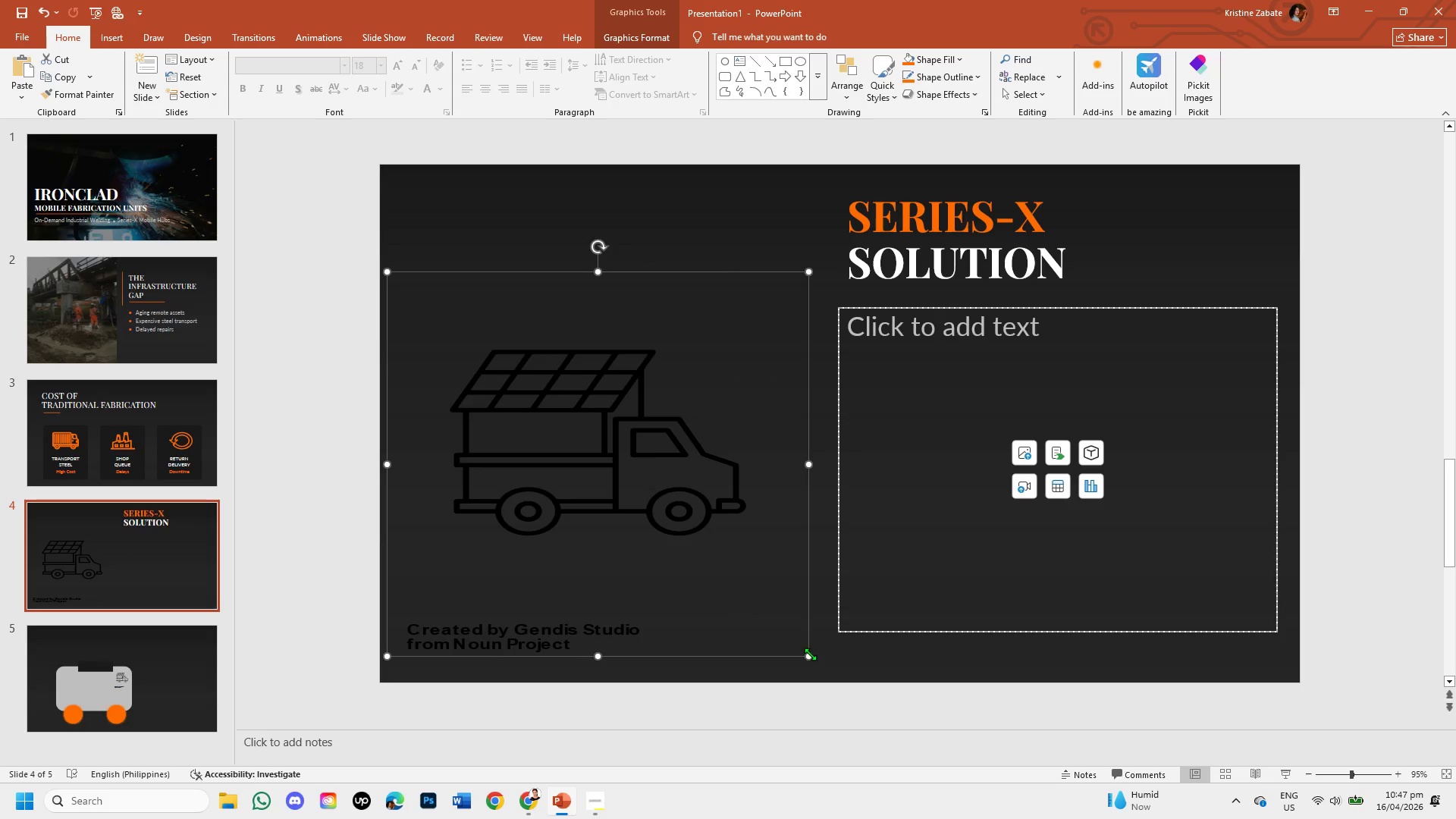 
left_click_drag(start_coordinate=[805, 656], to_coordinate=[831, 665])
 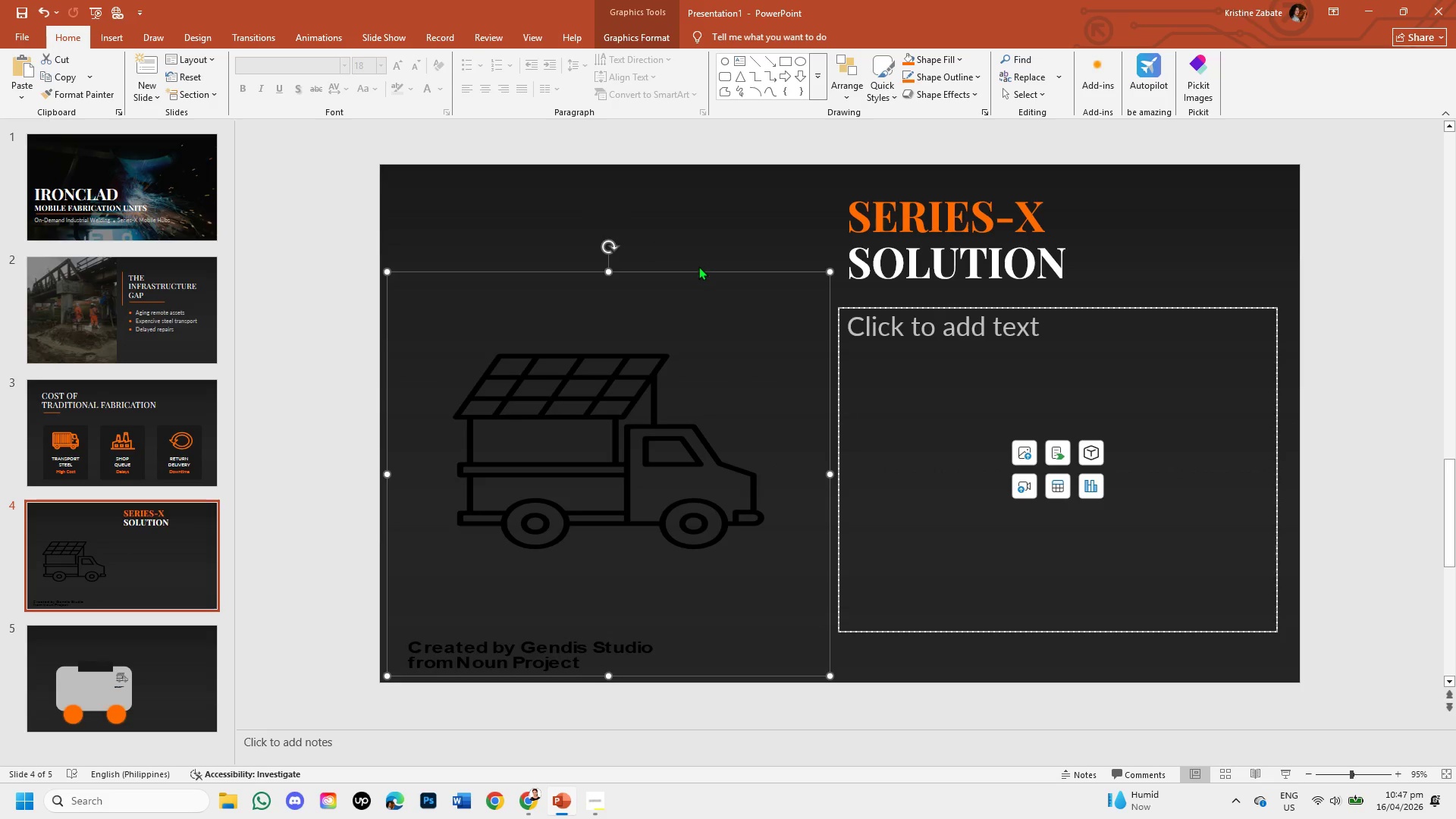 
left_click_drag(start_coordinate=[698, 269], to_coordinate=[703, 250])
 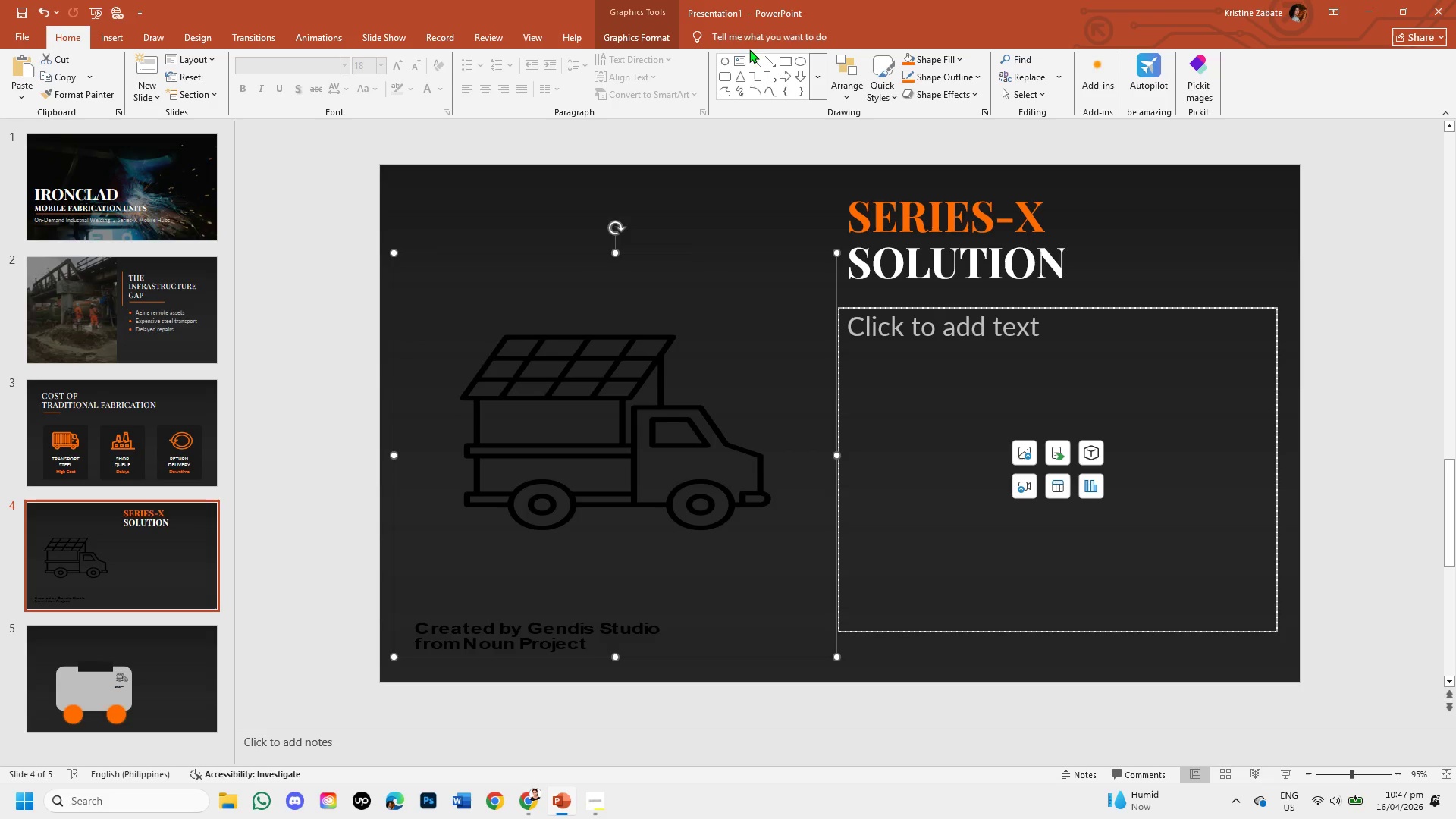 
left_click([623, 29])
 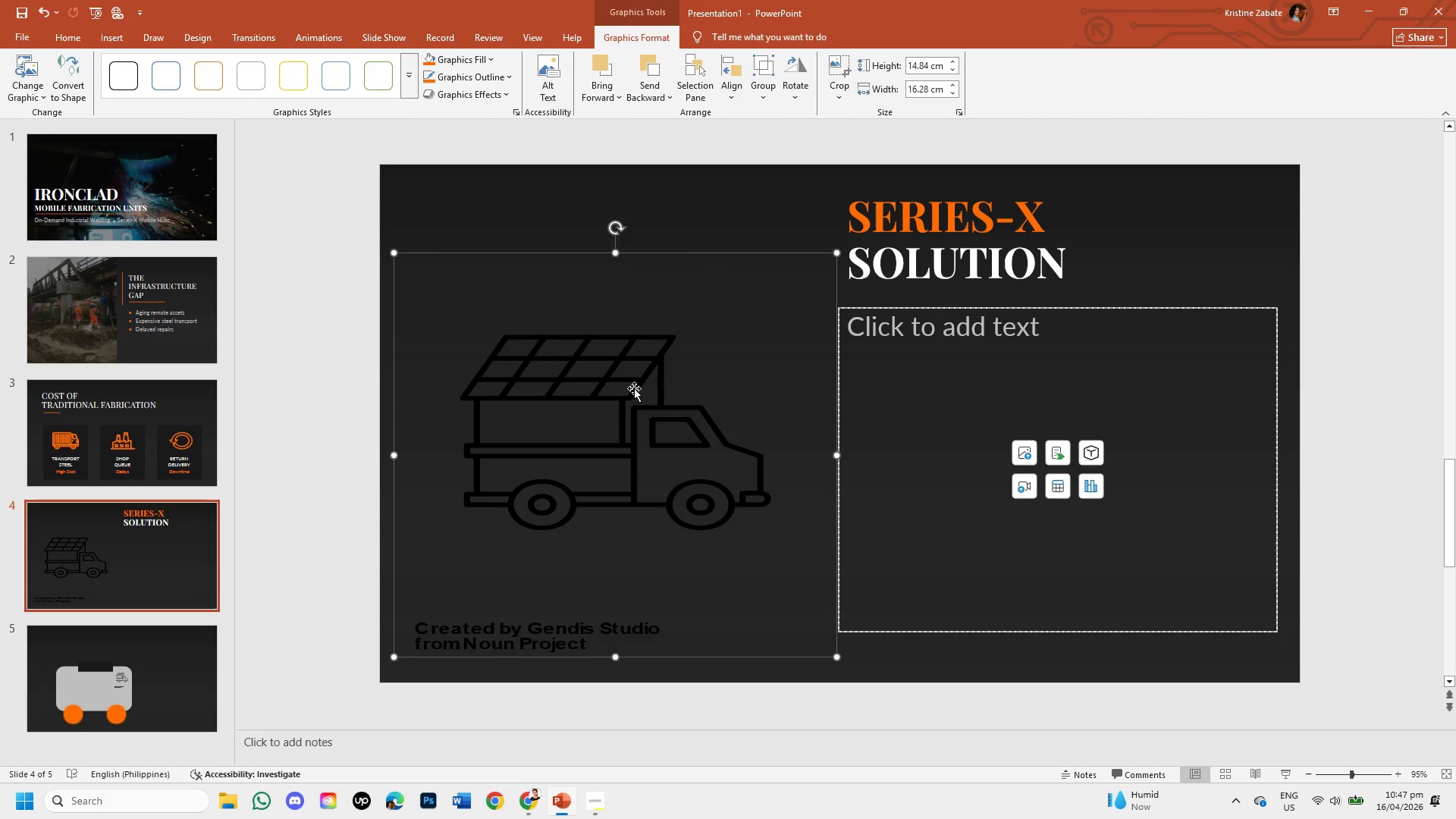 
right_click([626, 398])
 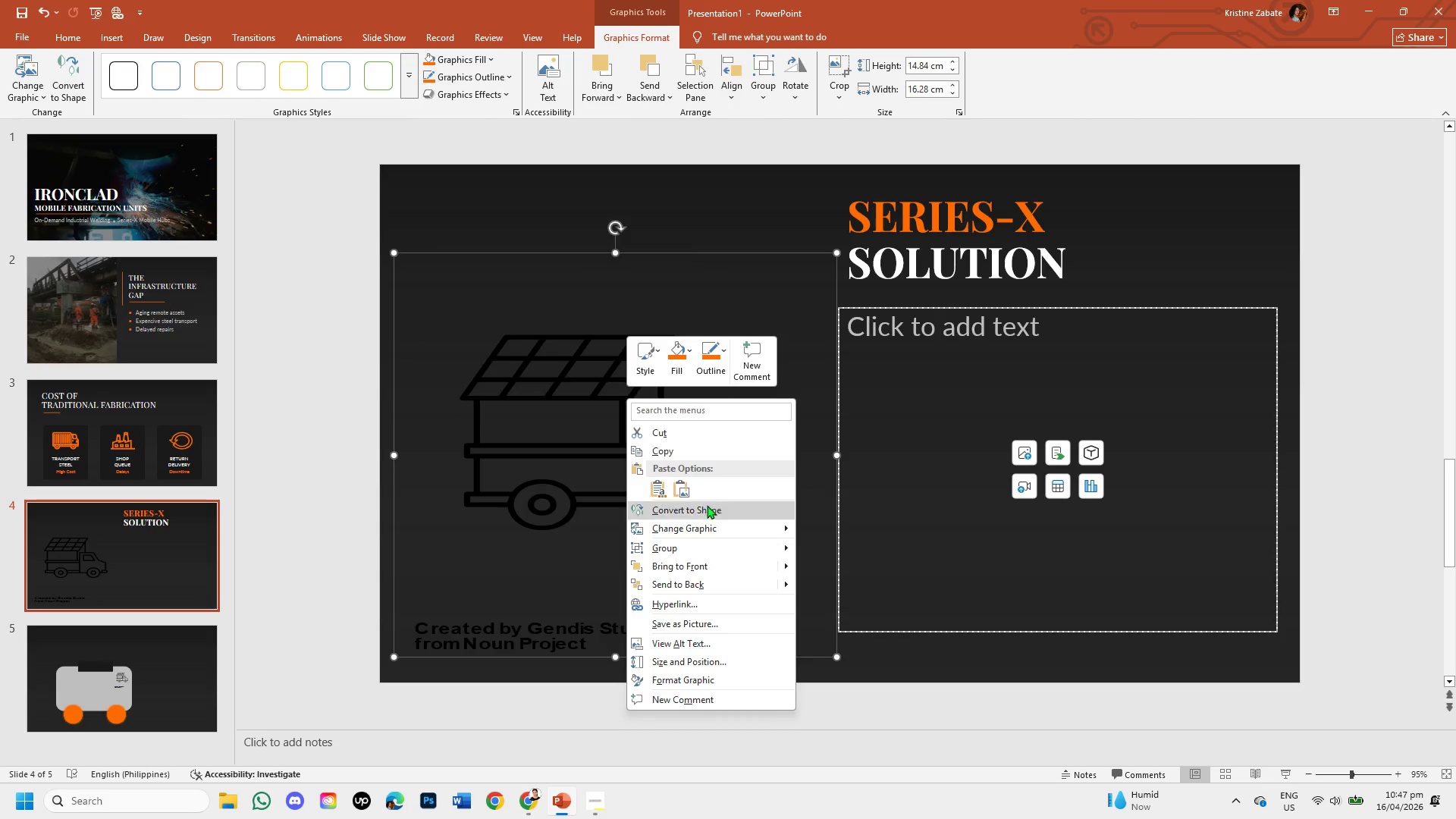 
left_click([708, 510])
 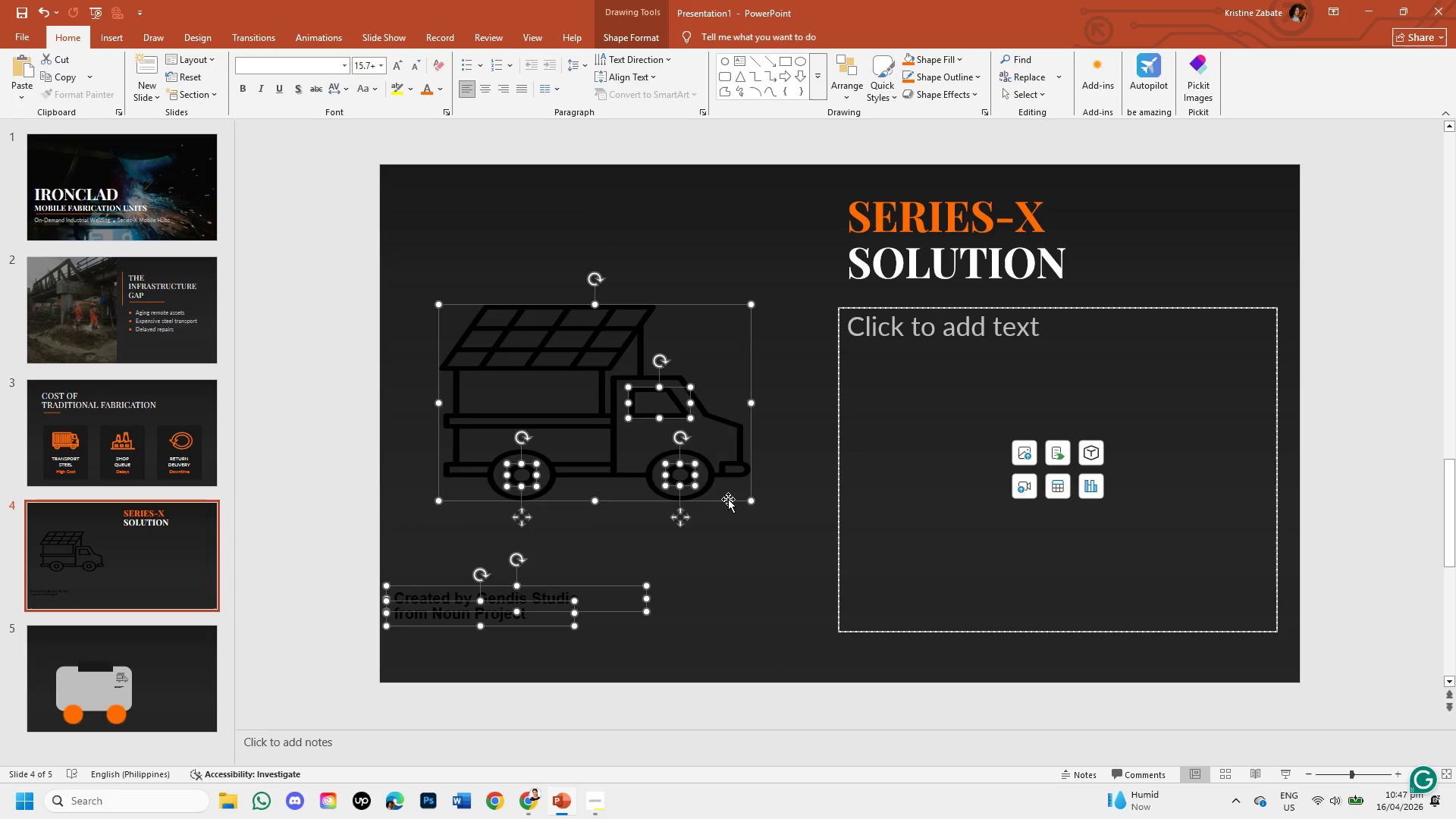 
left_click([490, 359])
 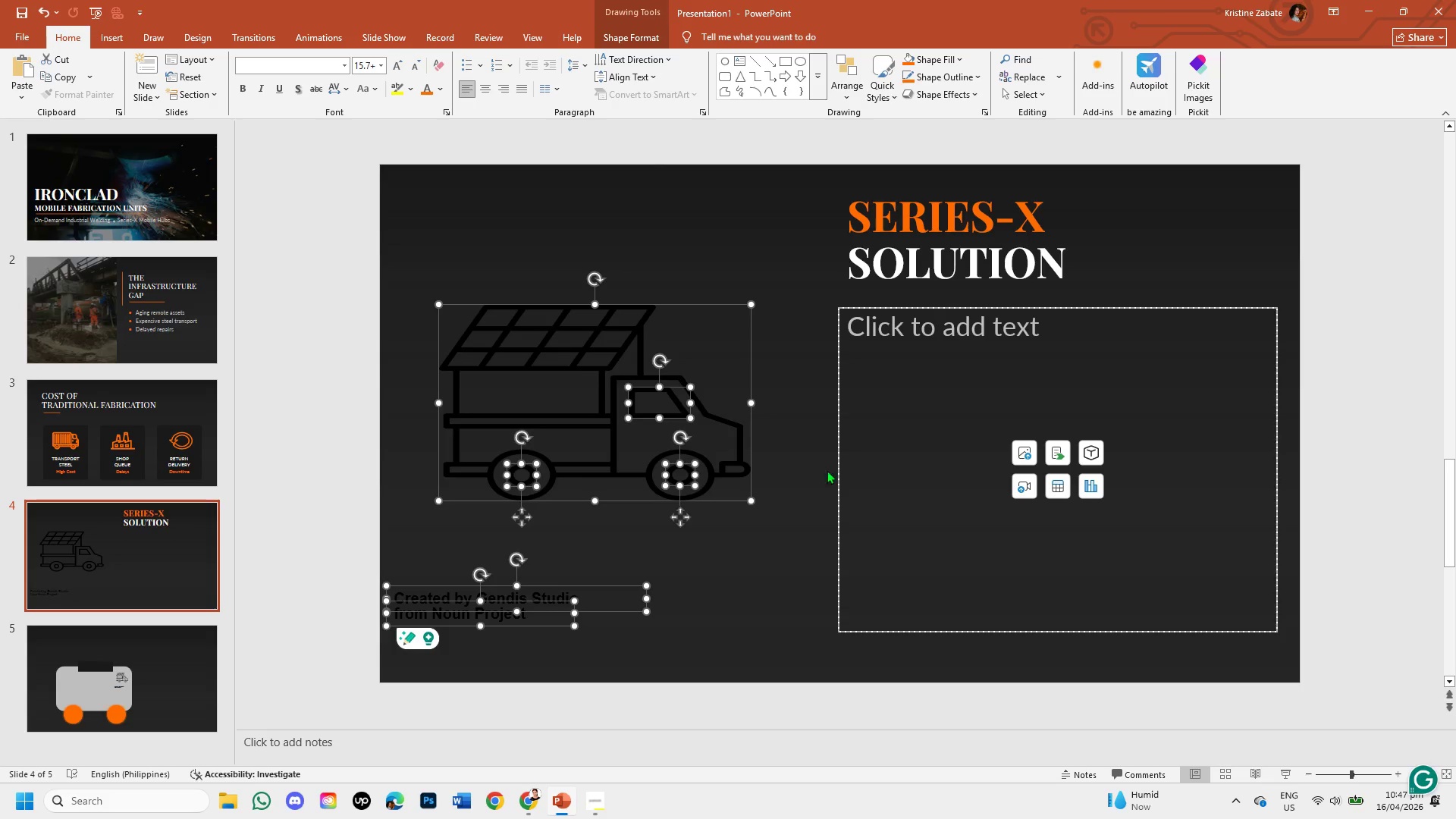 
left_click([752, 467])
 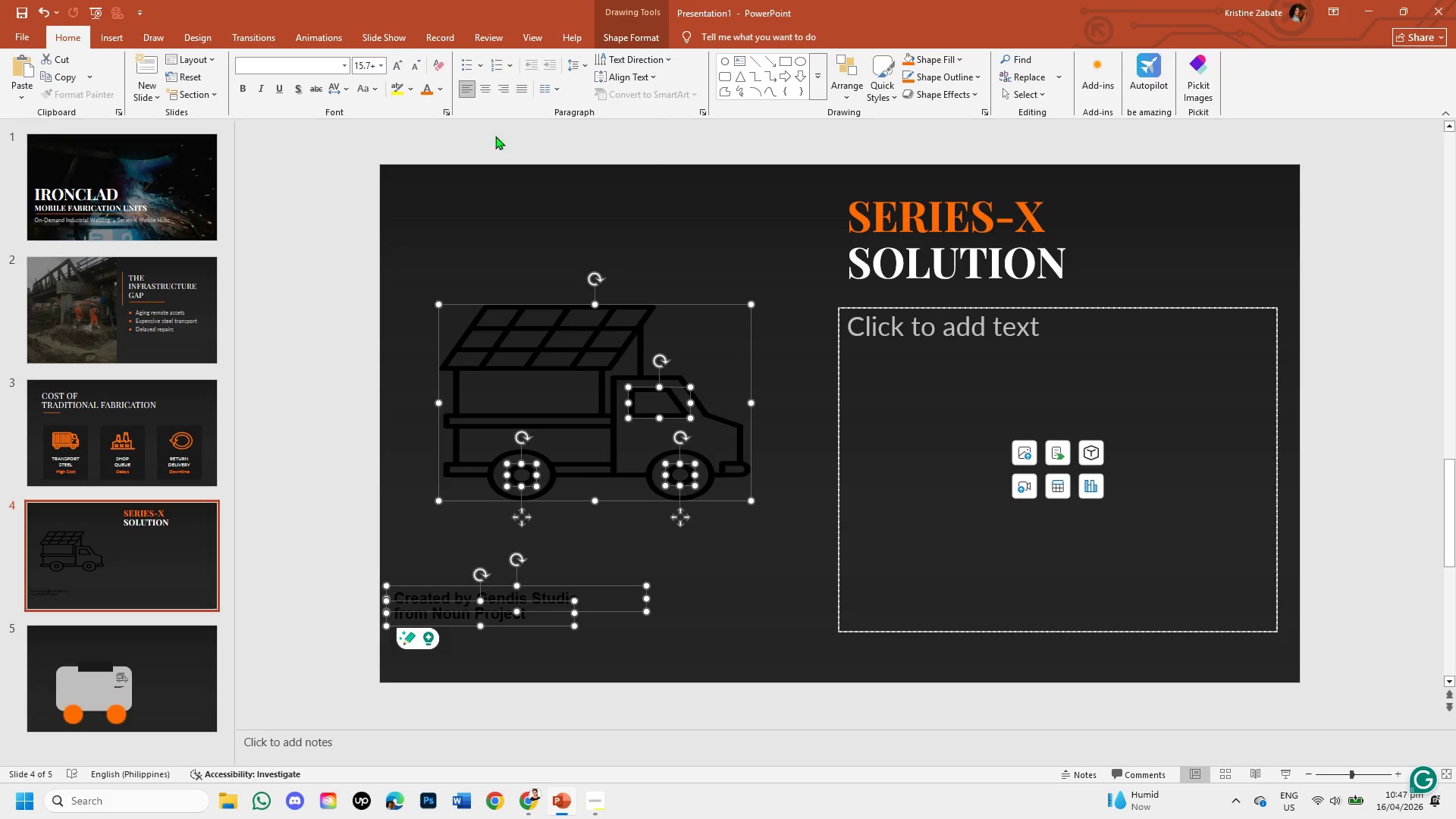 
left_click([448, 113])
 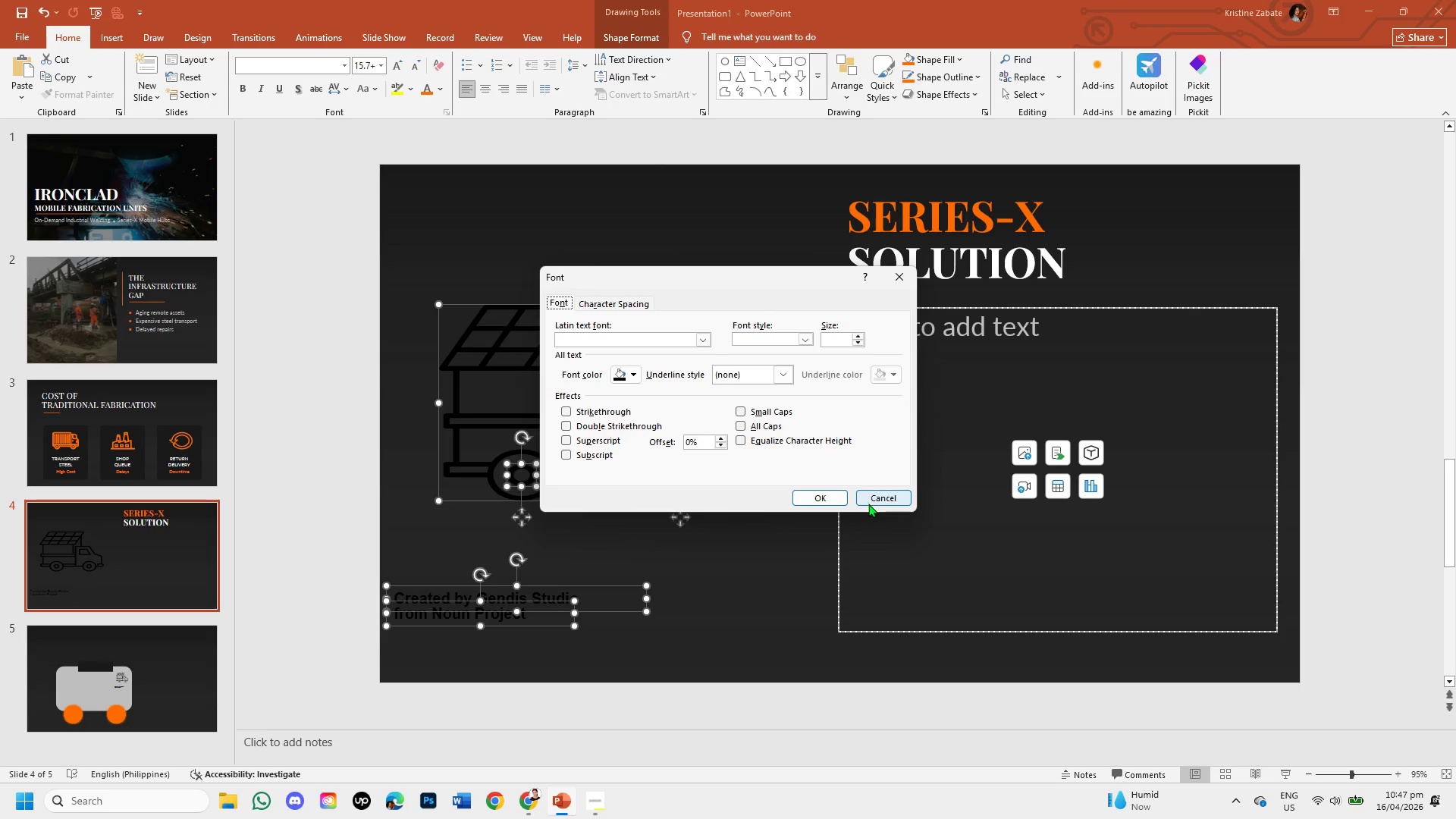 
left_click([871, 496])
 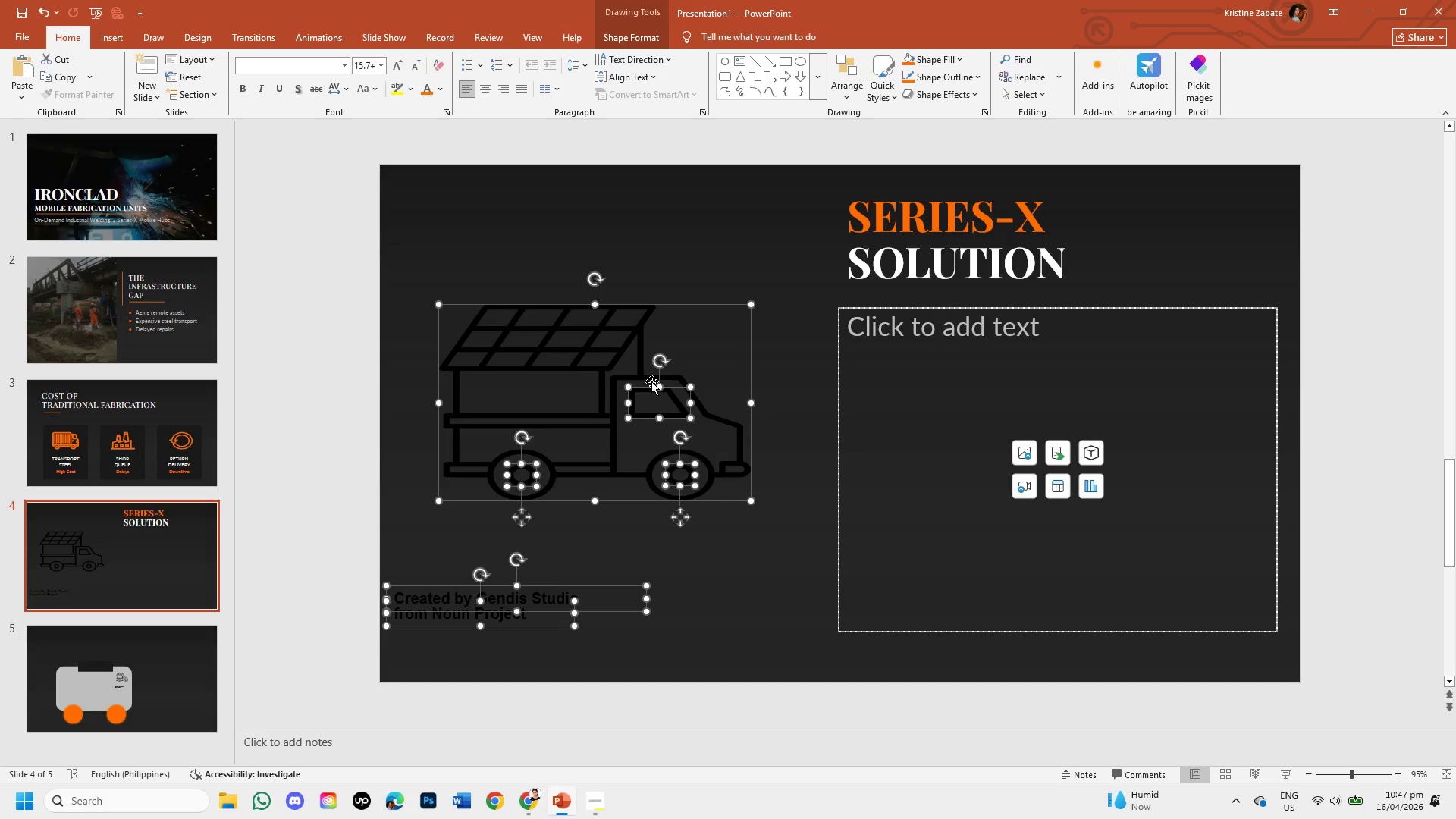 
right_click([627, 350])
 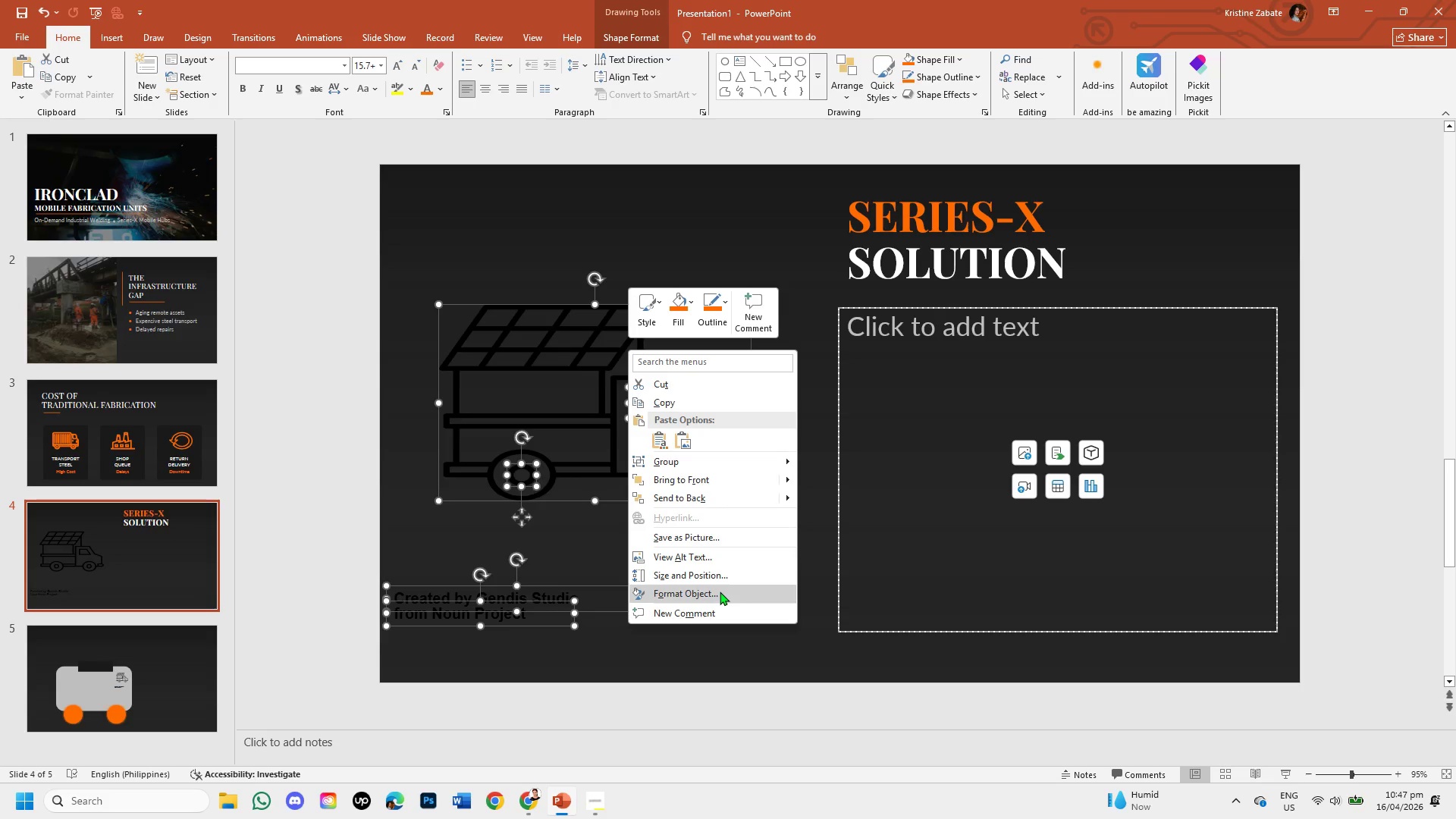 
left_click([720, 592])
 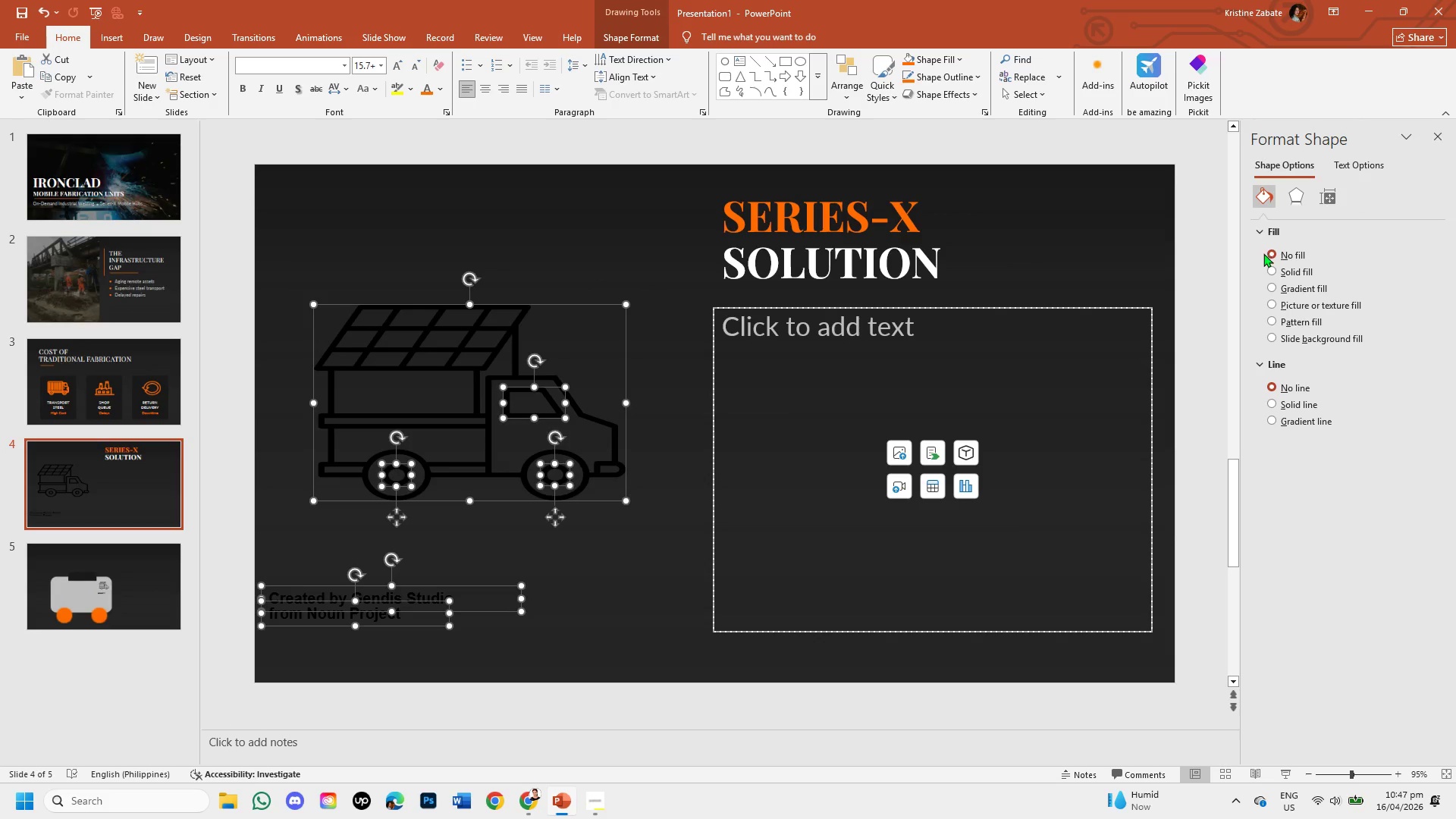 
left_click([1272, 269])
 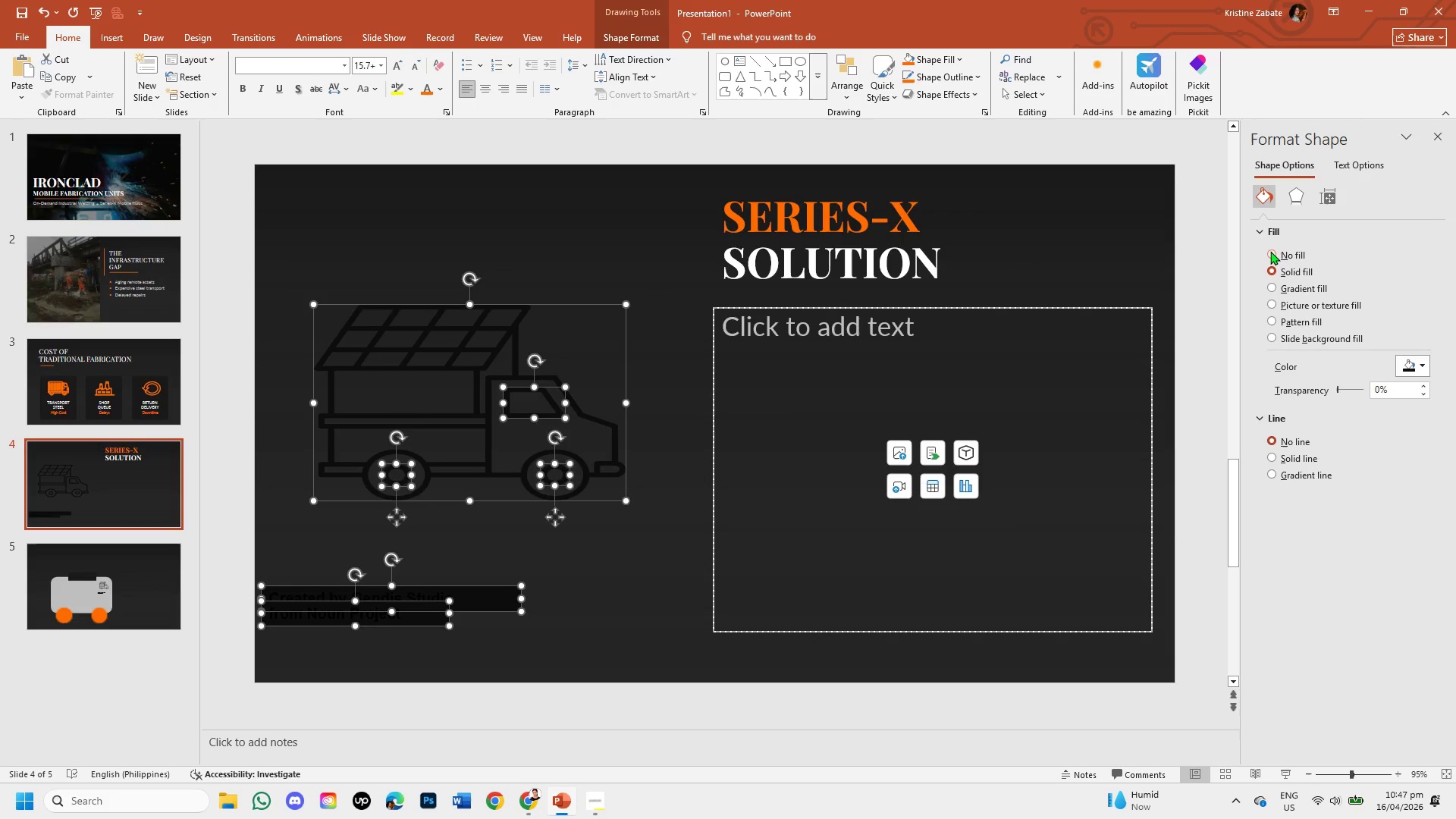 
left_click([1272, 251])
 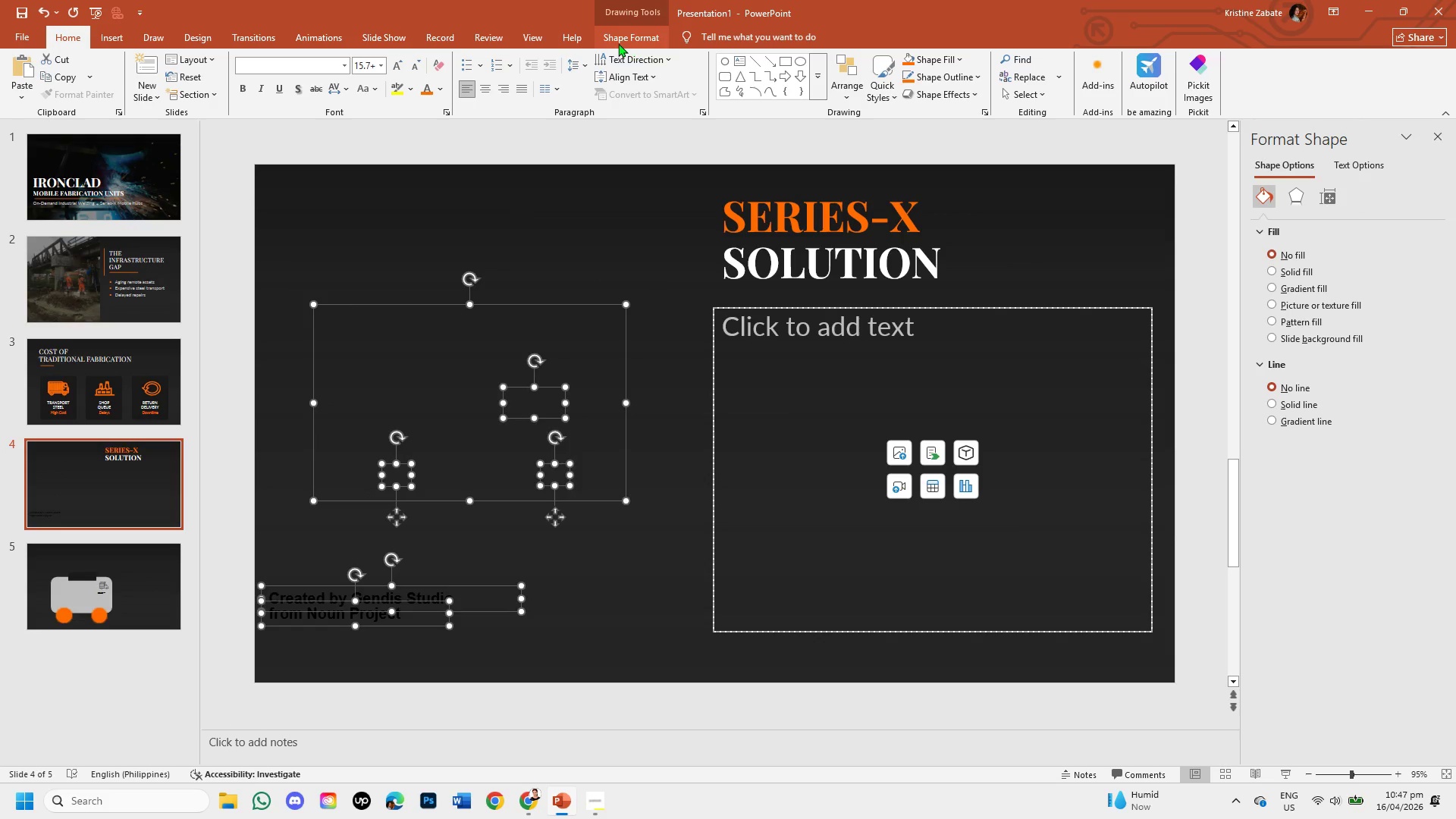 
wait(5.83)
 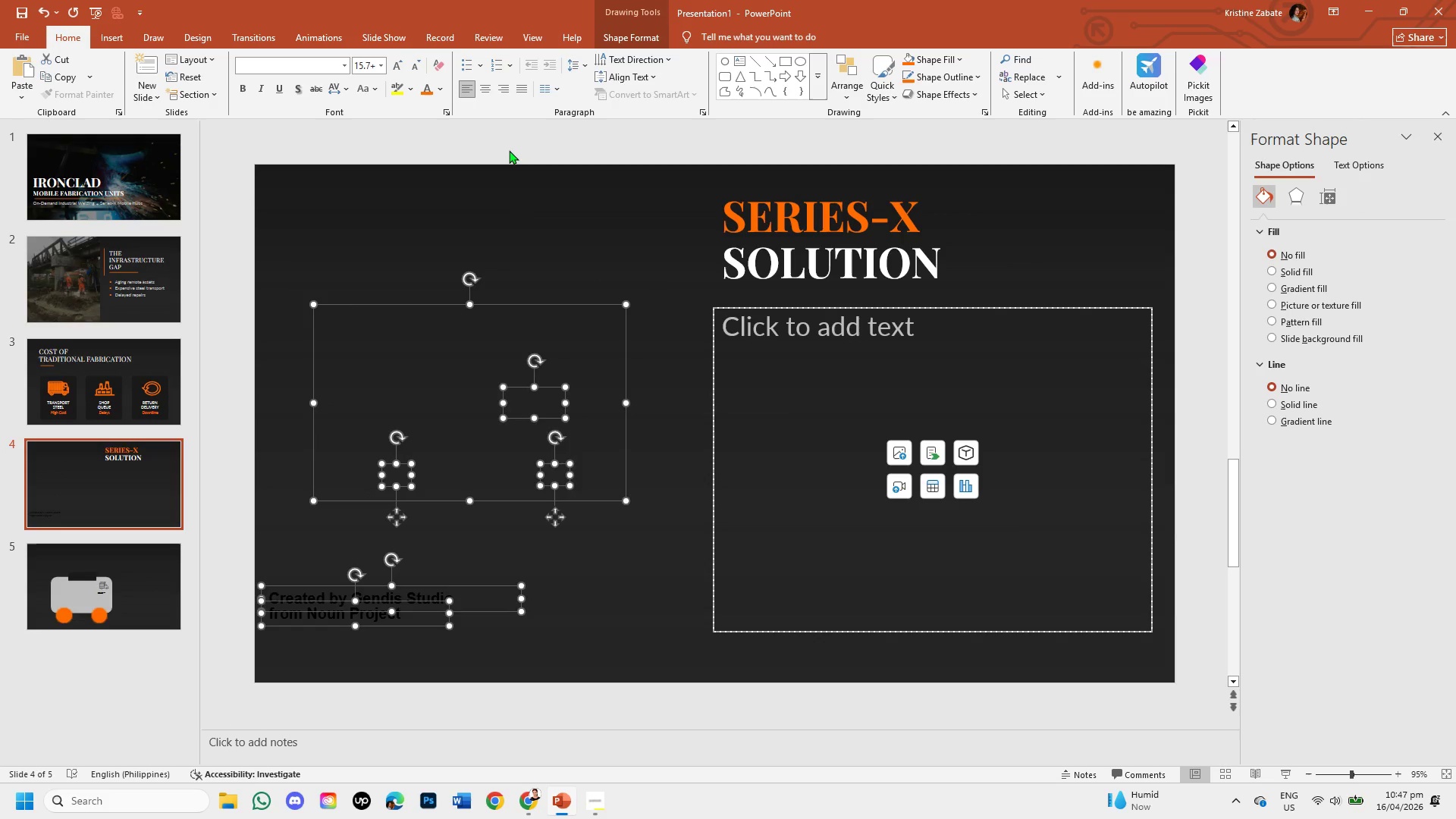 
left_click([601, 38])
 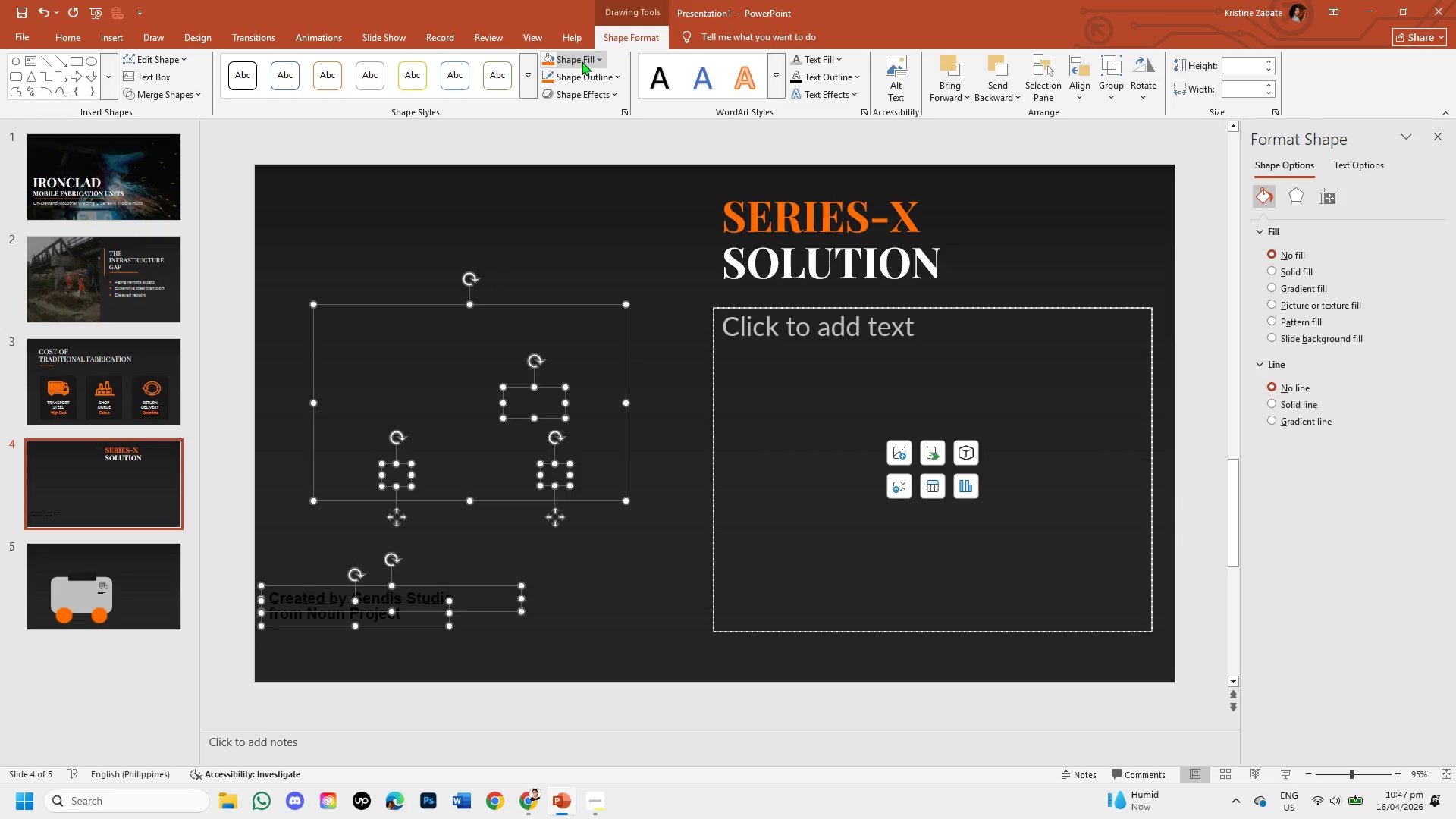 
left_click([582, 61])
 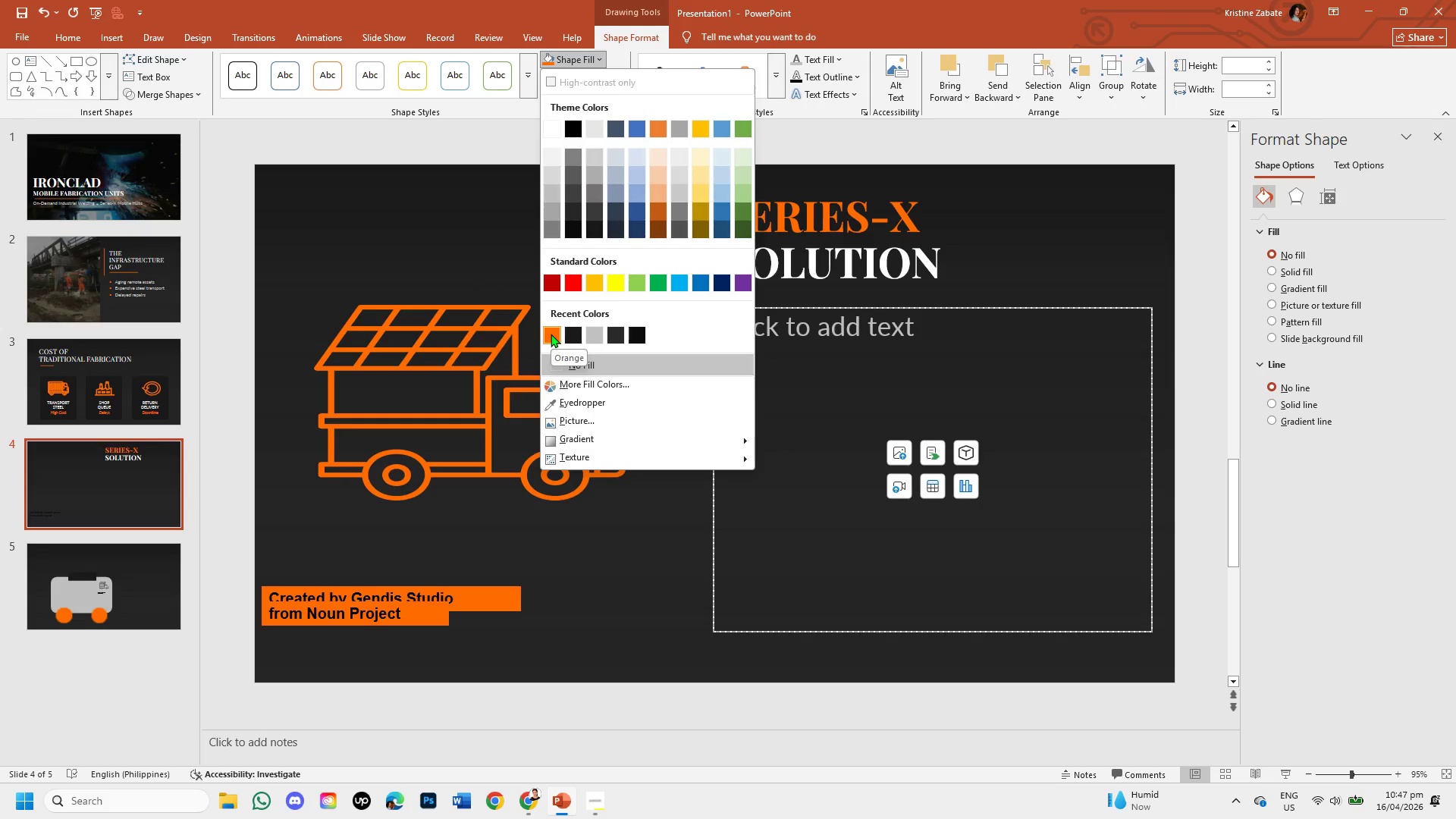 
left_click([551, 334])
 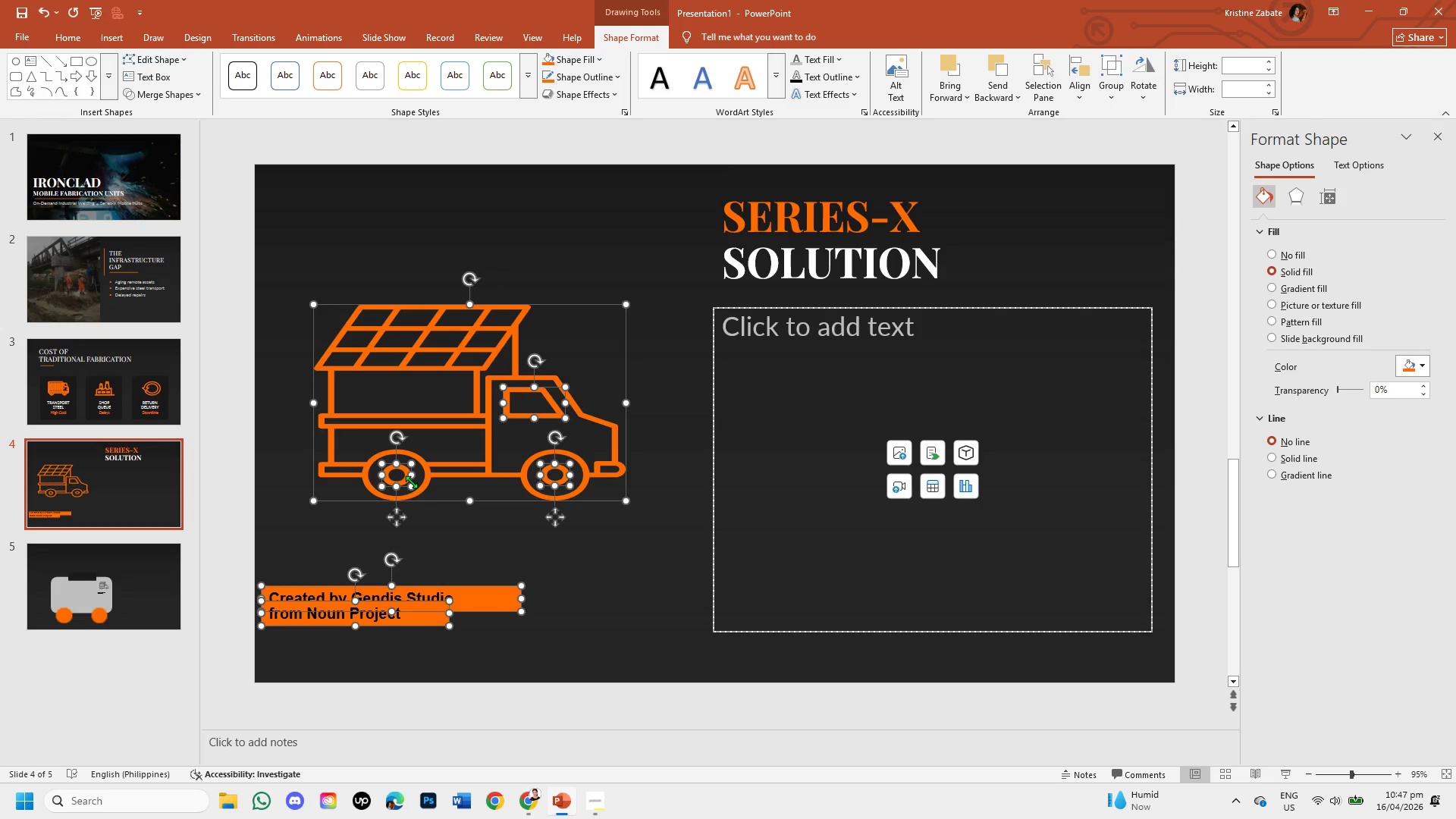 
left_click([408, 481])
 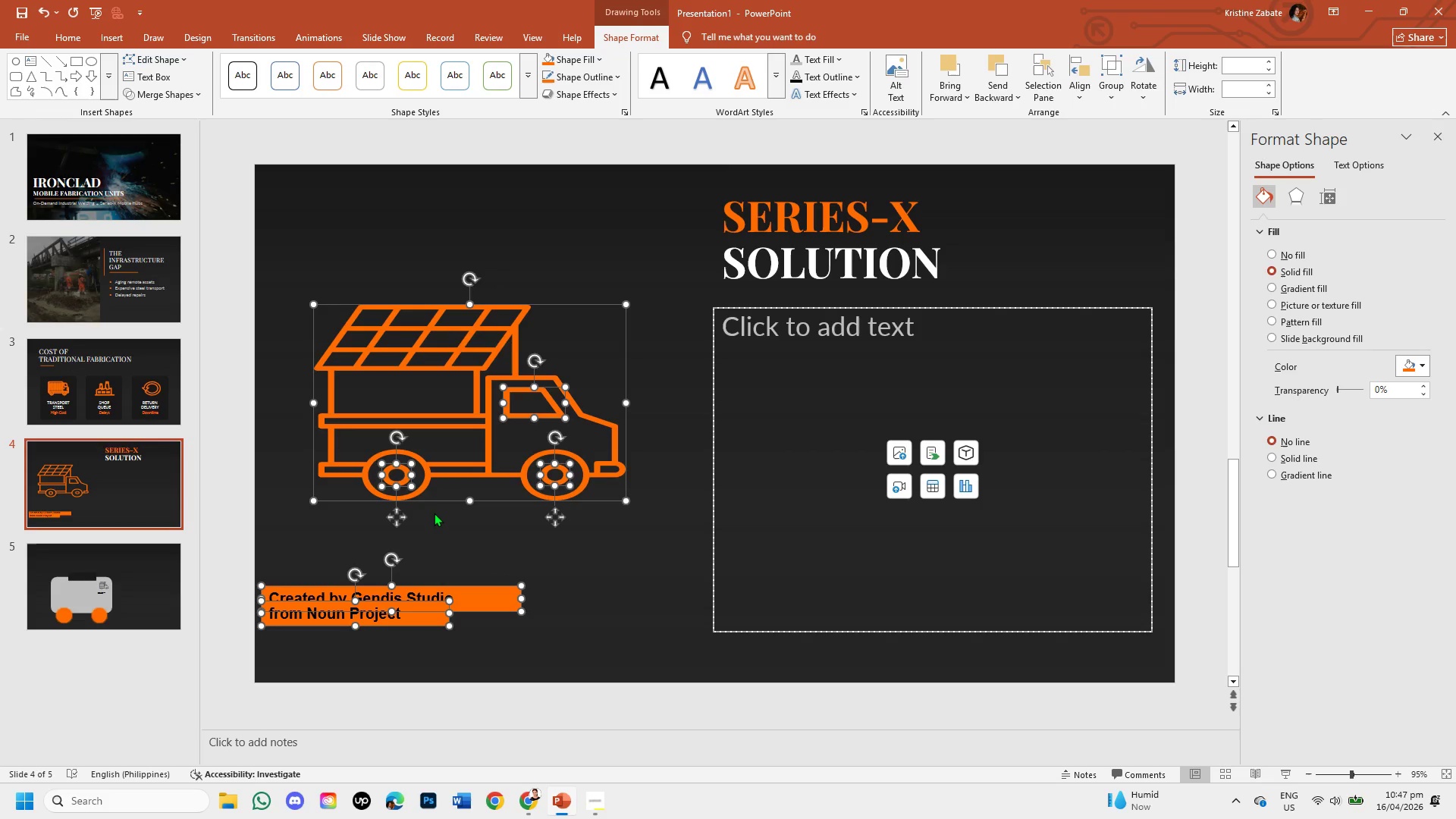 
left_click([443, 532])
 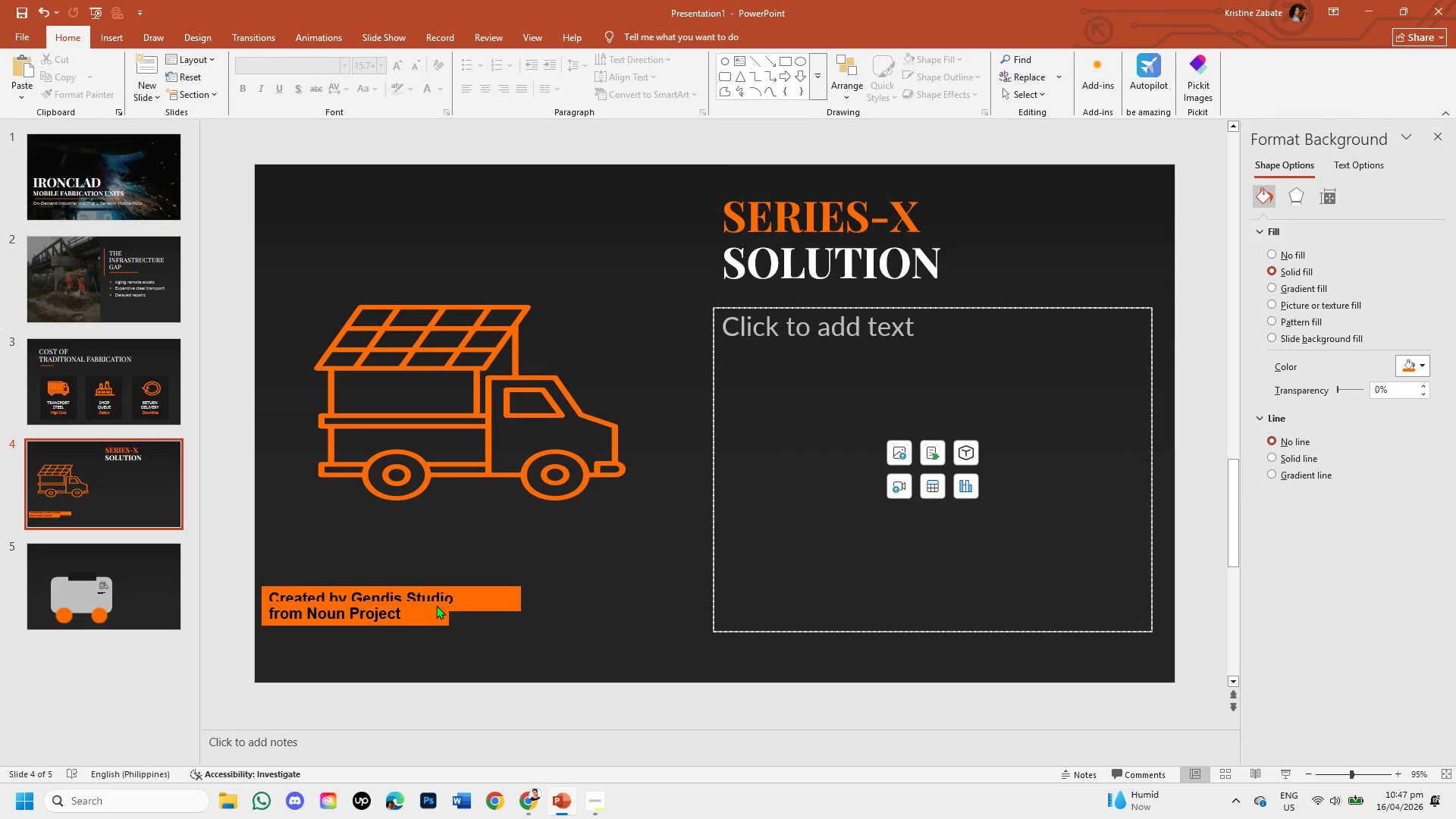 
left_click([436, 605])
 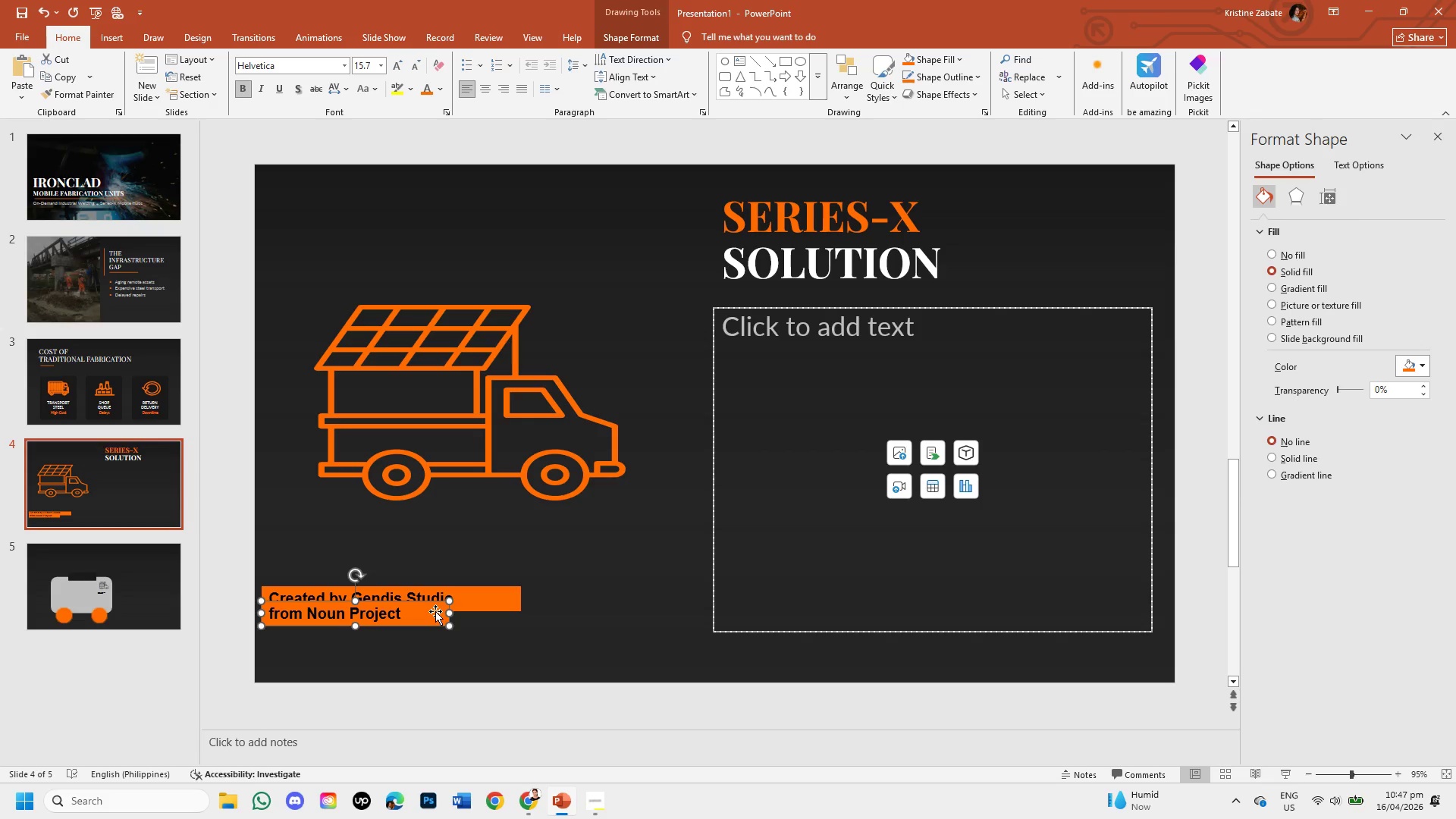 
key(Backspace)
 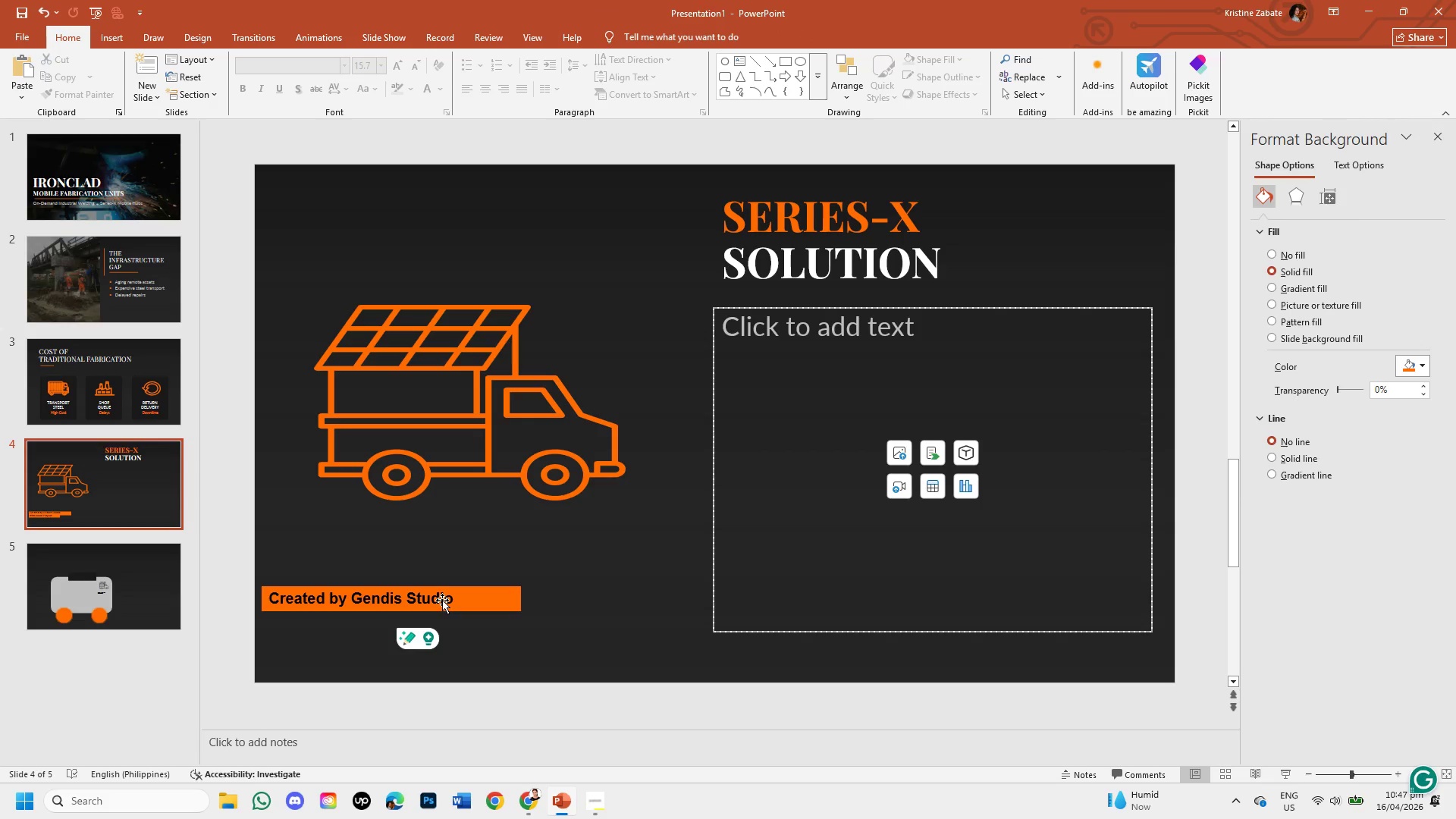 
left_click([442, 600])
 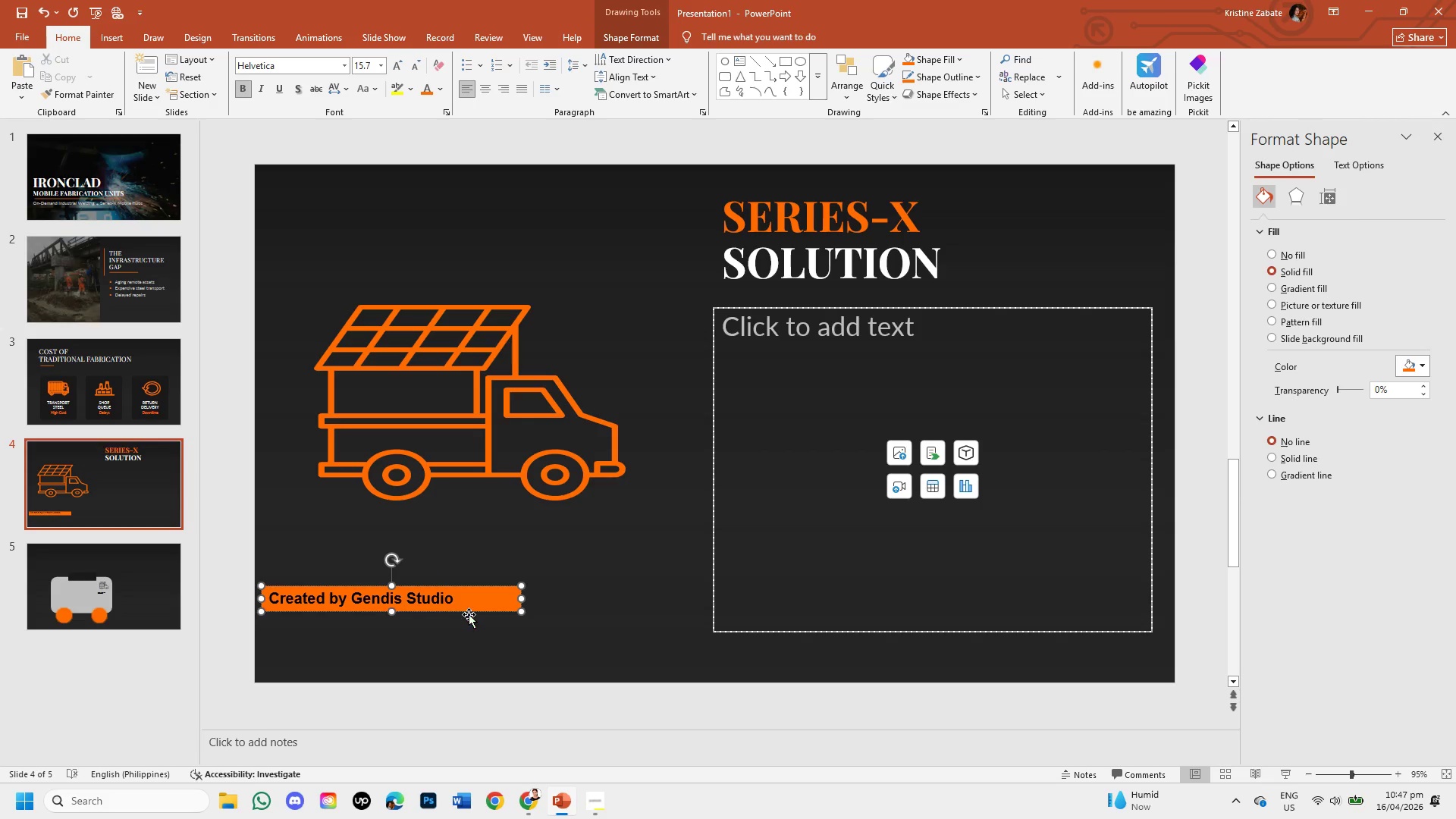 
left_click([469, 612])
 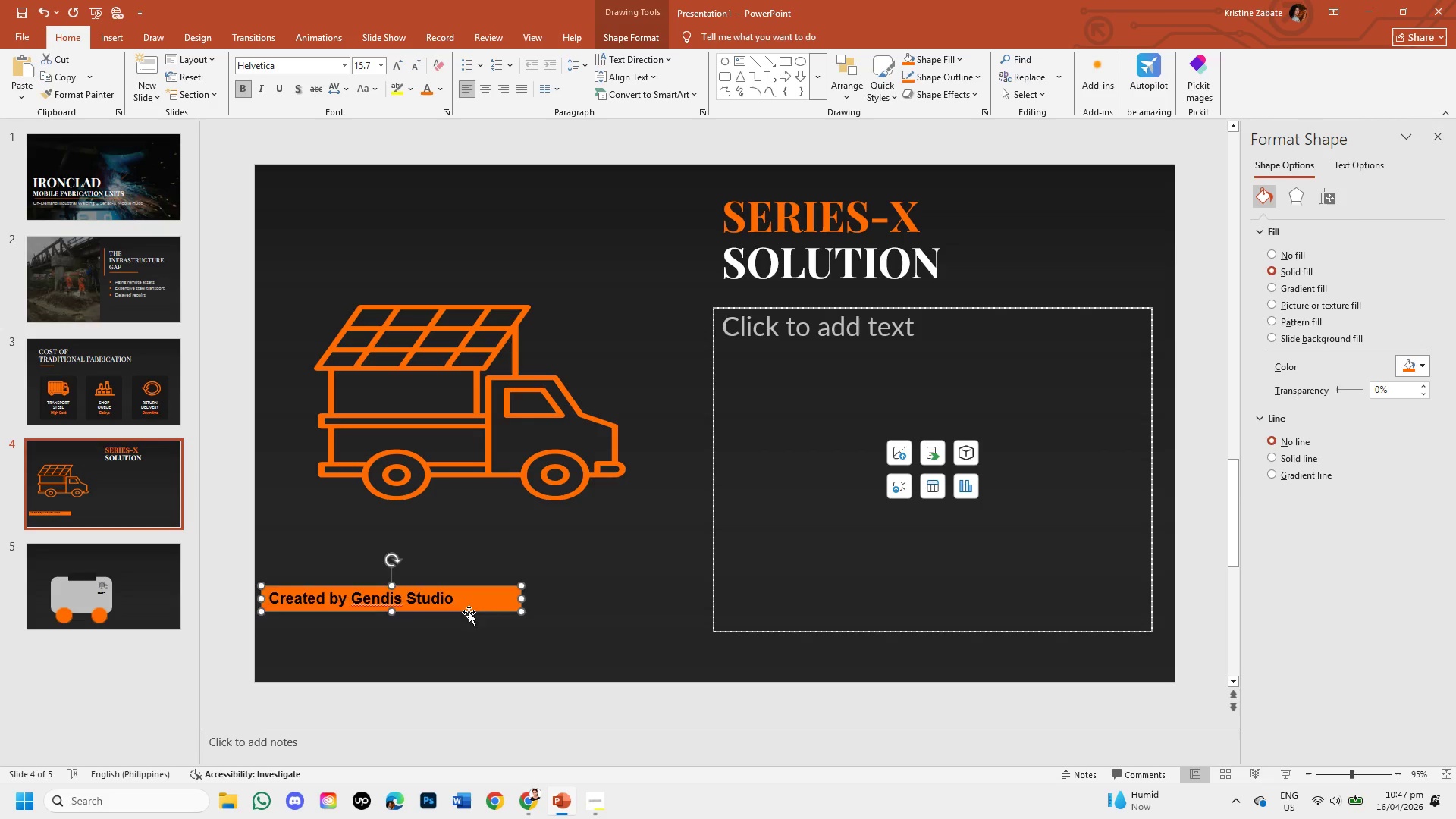 
key(Backspace)
 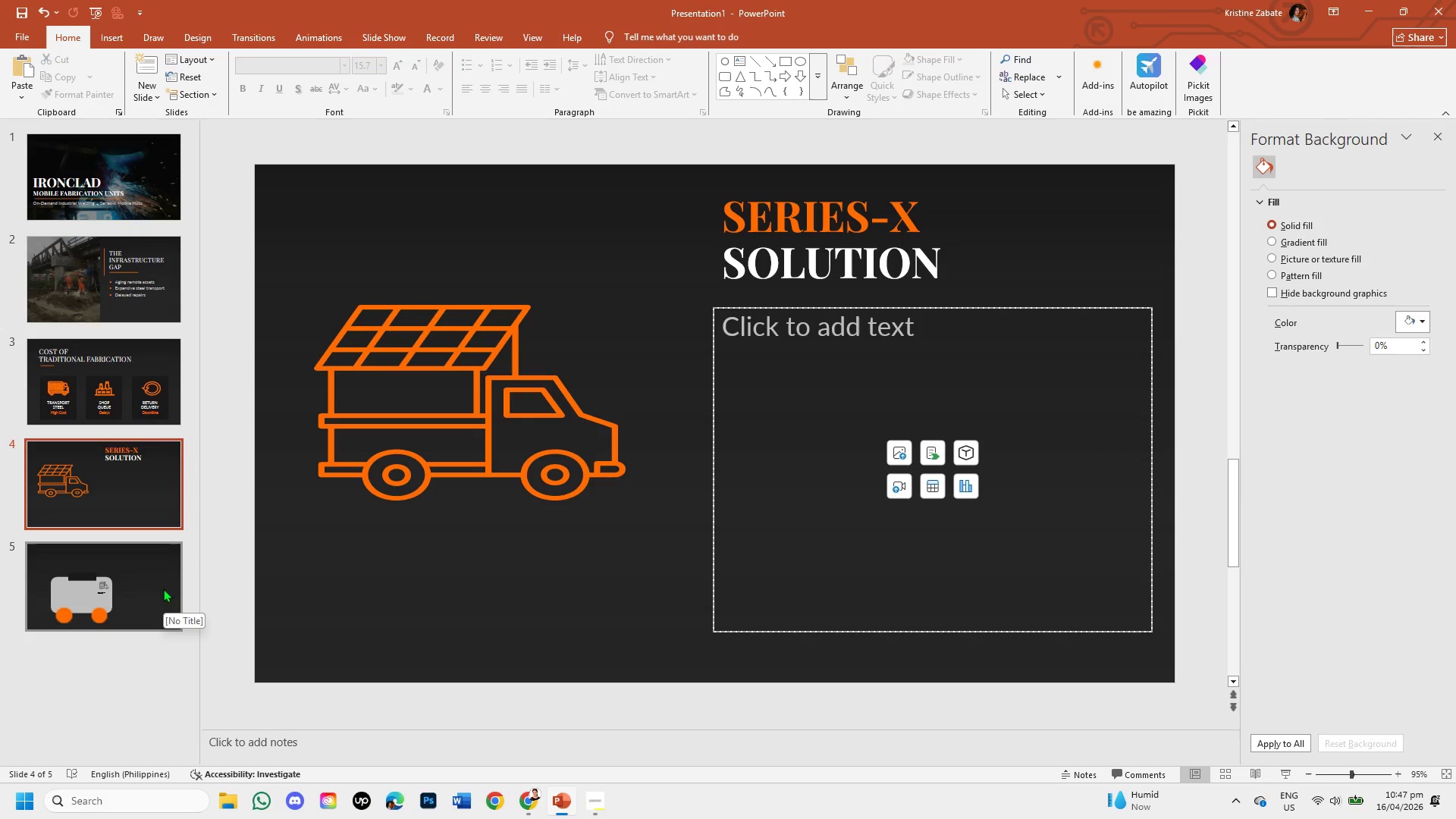 
left_click([163, 588])
 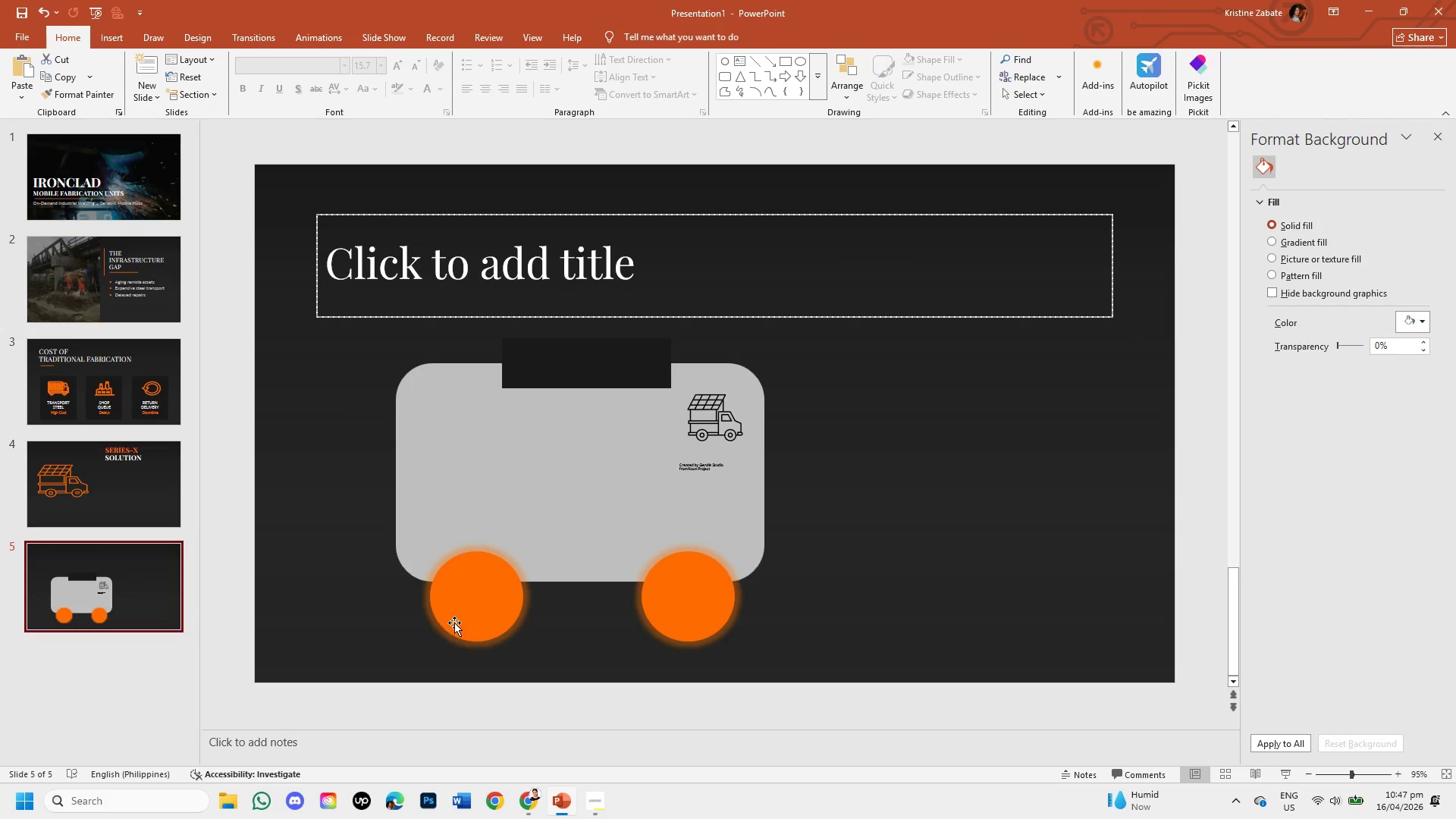 
left_click([456, 622])
 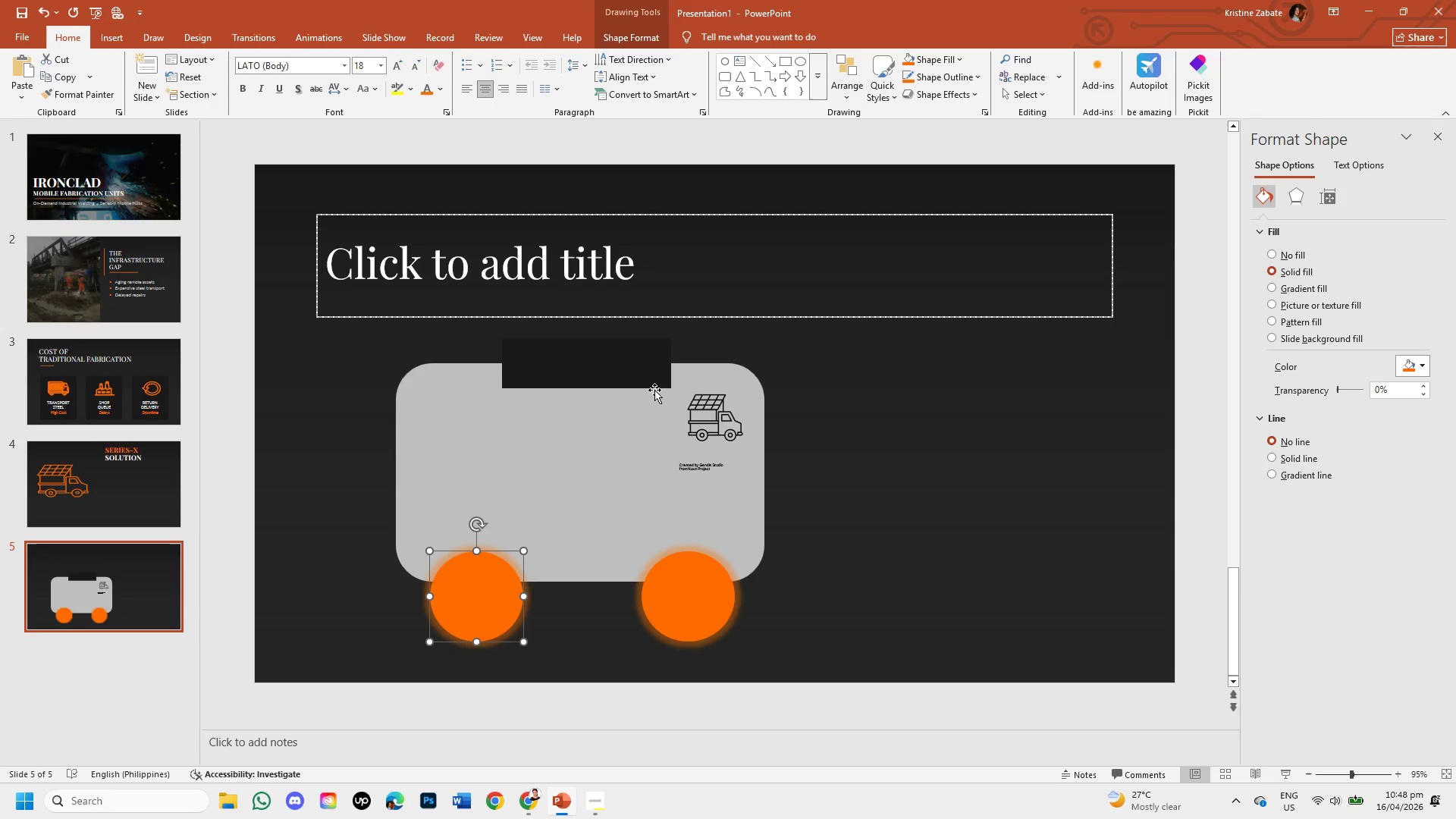 
wait(31.23)
 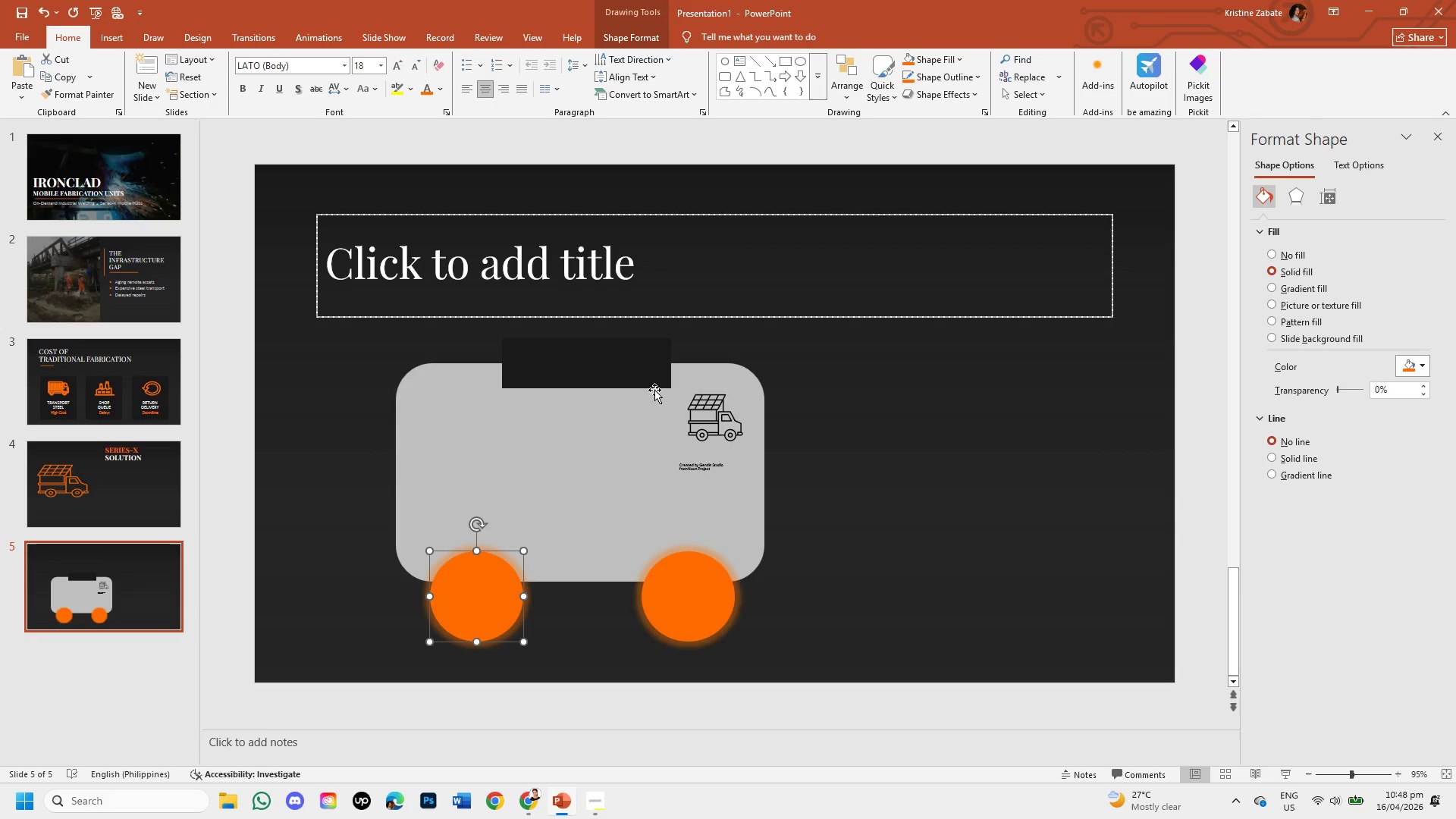 
left_click([464, 611])
 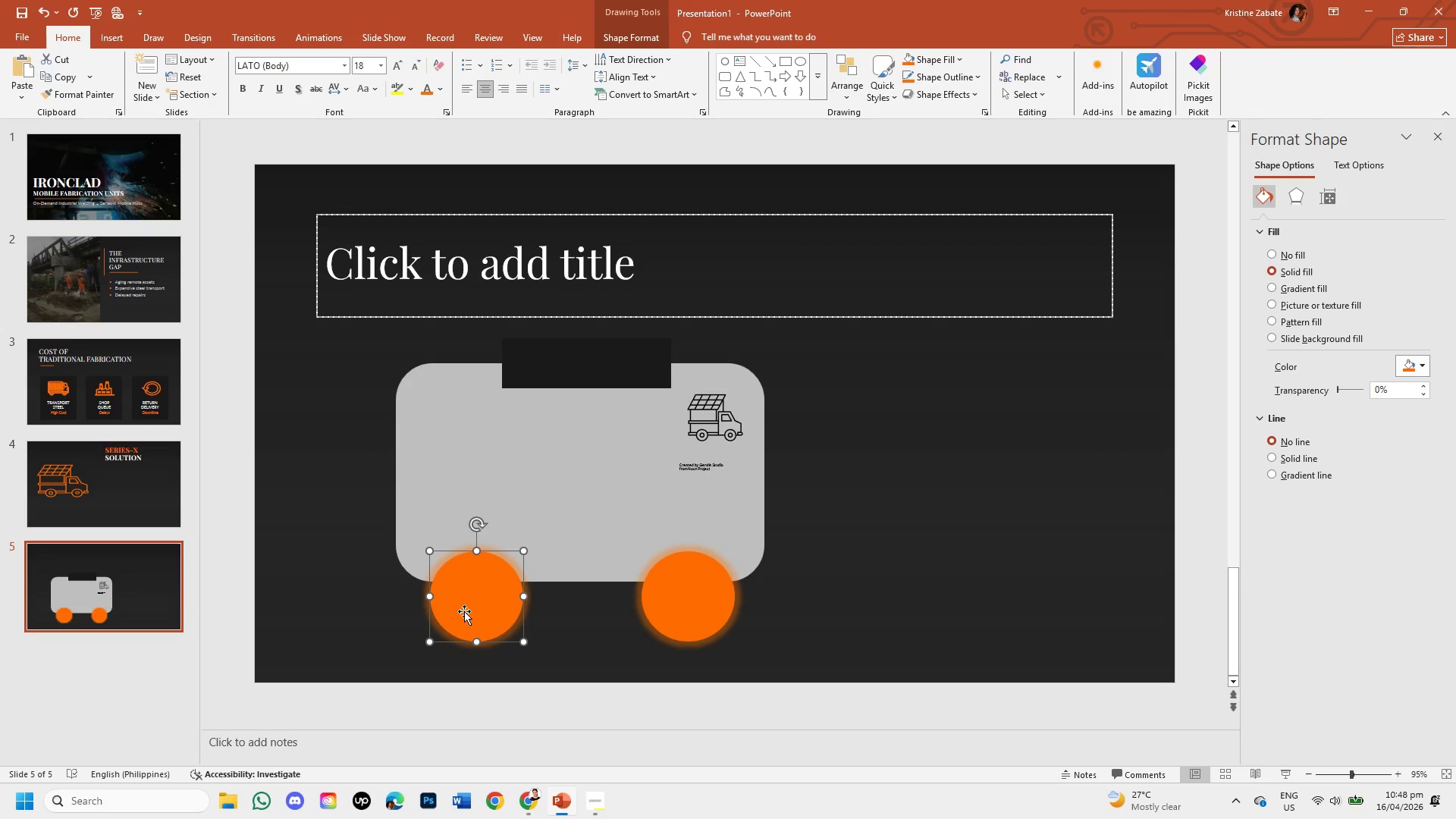 
wait(9.67)
 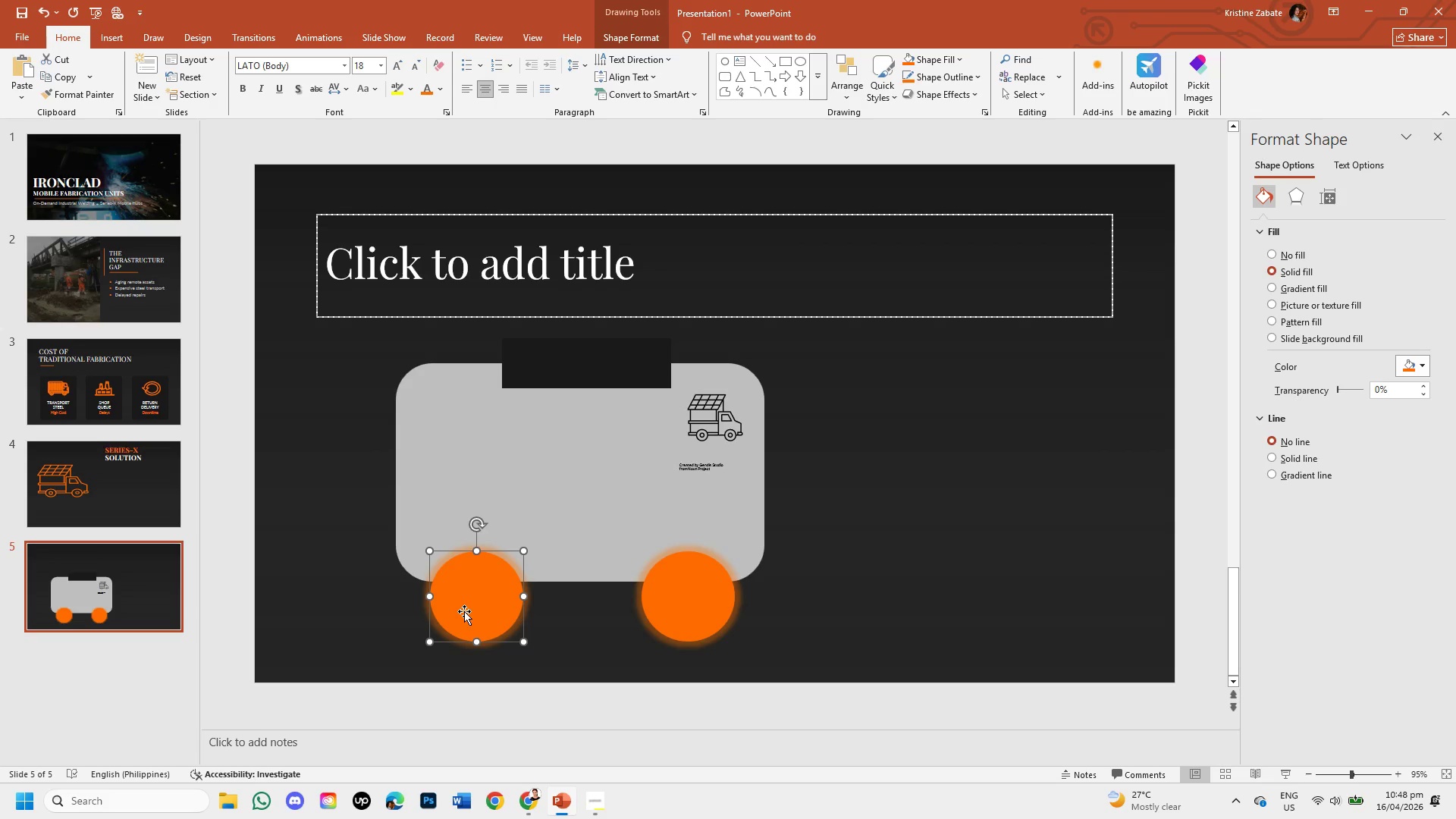 
left_click([111, 463])
 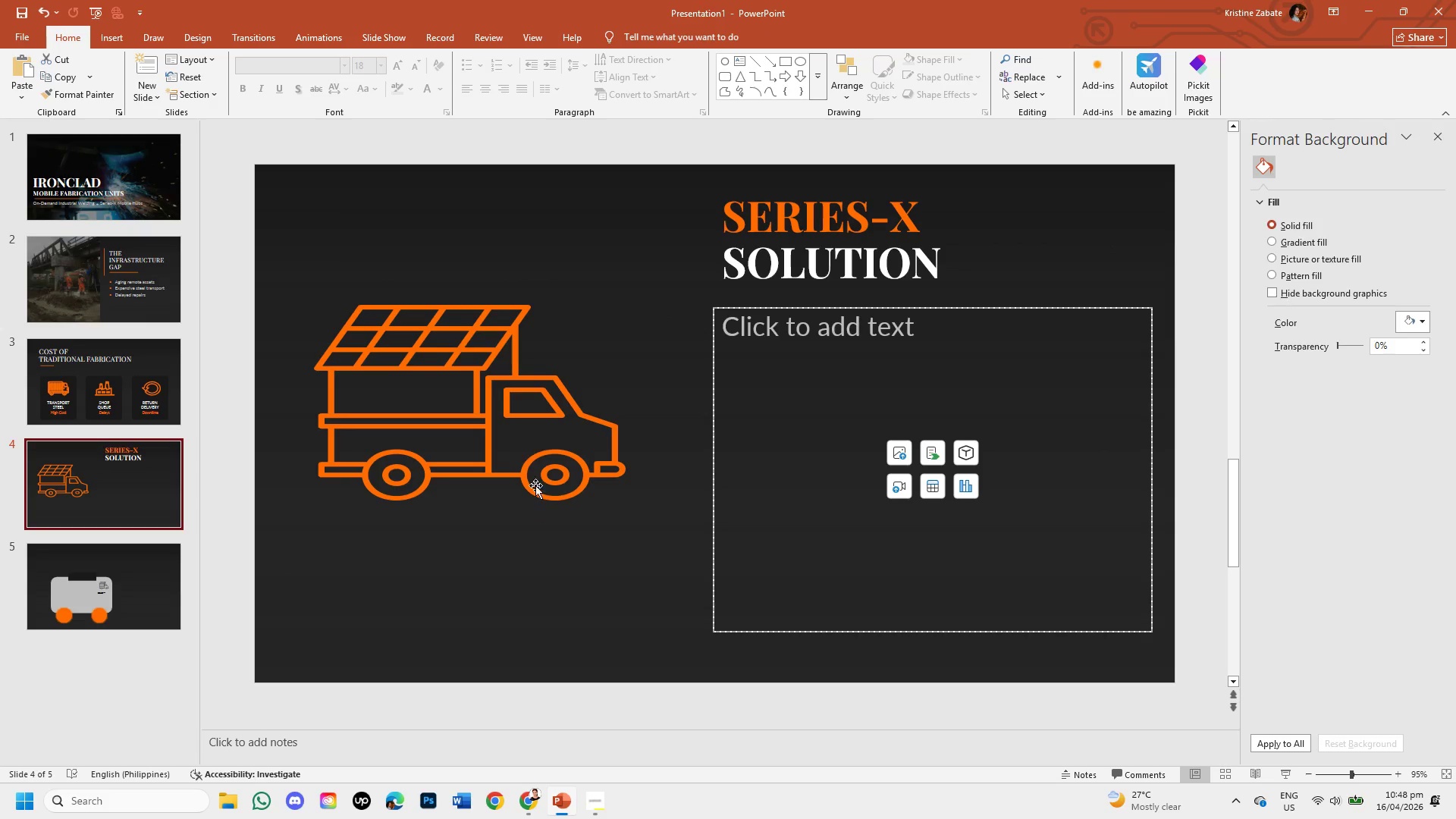 
left_click([522, 415])
 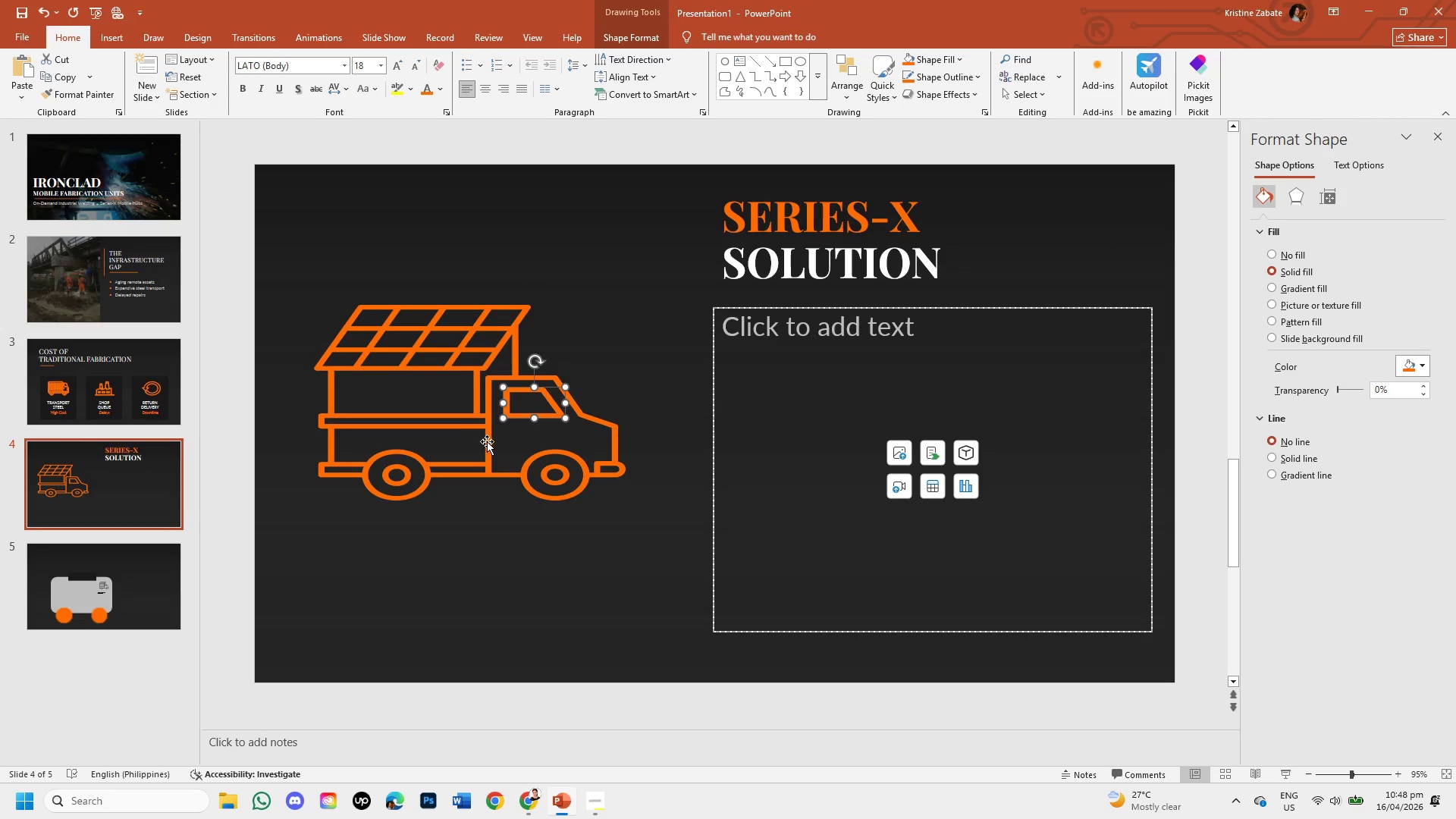 
left_click([488, 442])
 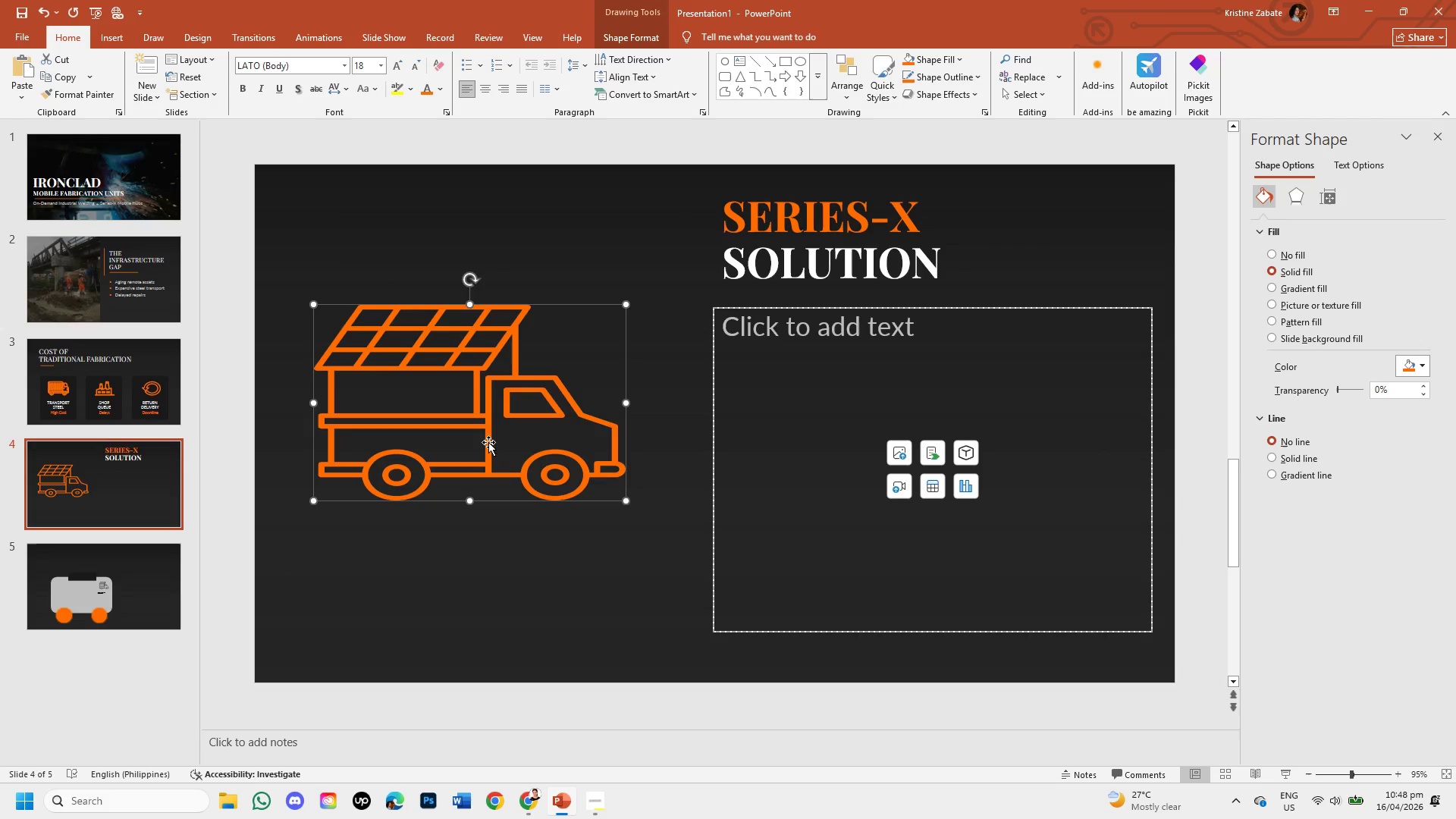 
left_click([488, 442])
 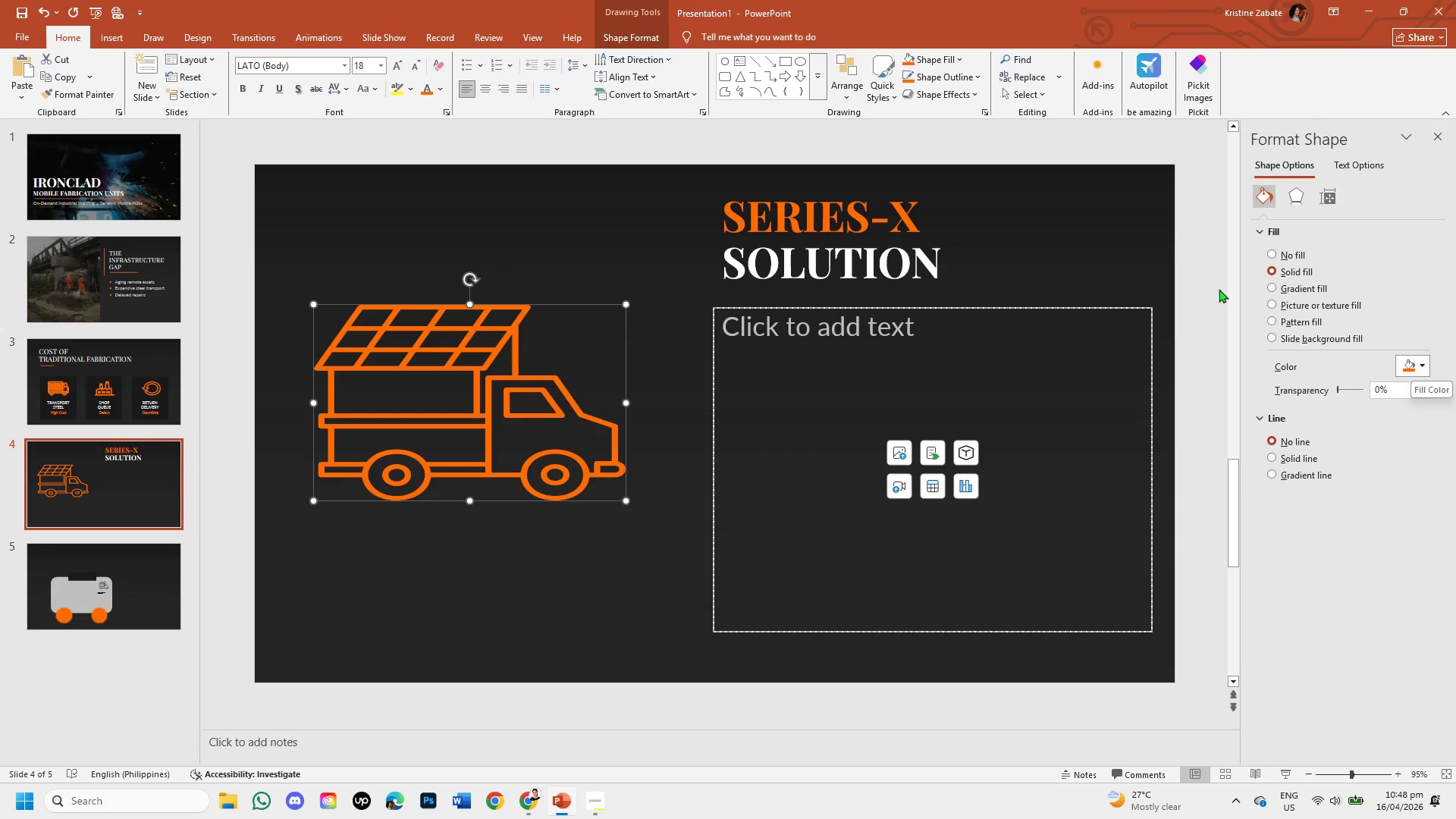 
wait(12.78)
 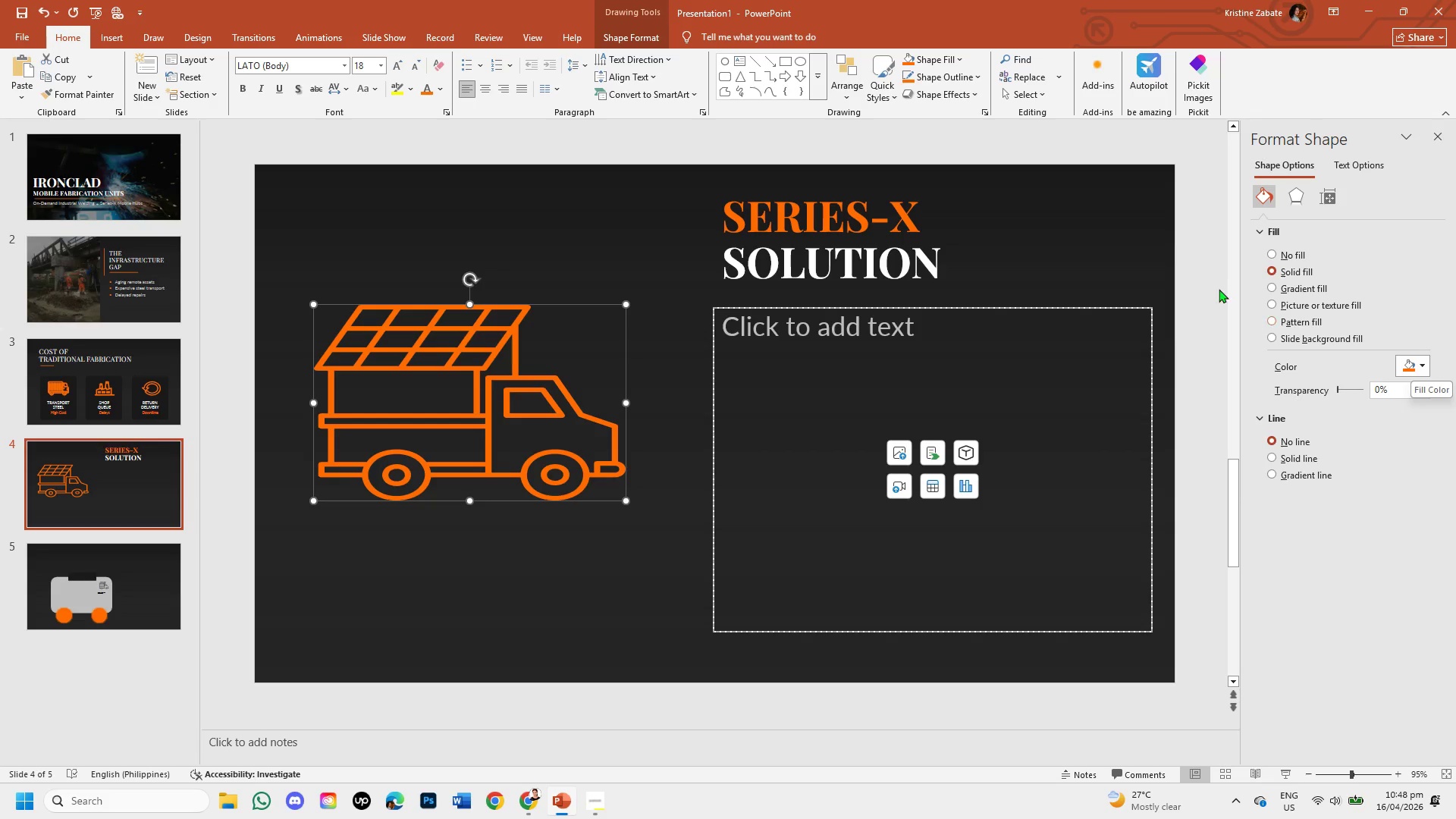 
left_click([484, 396])
 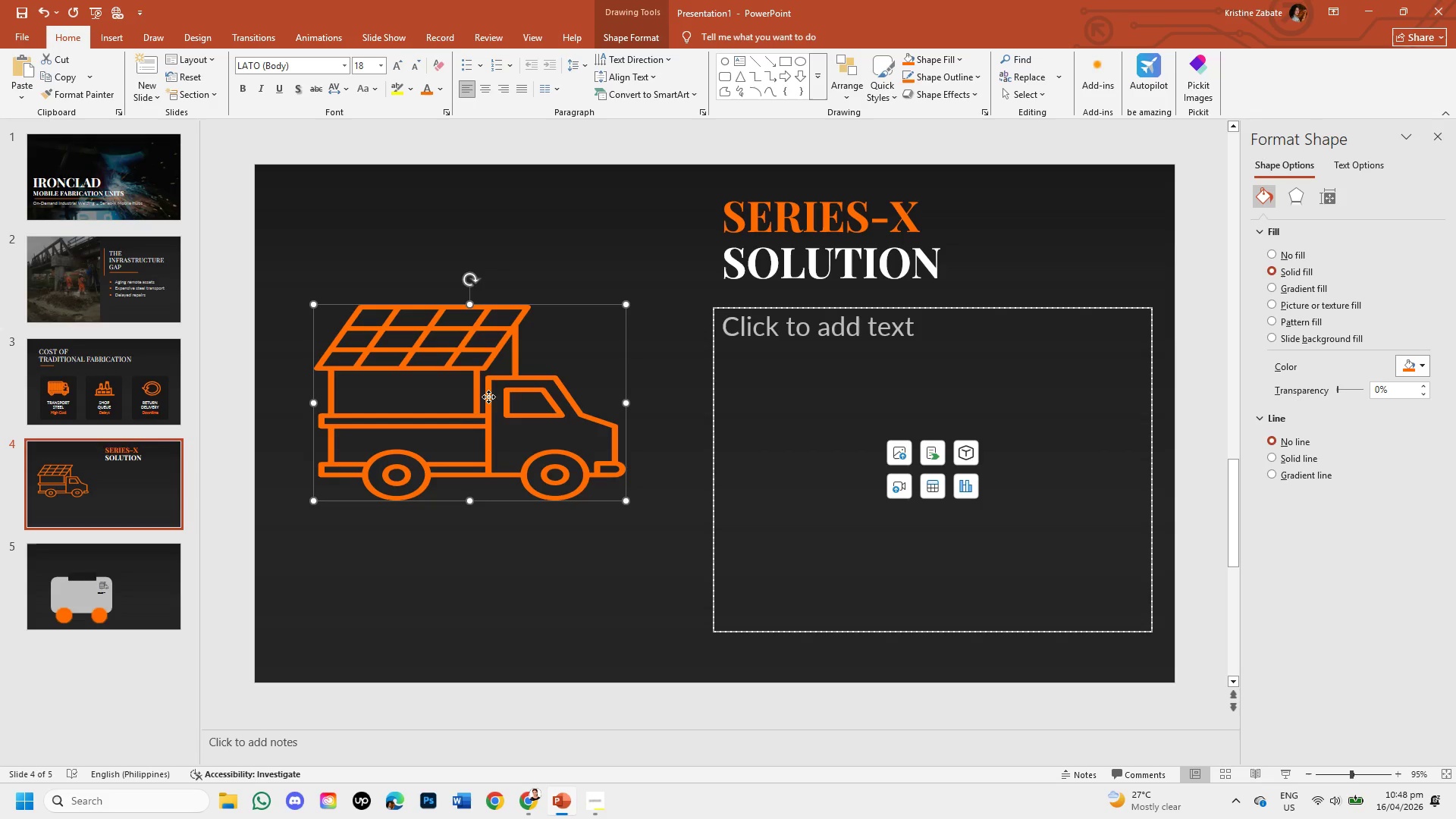 
left_click([488, 397])
 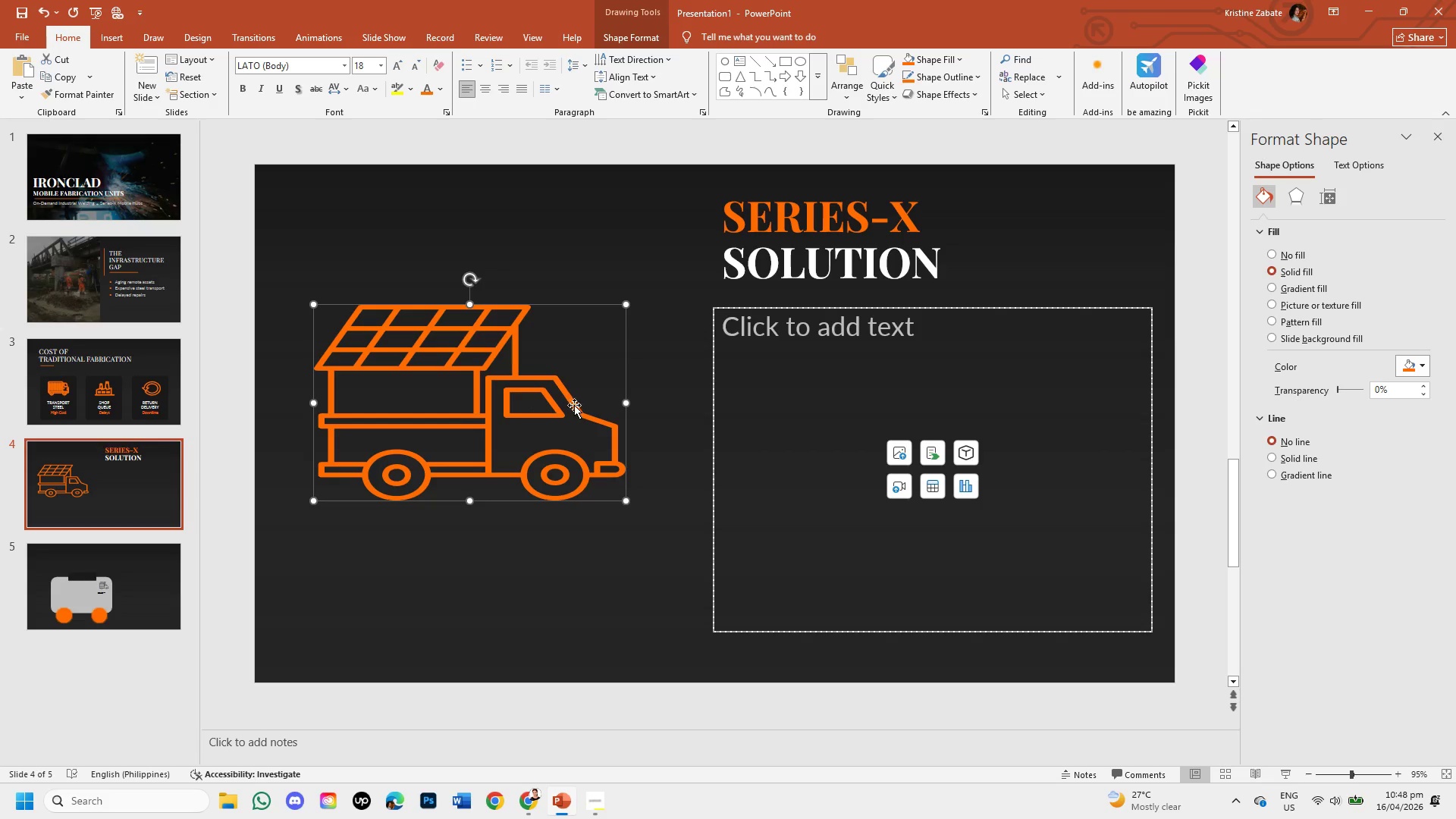 
left_click([576, 405])
 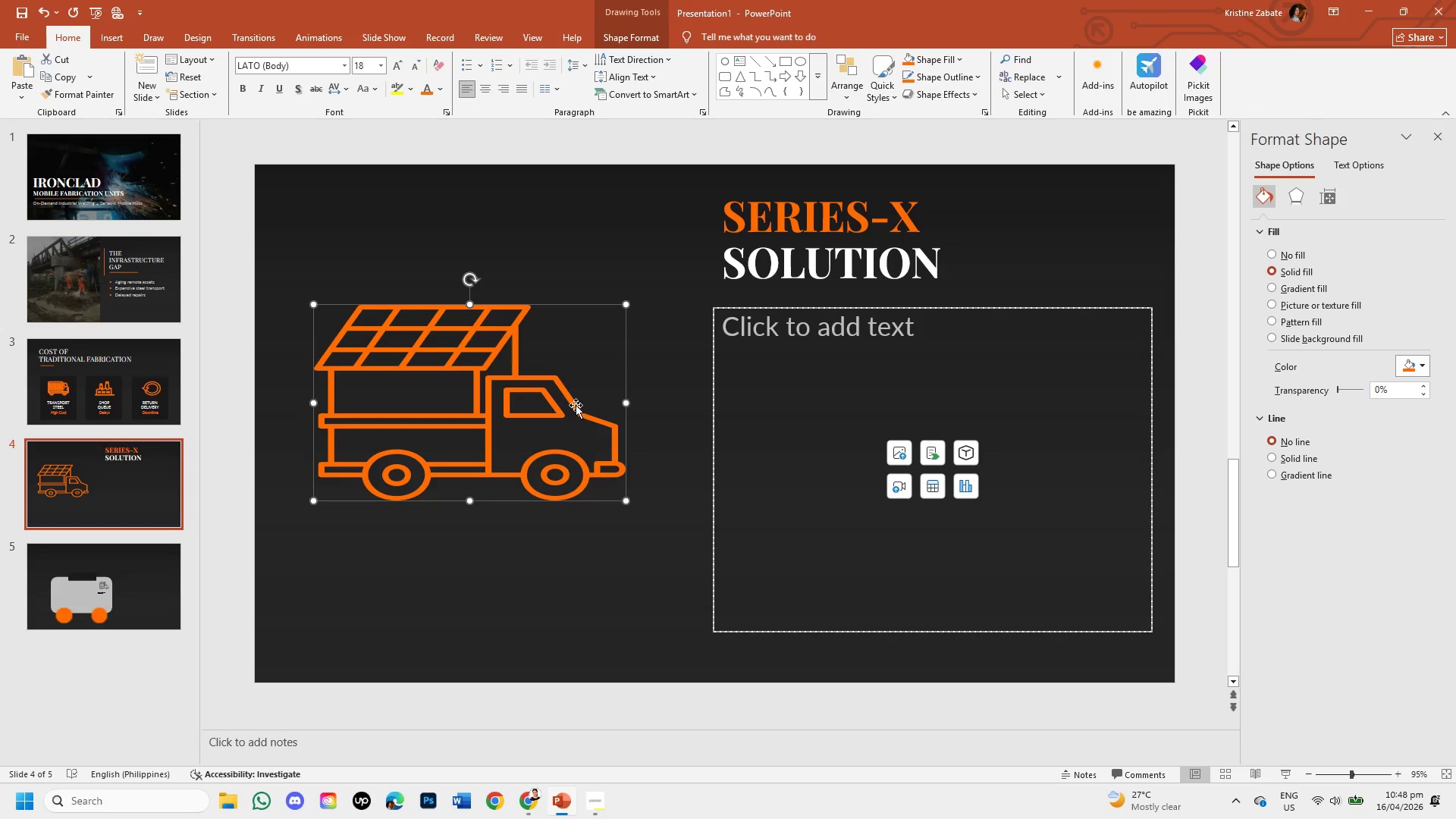 
wait(7.83)
 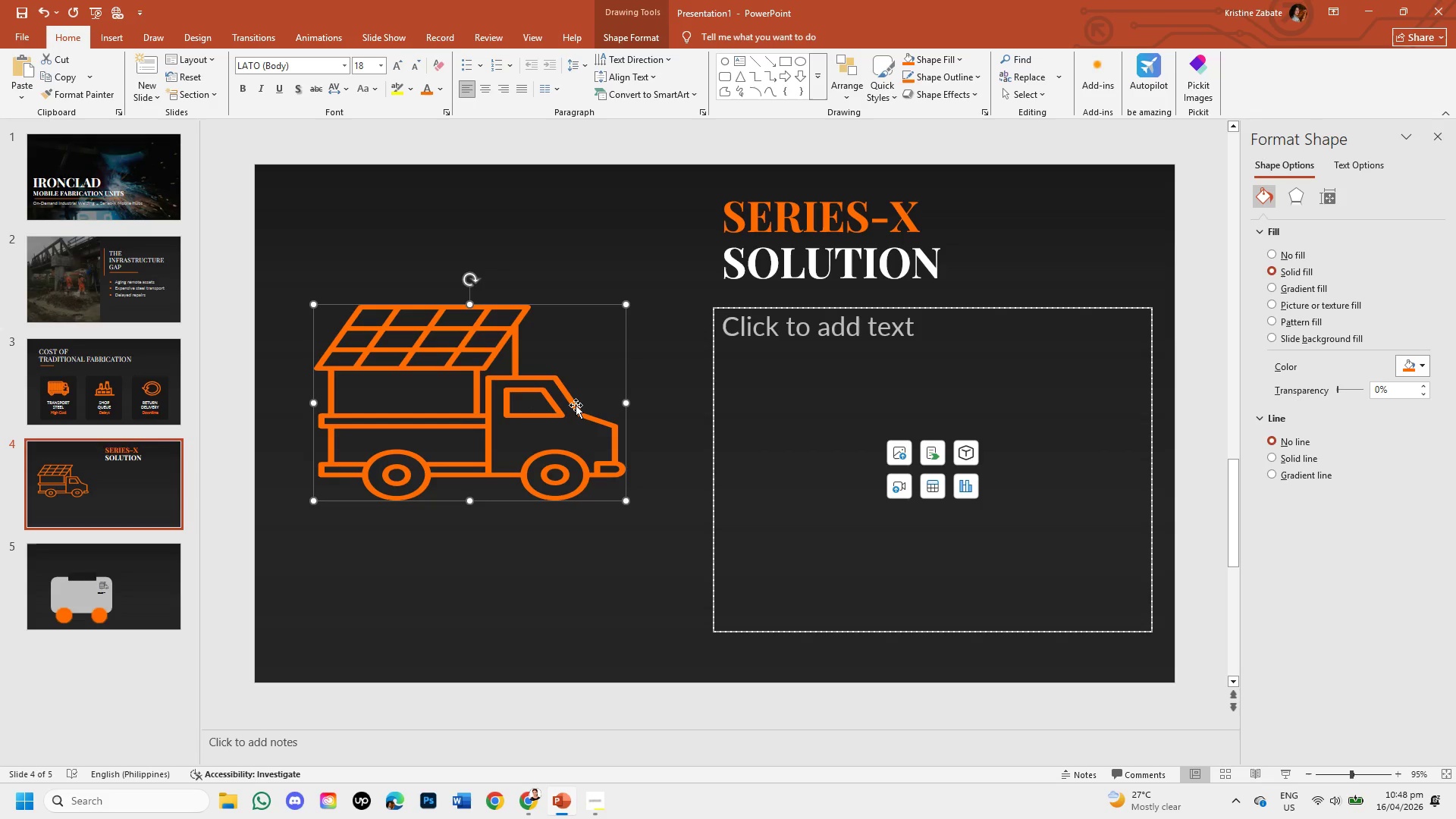 
left_click([1423, 365])
 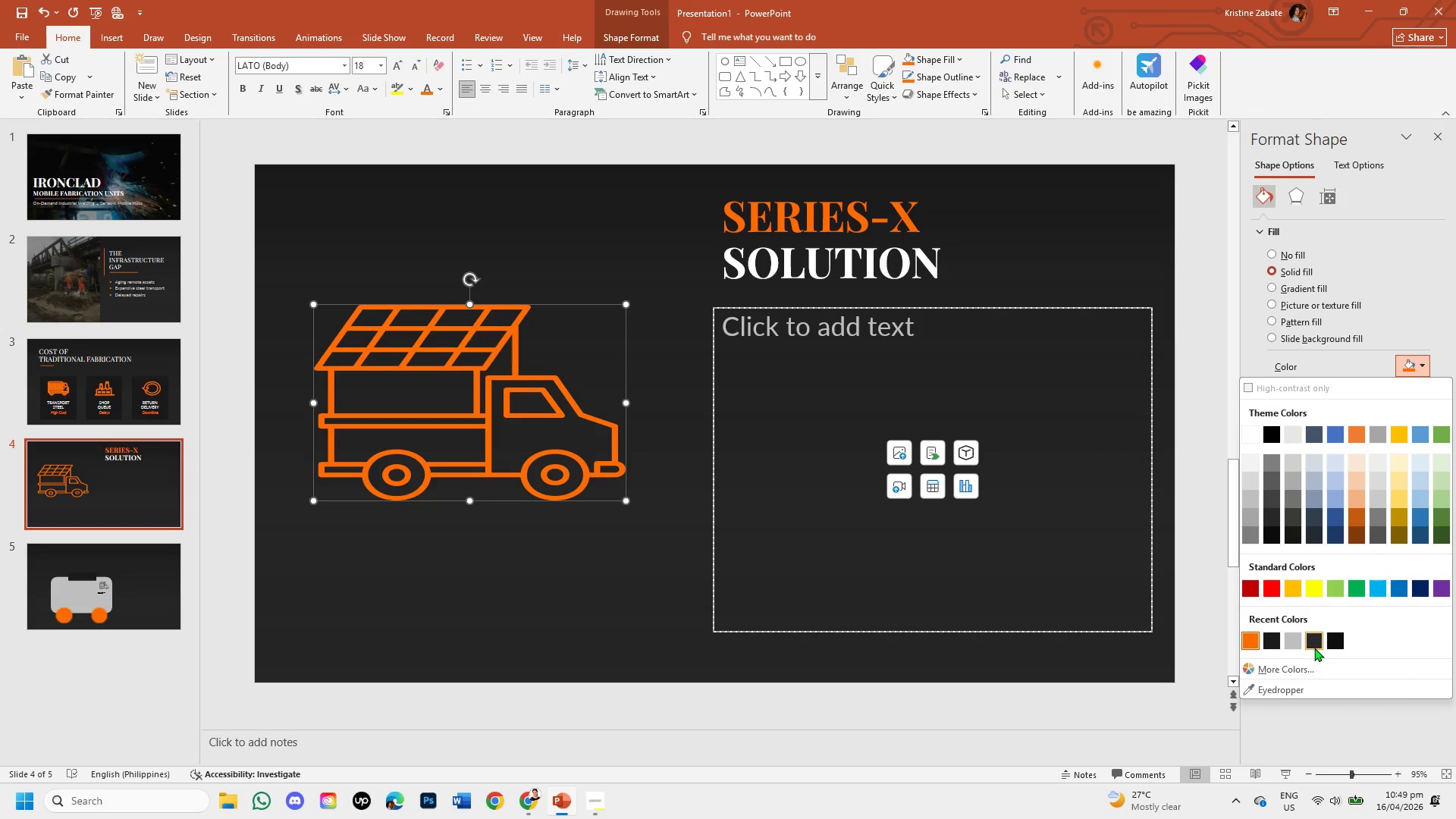 
left_click([1310, 635])
 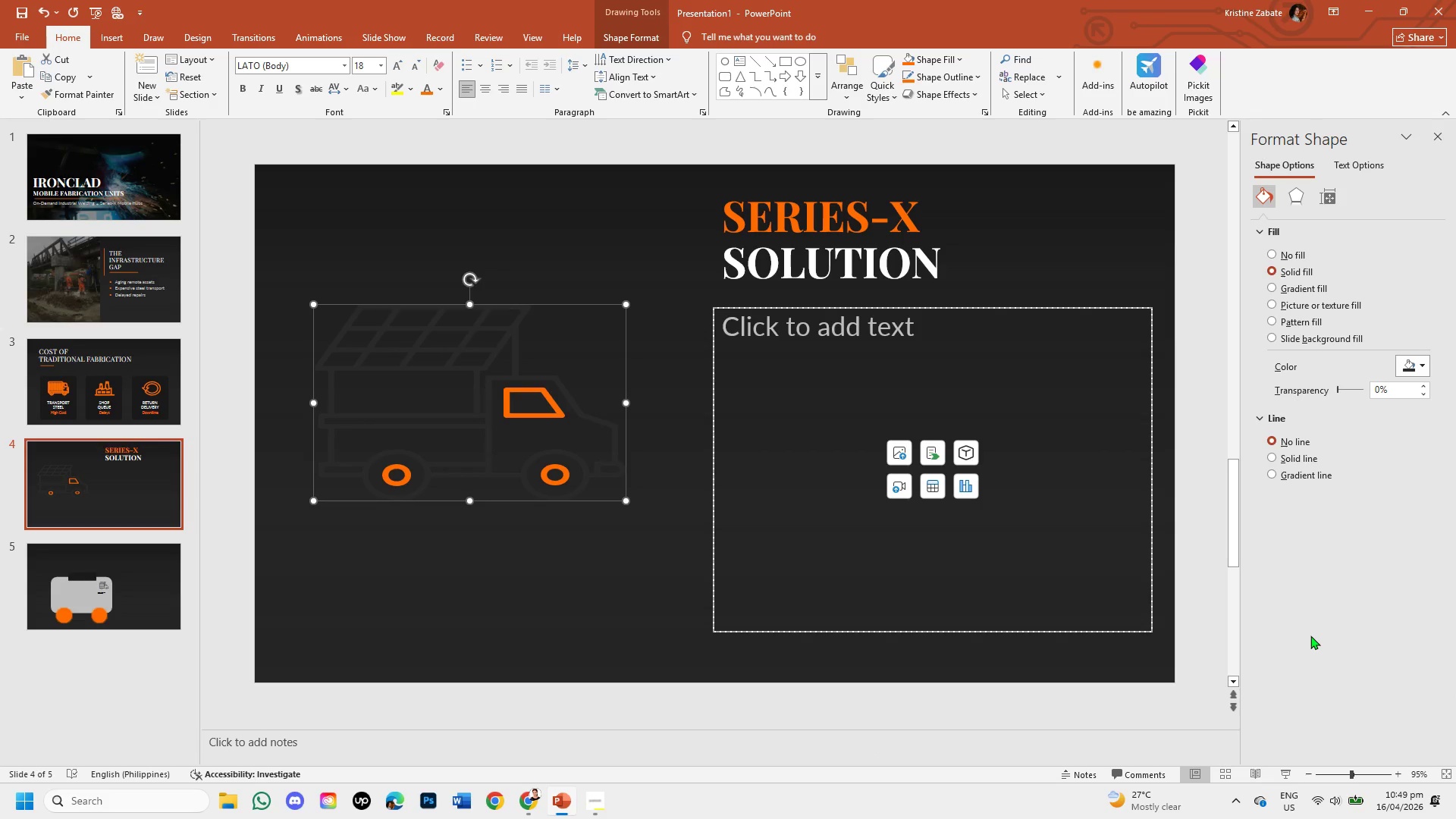 
wait(8.61)
 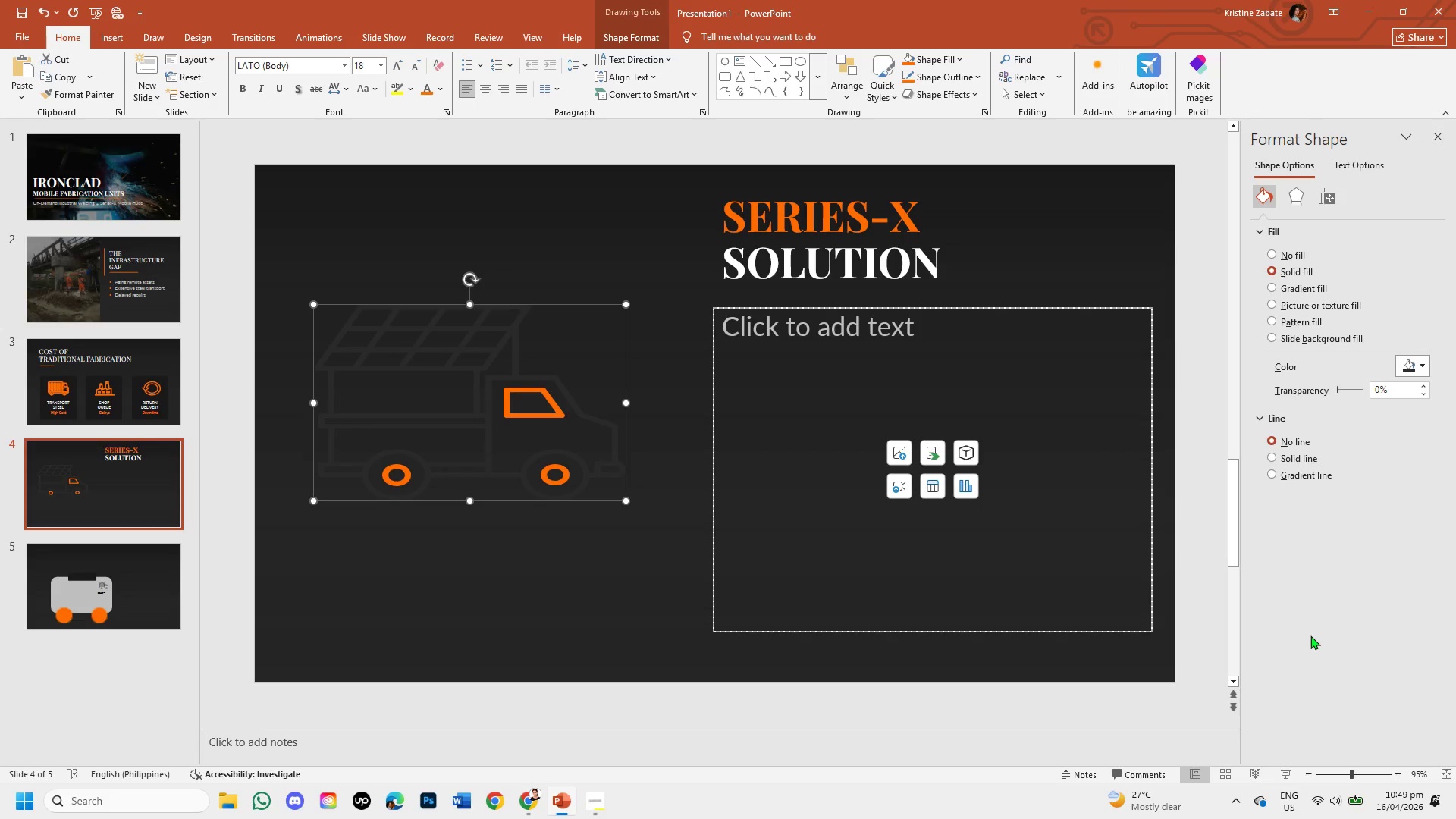 
left_click([1269, 284])
 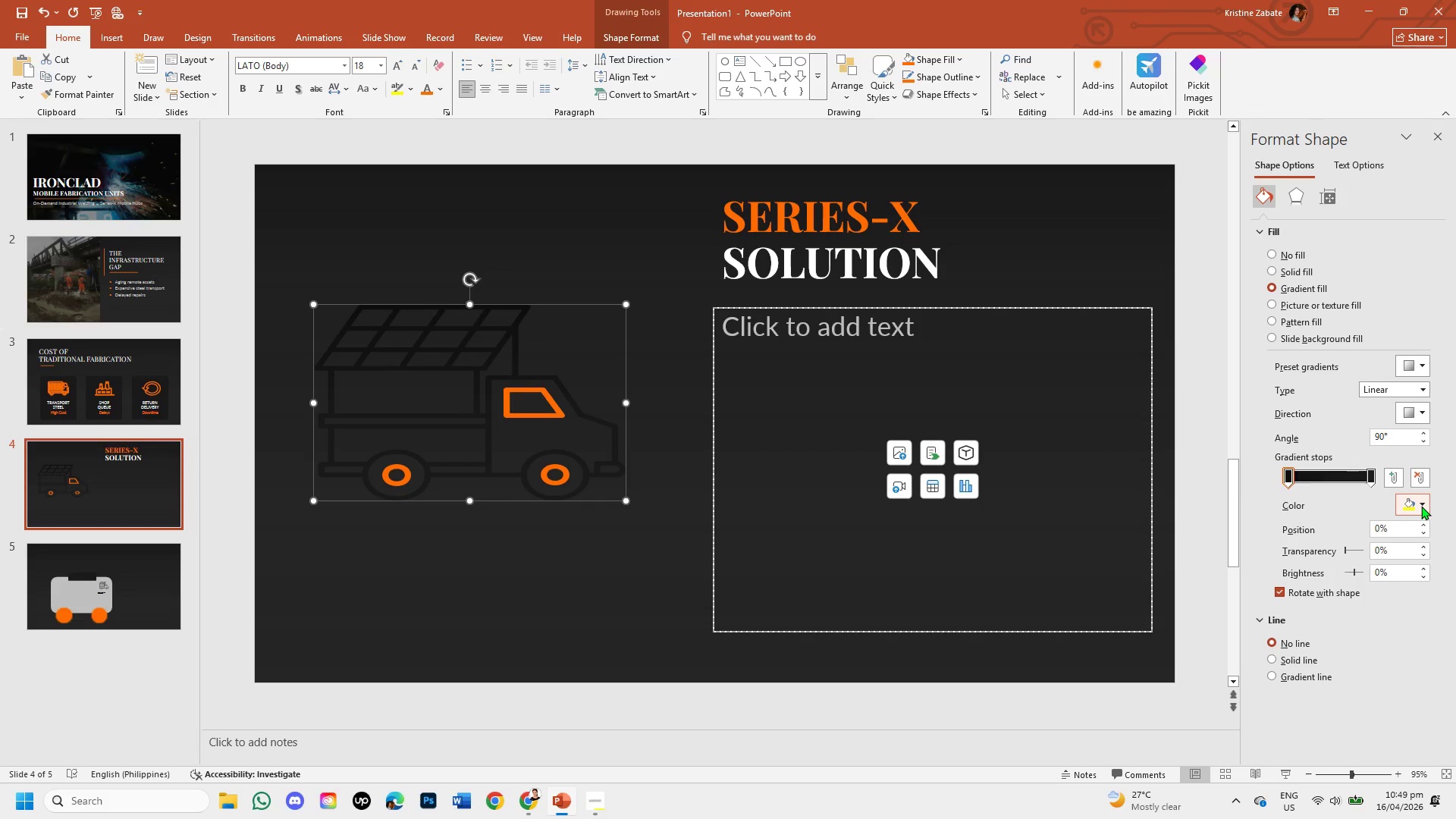 
left_click([1421, 506])
 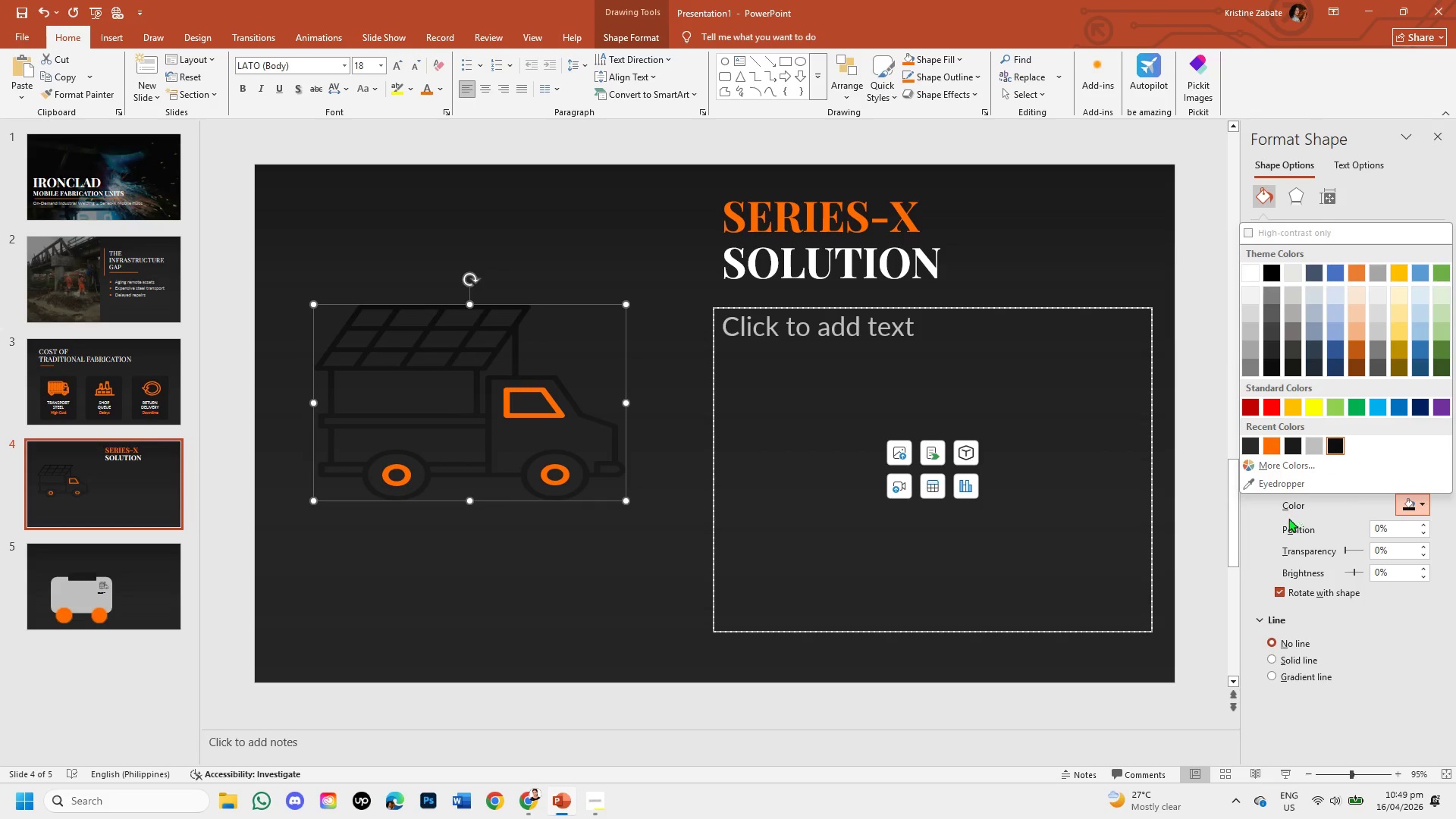 
left_click([1273, 513])
 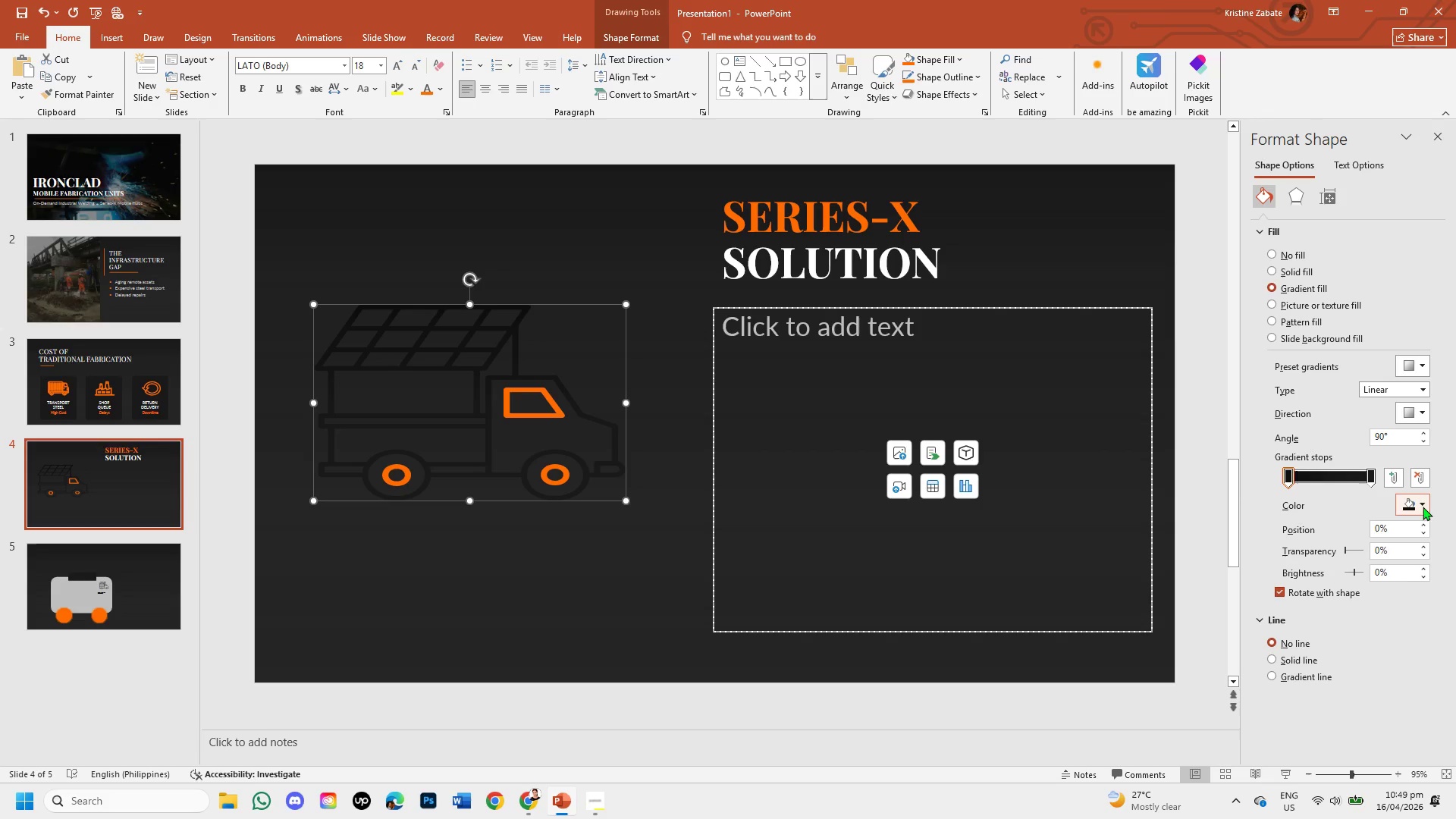 
left_click([1426, 498])
 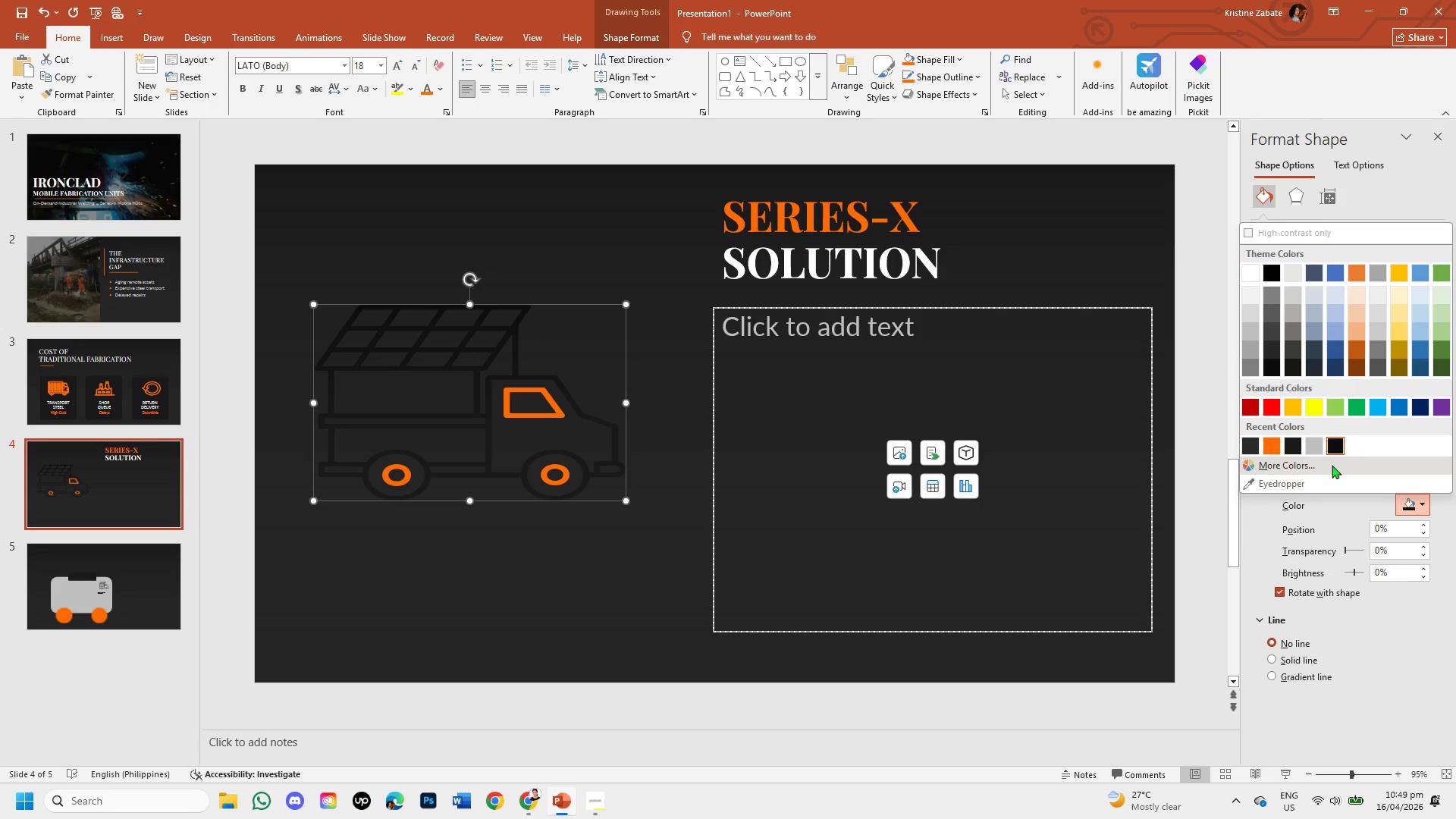 
left_click([1332, 465])
 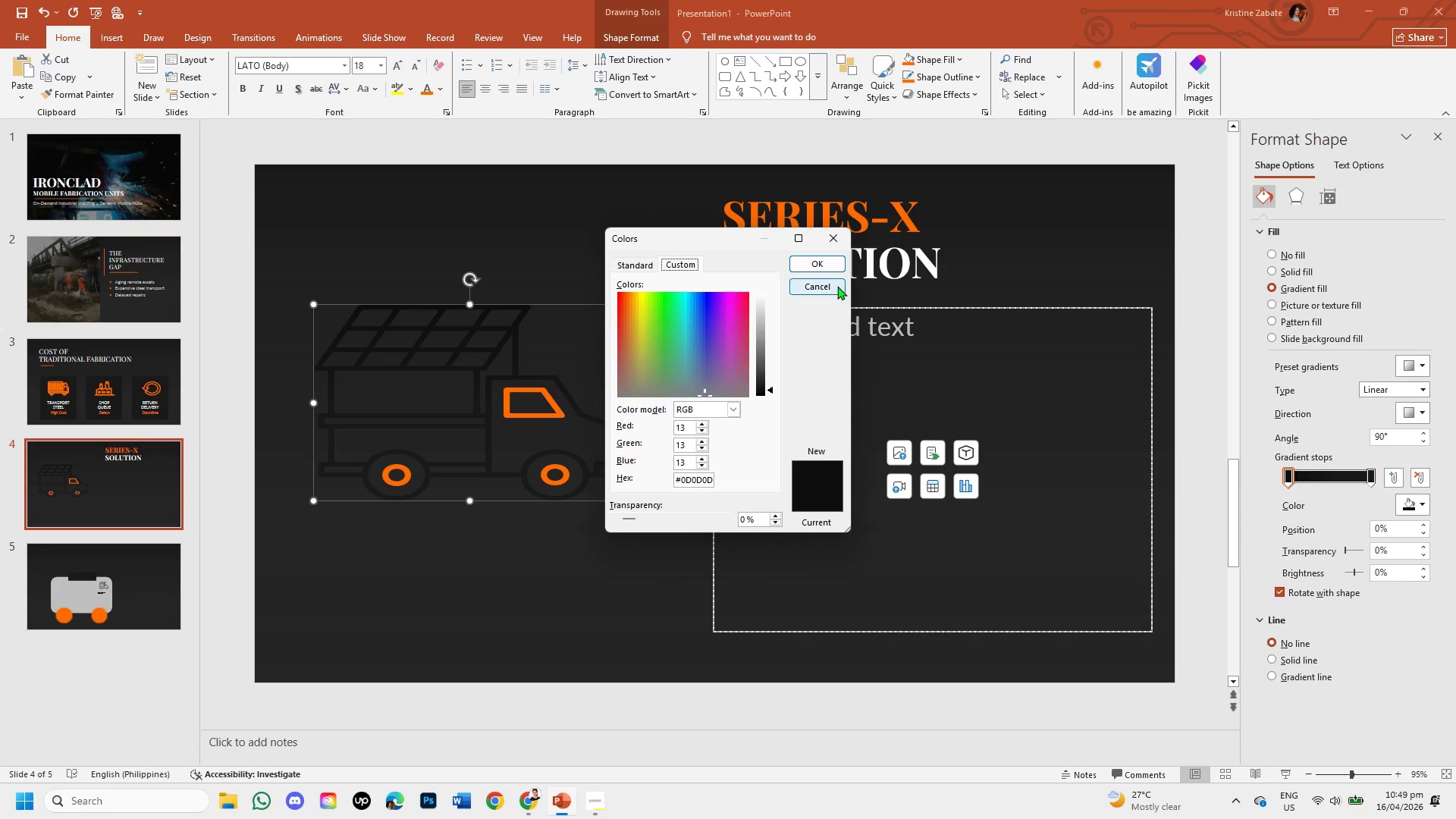 
left_click([837, 286])
 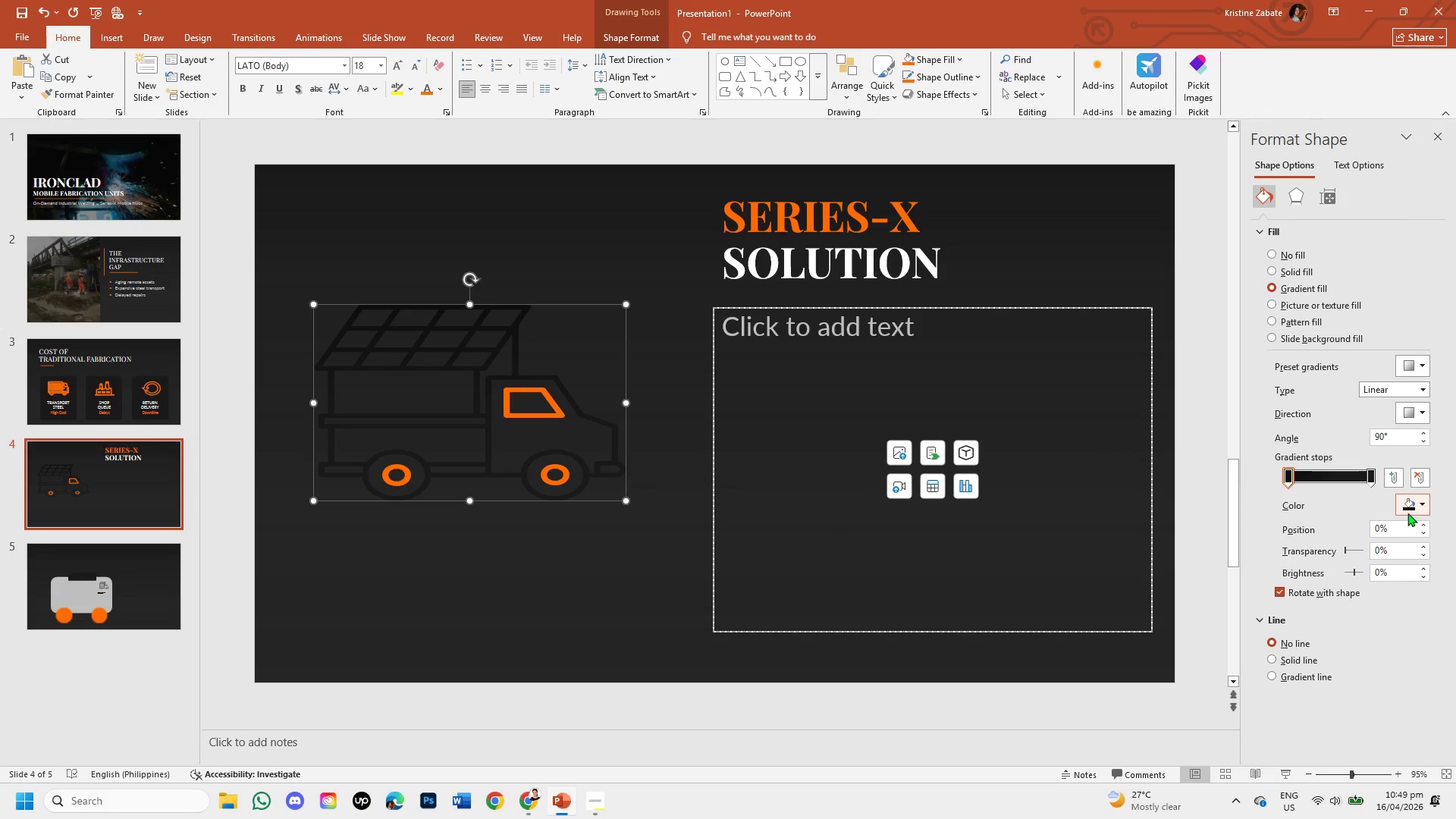 
left_click([1420, 504])
 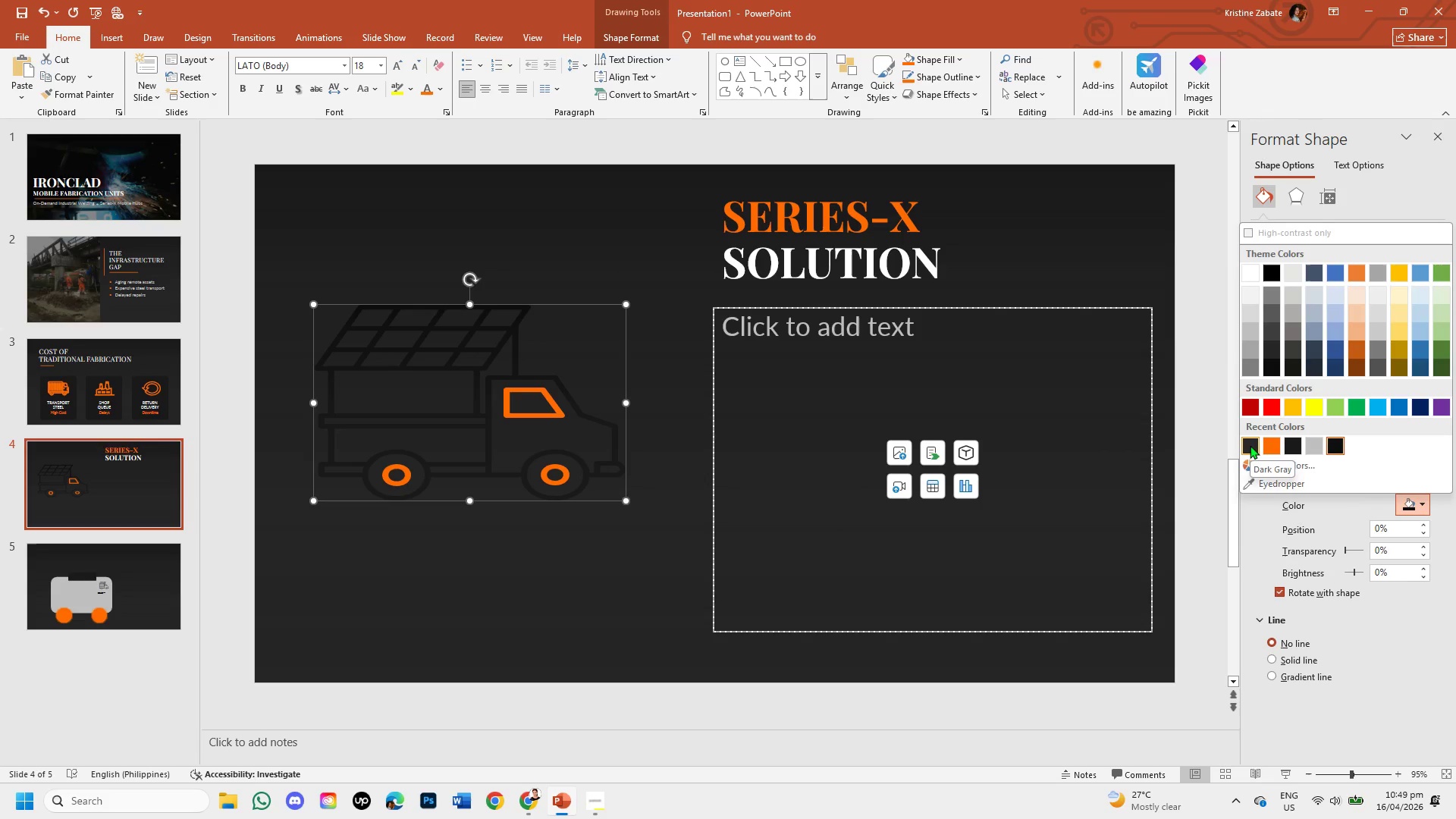 
left_click([1250, 445])
 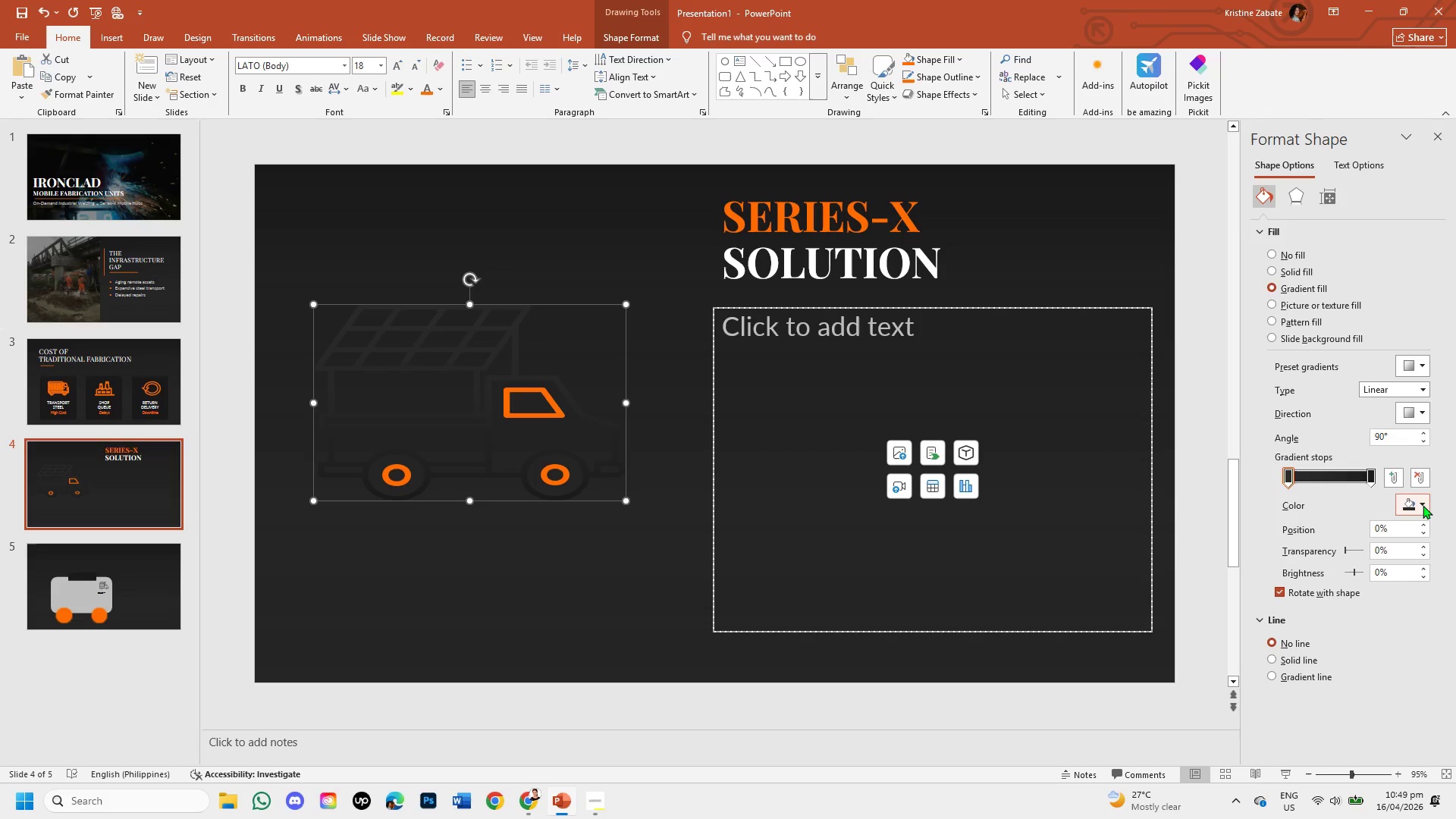 
left_click([1272, 468])
 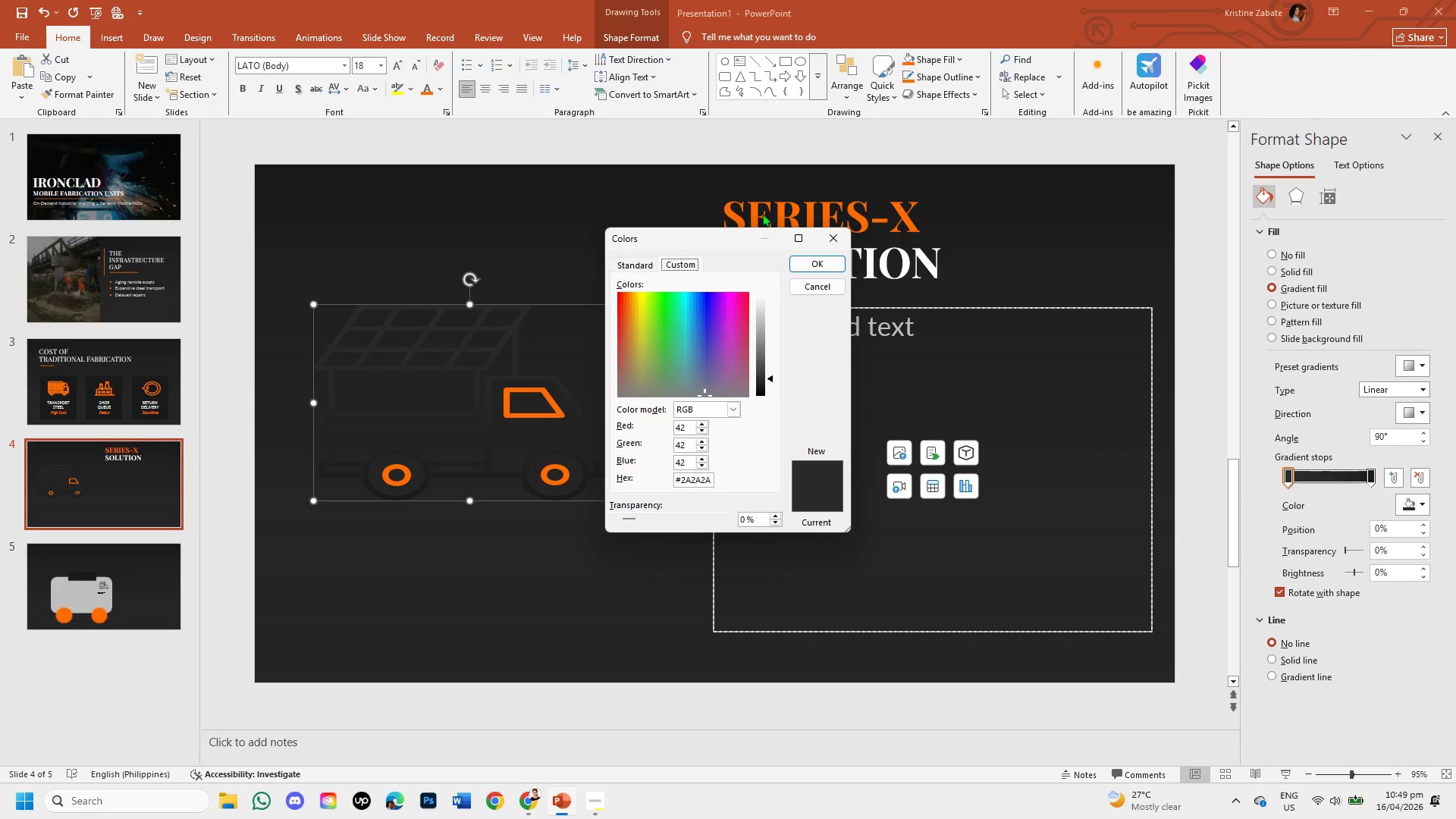 
left_click([809, 267])
 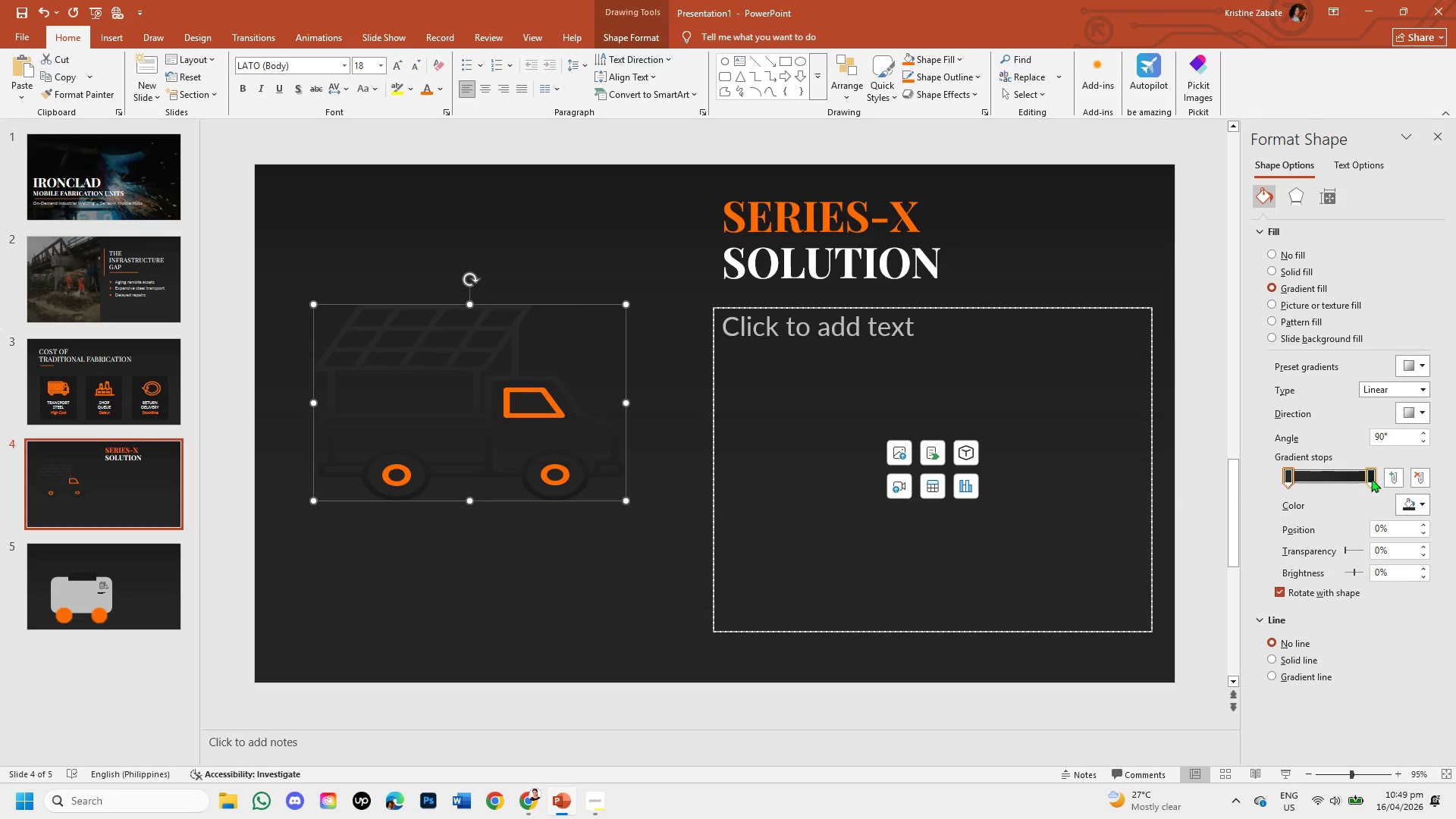 
left_click([1371, 478])
 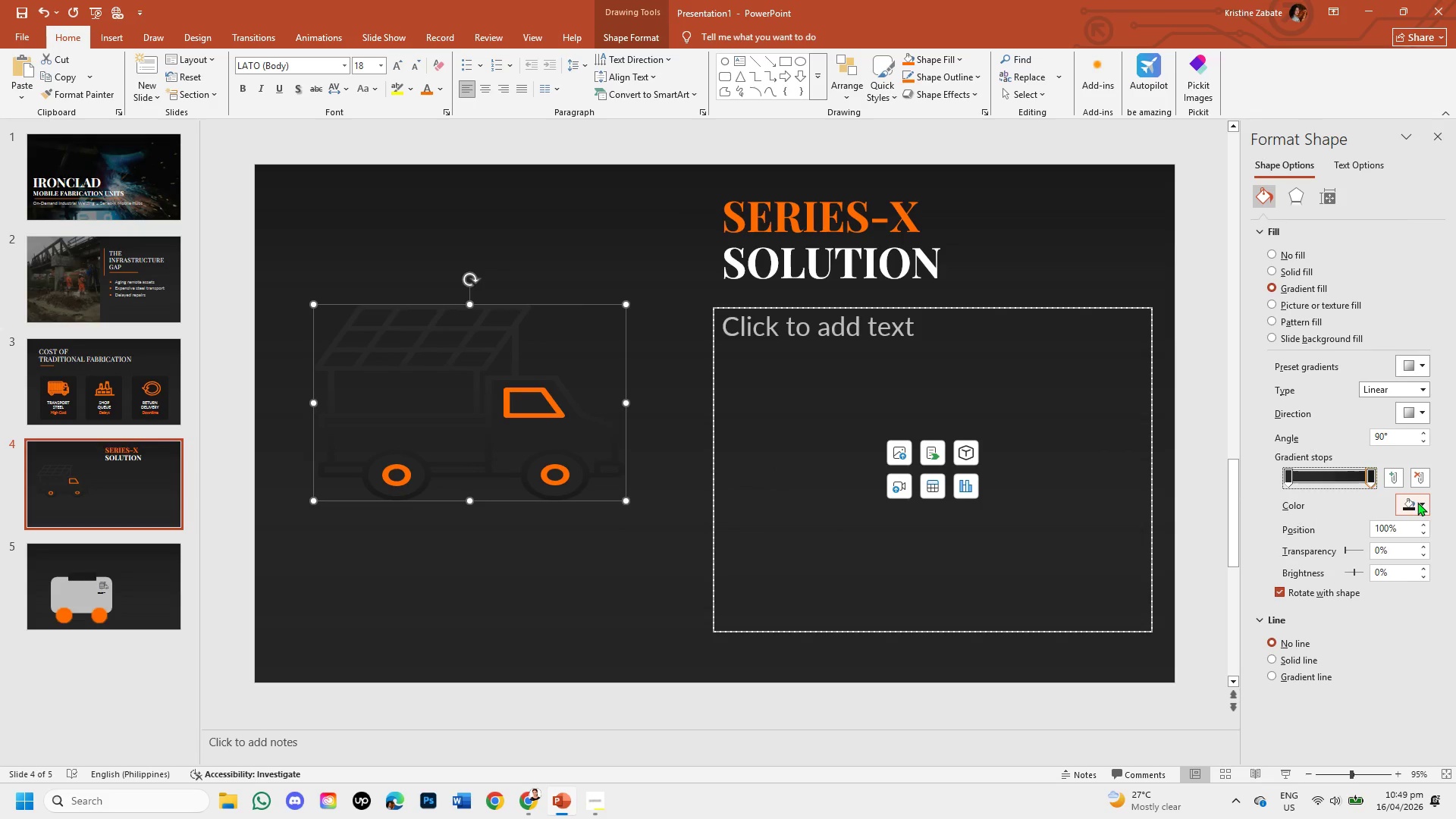 
left_click([1417, 502])
 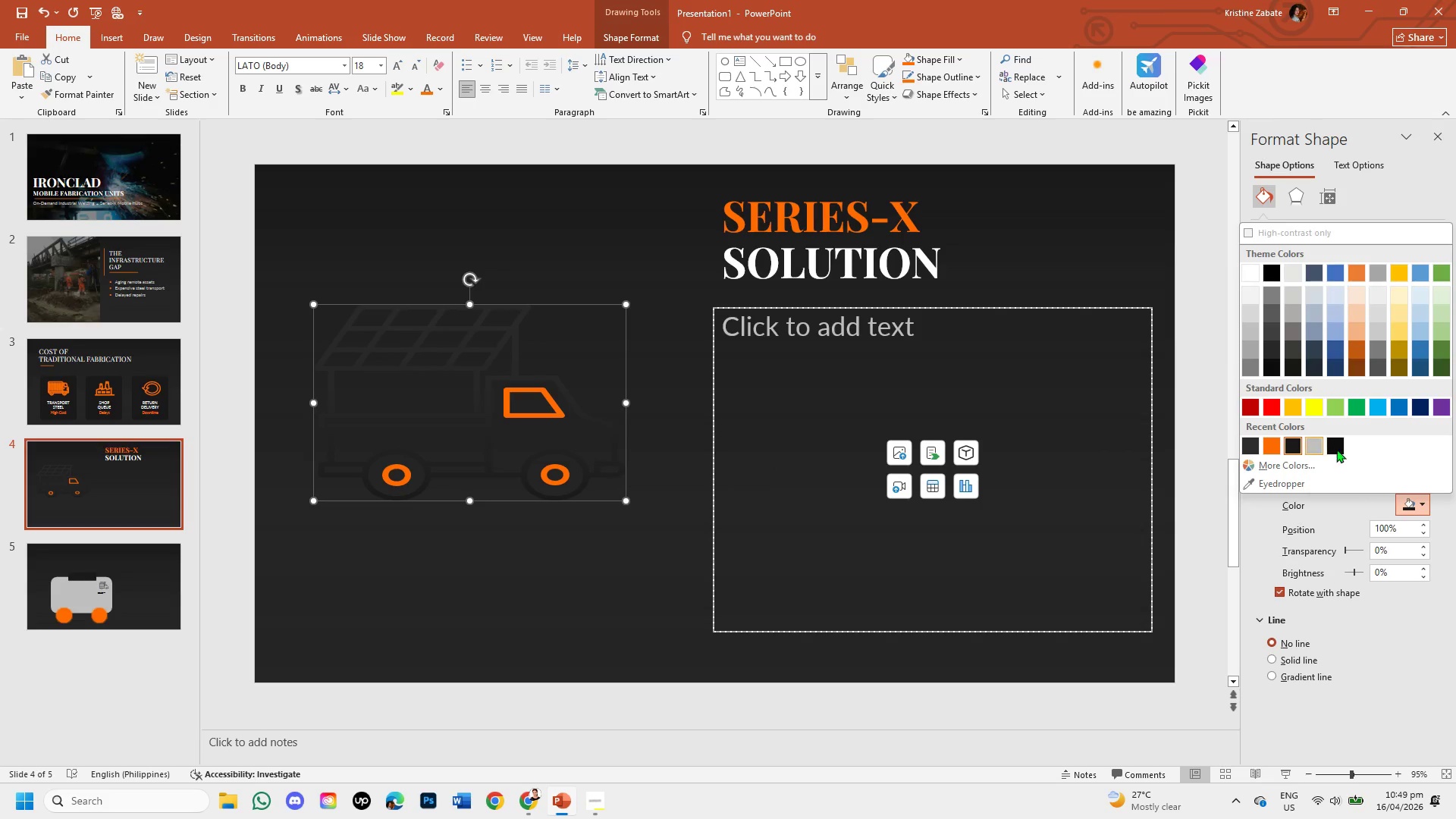 
left_click([1337, 448])
 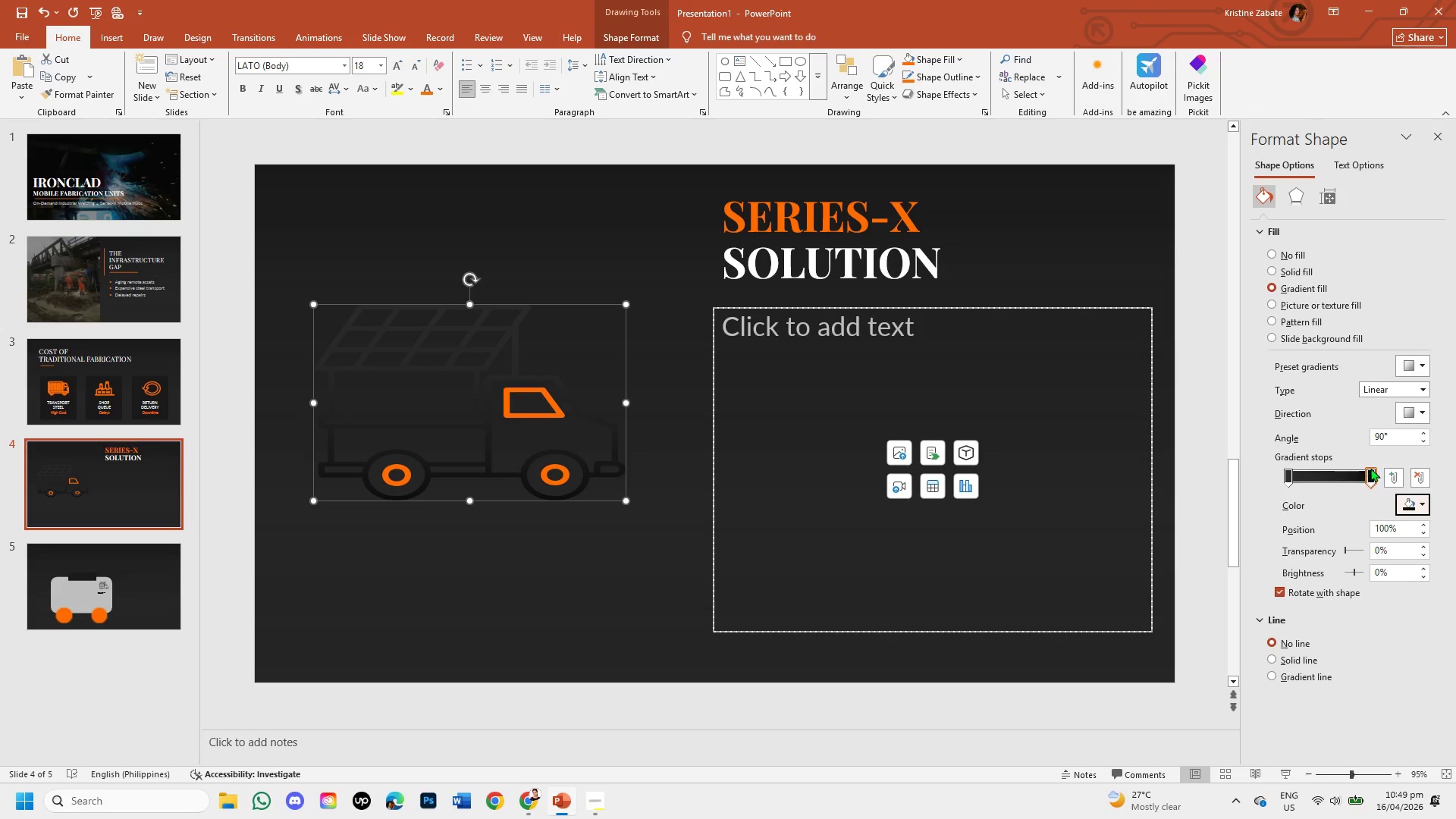 
wait(5.69)
 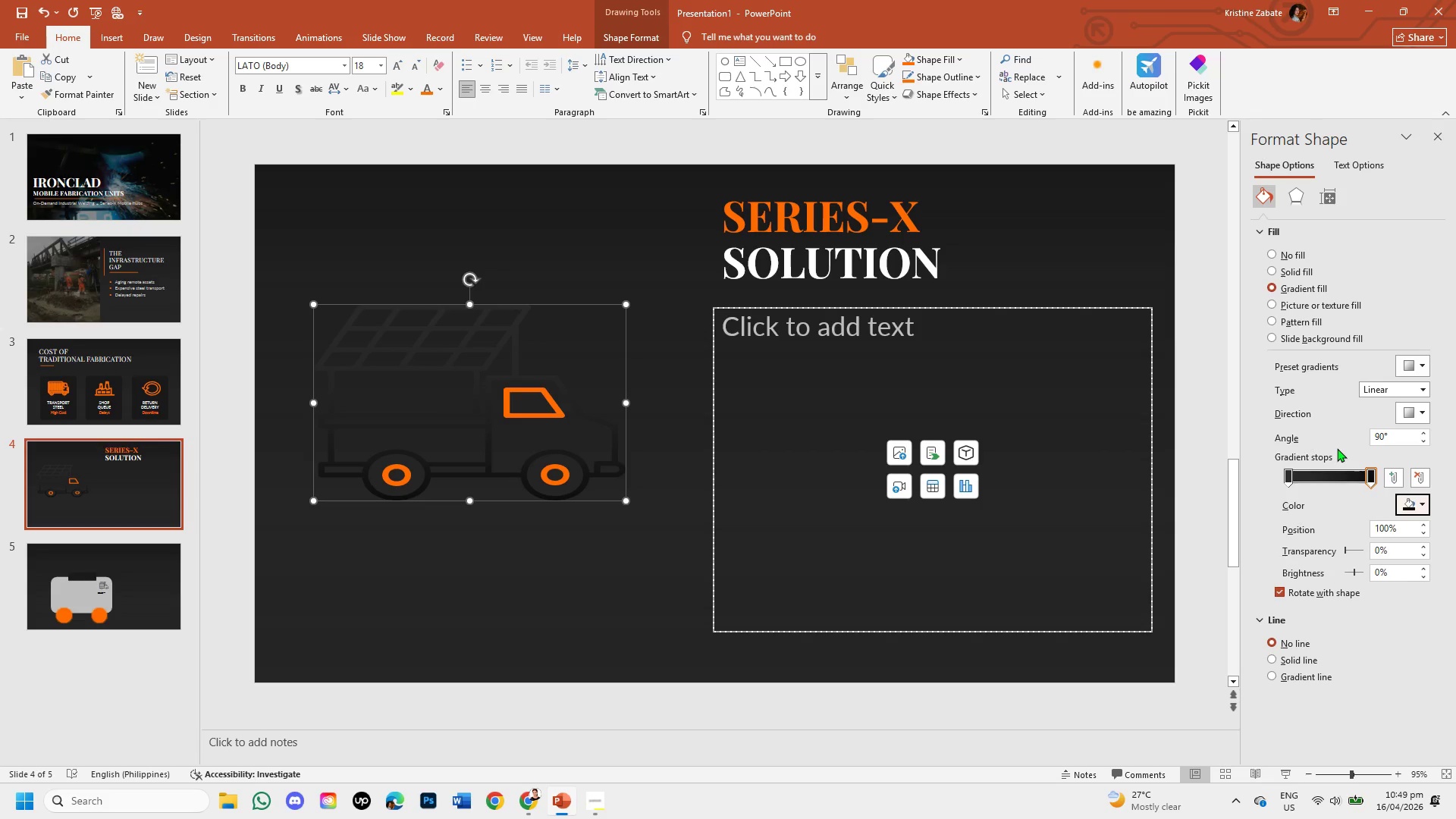 
left_click([1423, 505])
 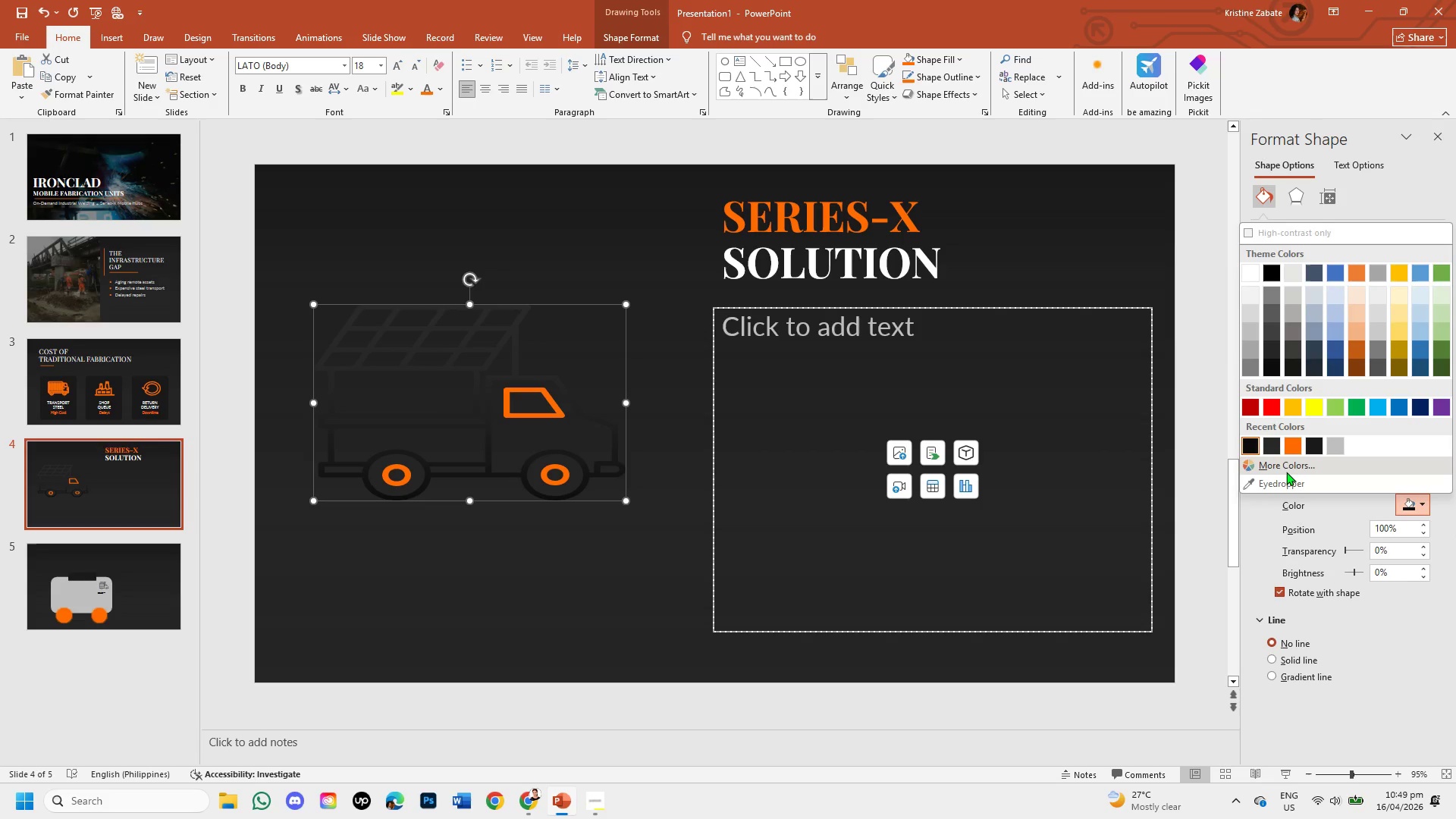 
left_click([1286, 469])
 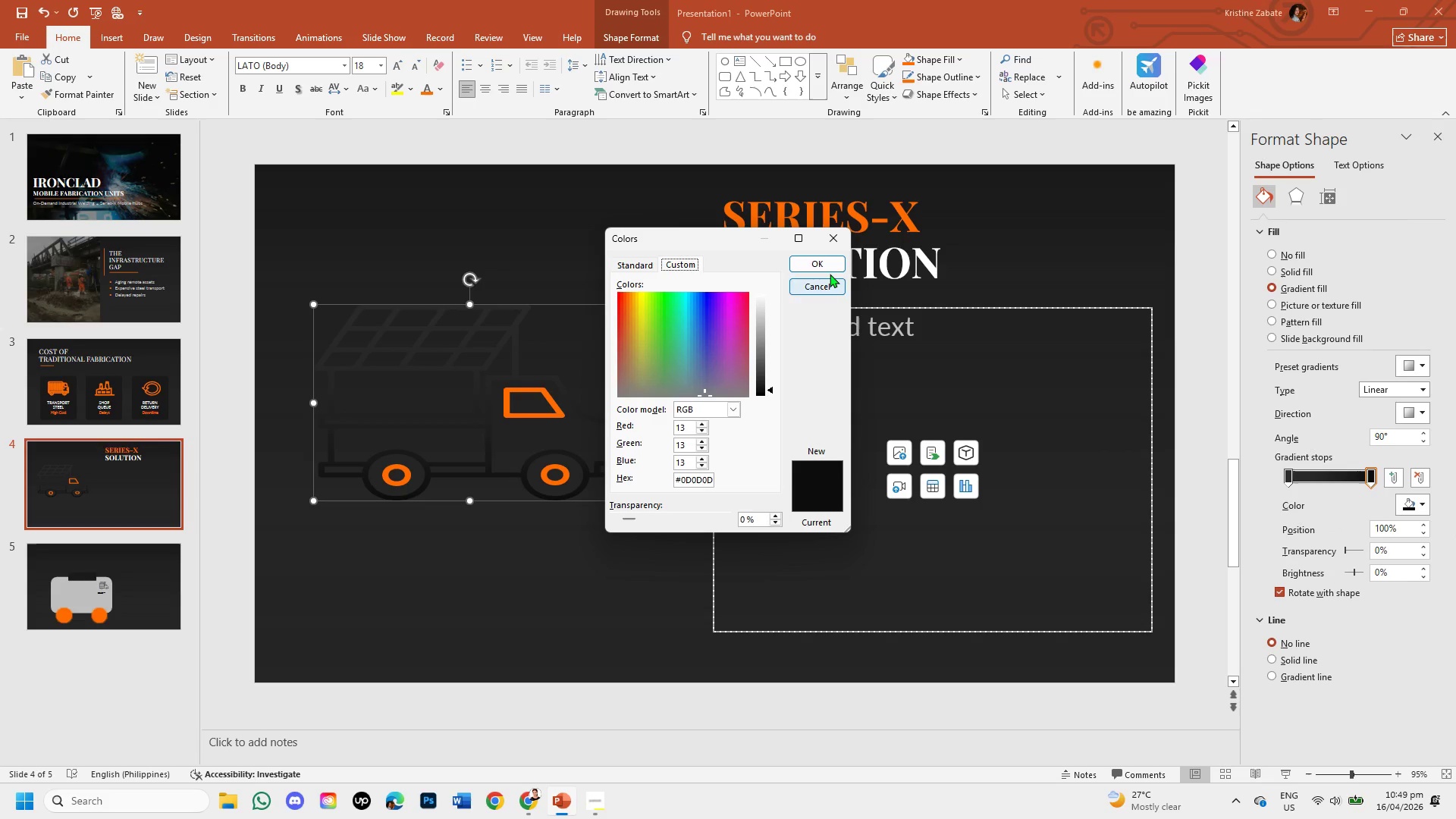 
left_click([830, 268])
 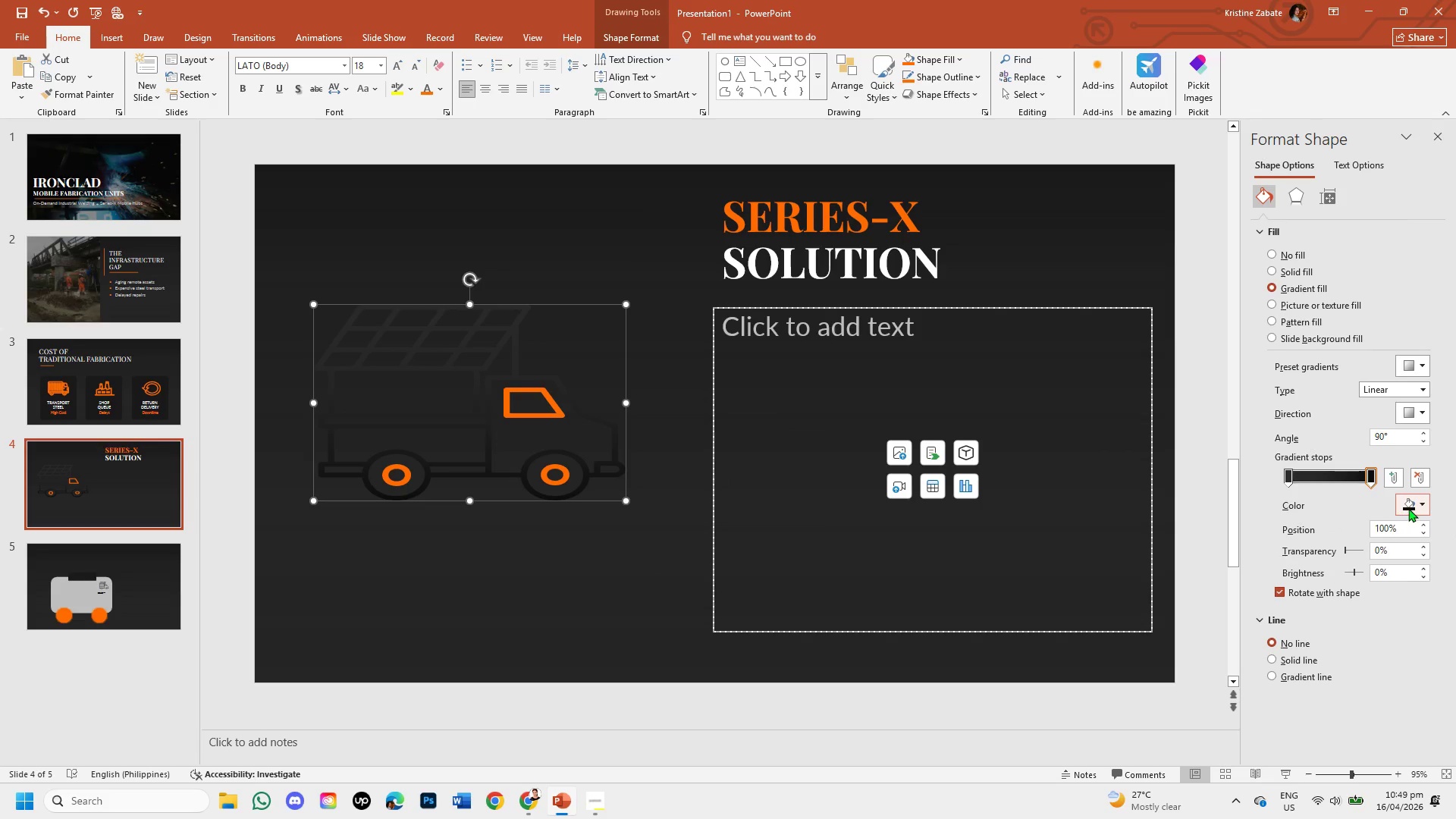 
left_click([1416, 502])
 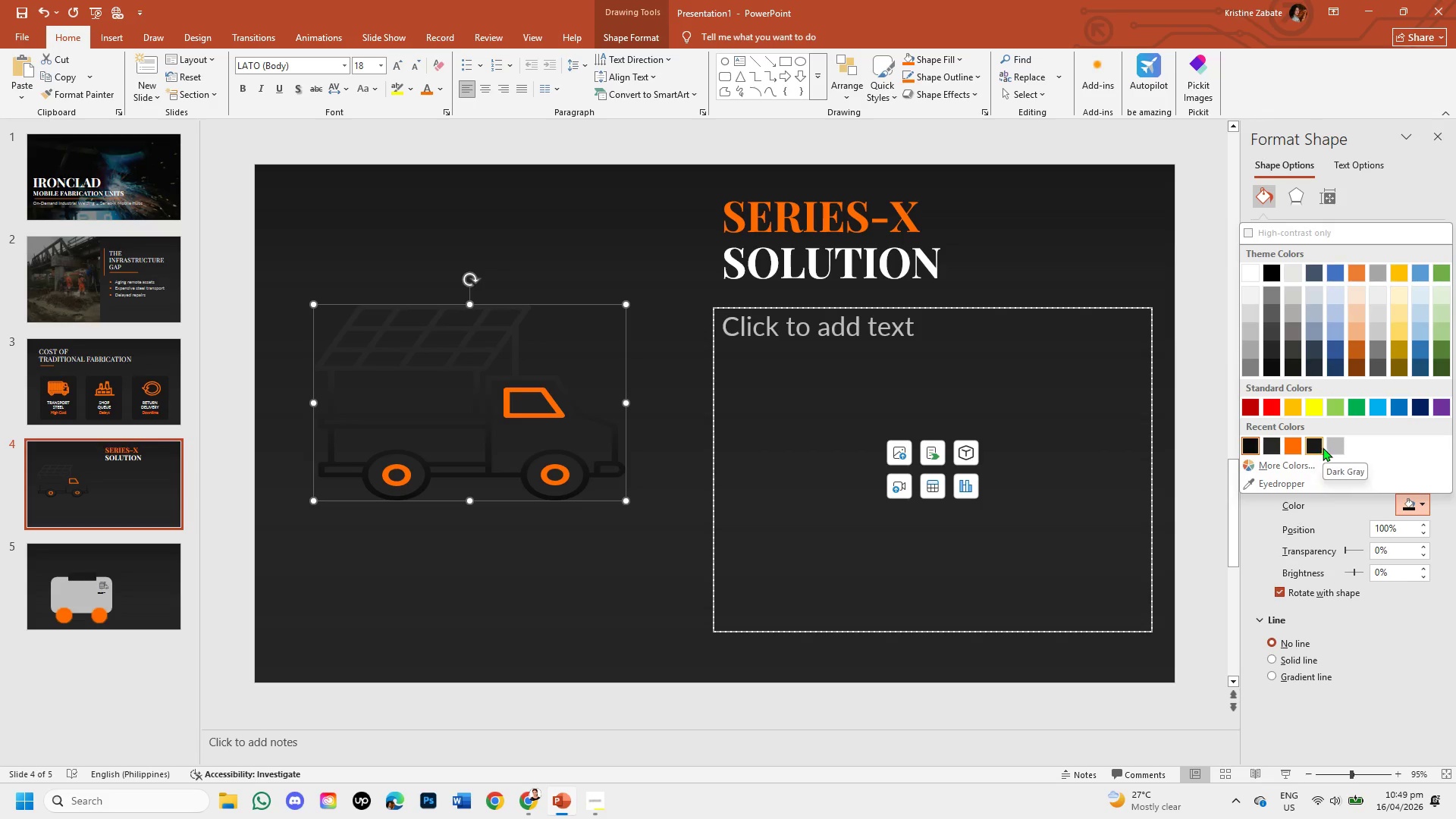 
left_click([1317, 442])
 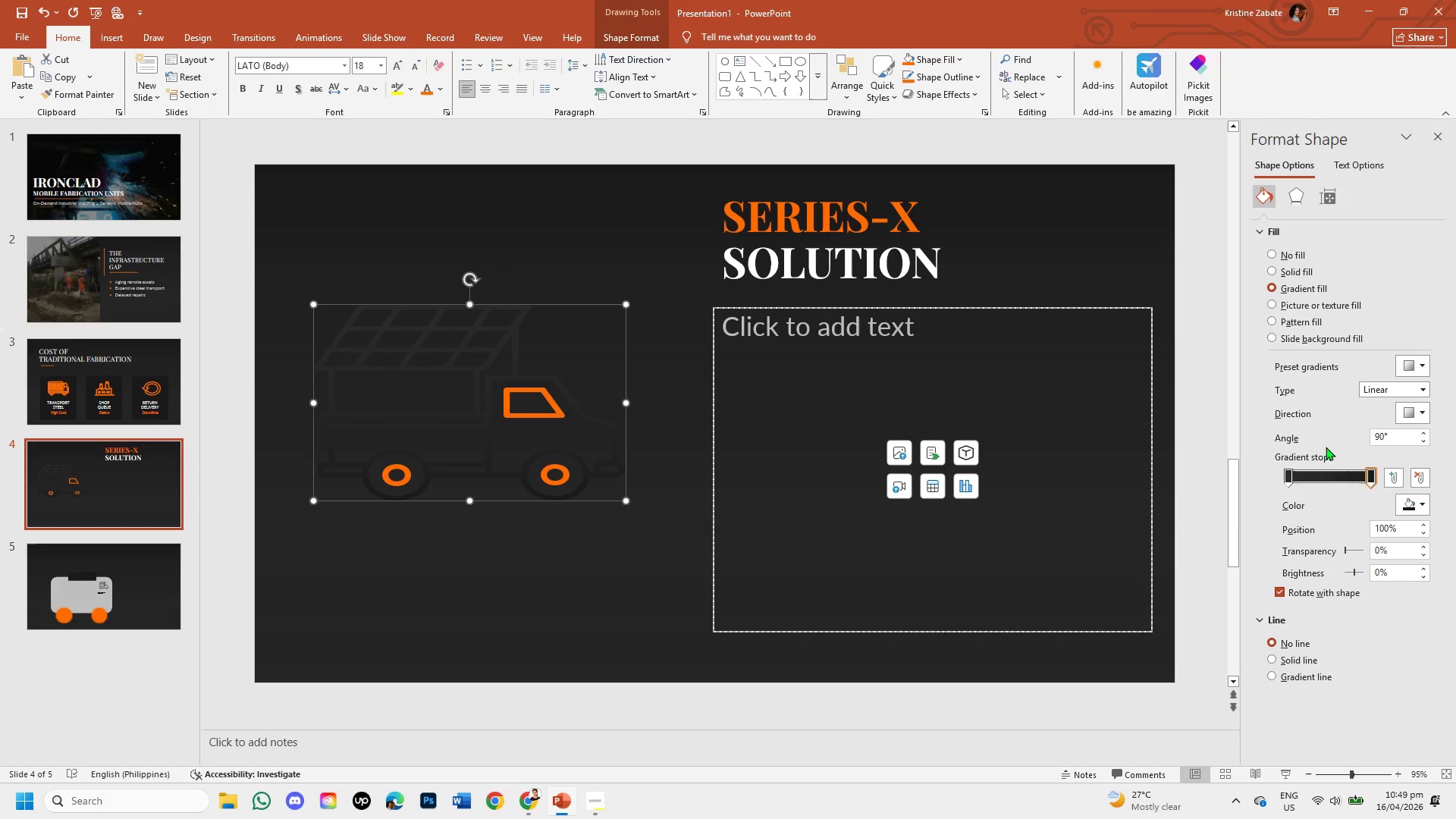 
mouse_move([1372, 453])
 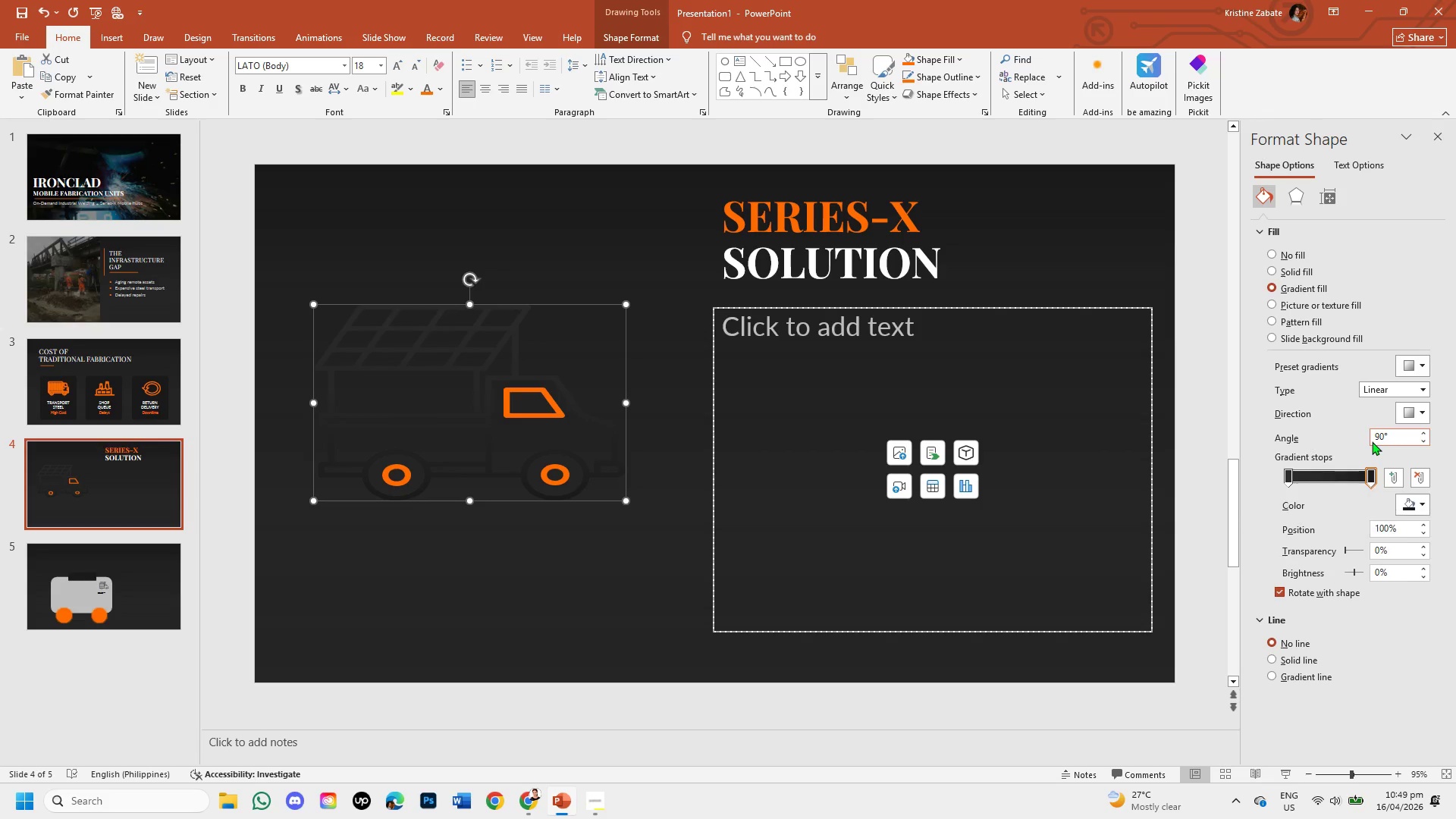 
key(Control+Z)
 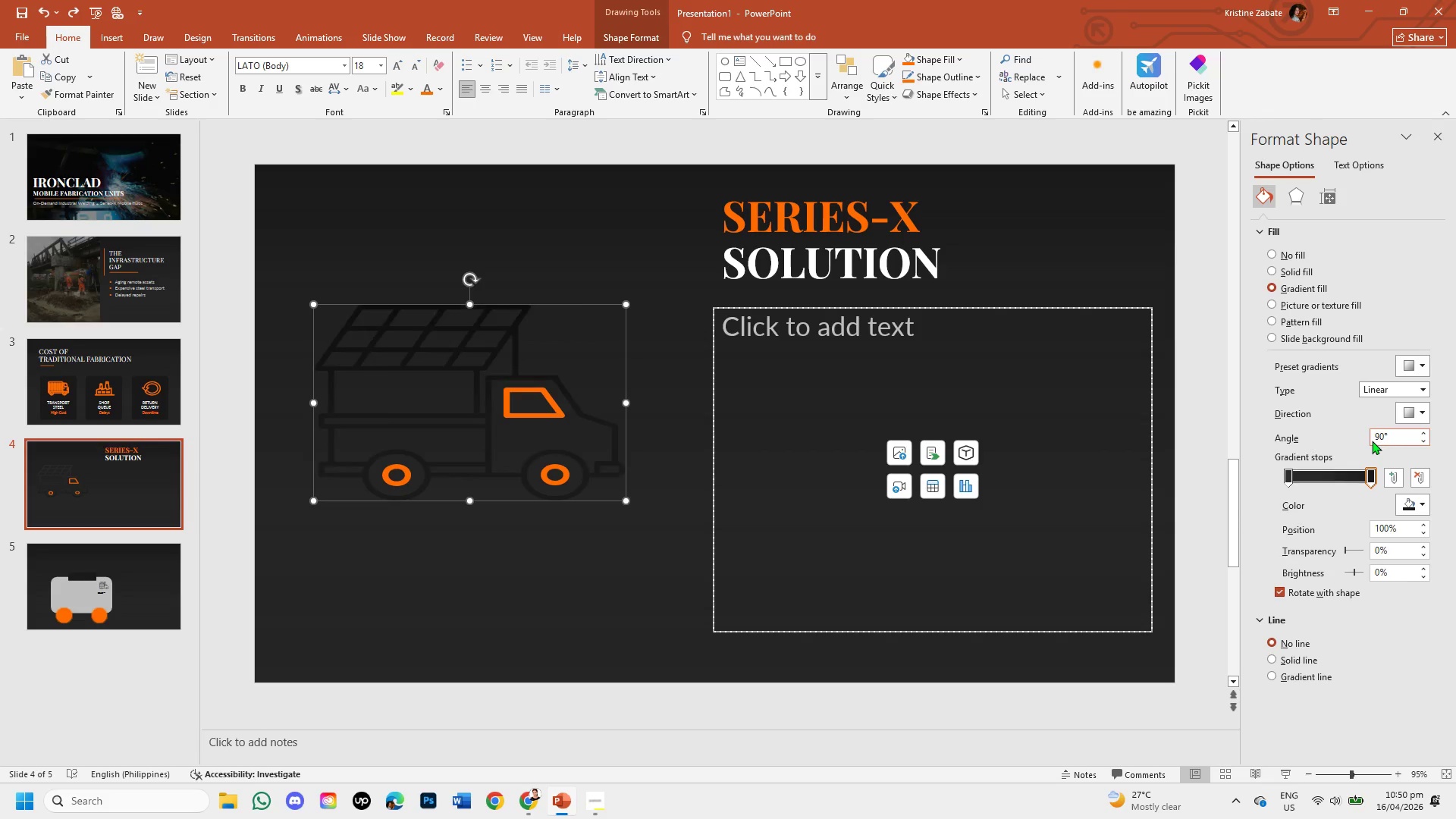 
key(Control+Z)
 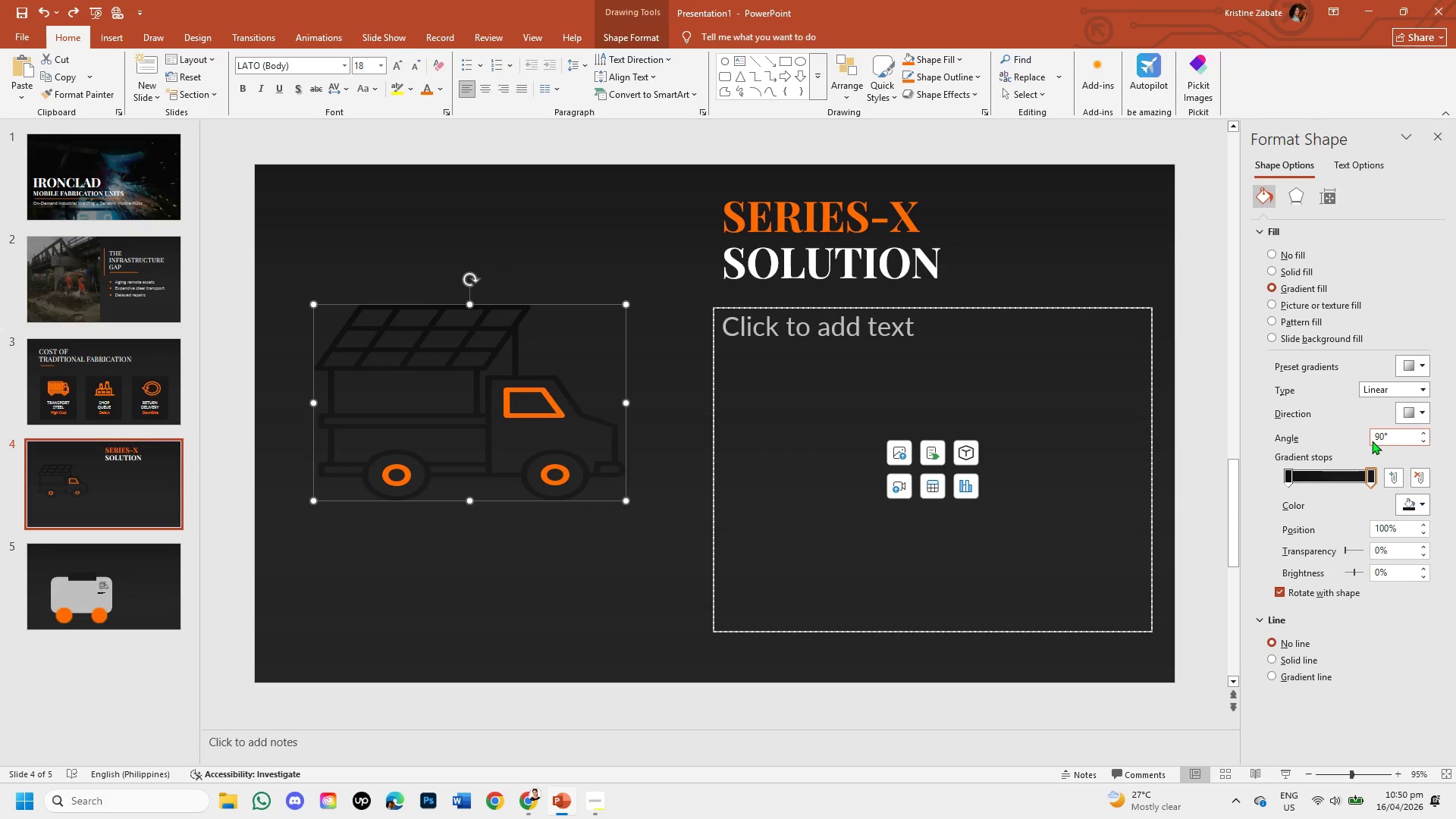 
key(Control+Z)
 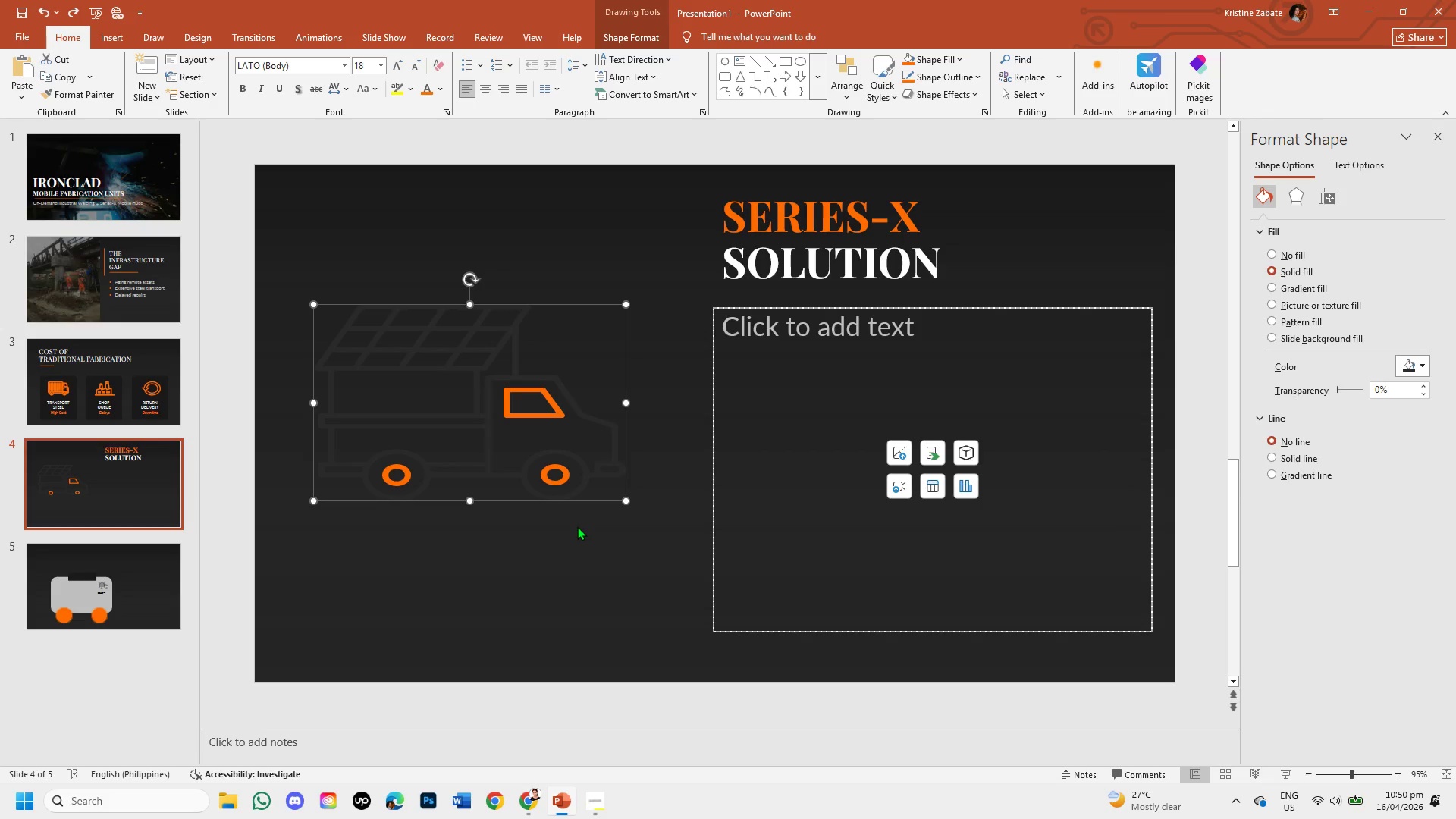 
wait(10.89)
 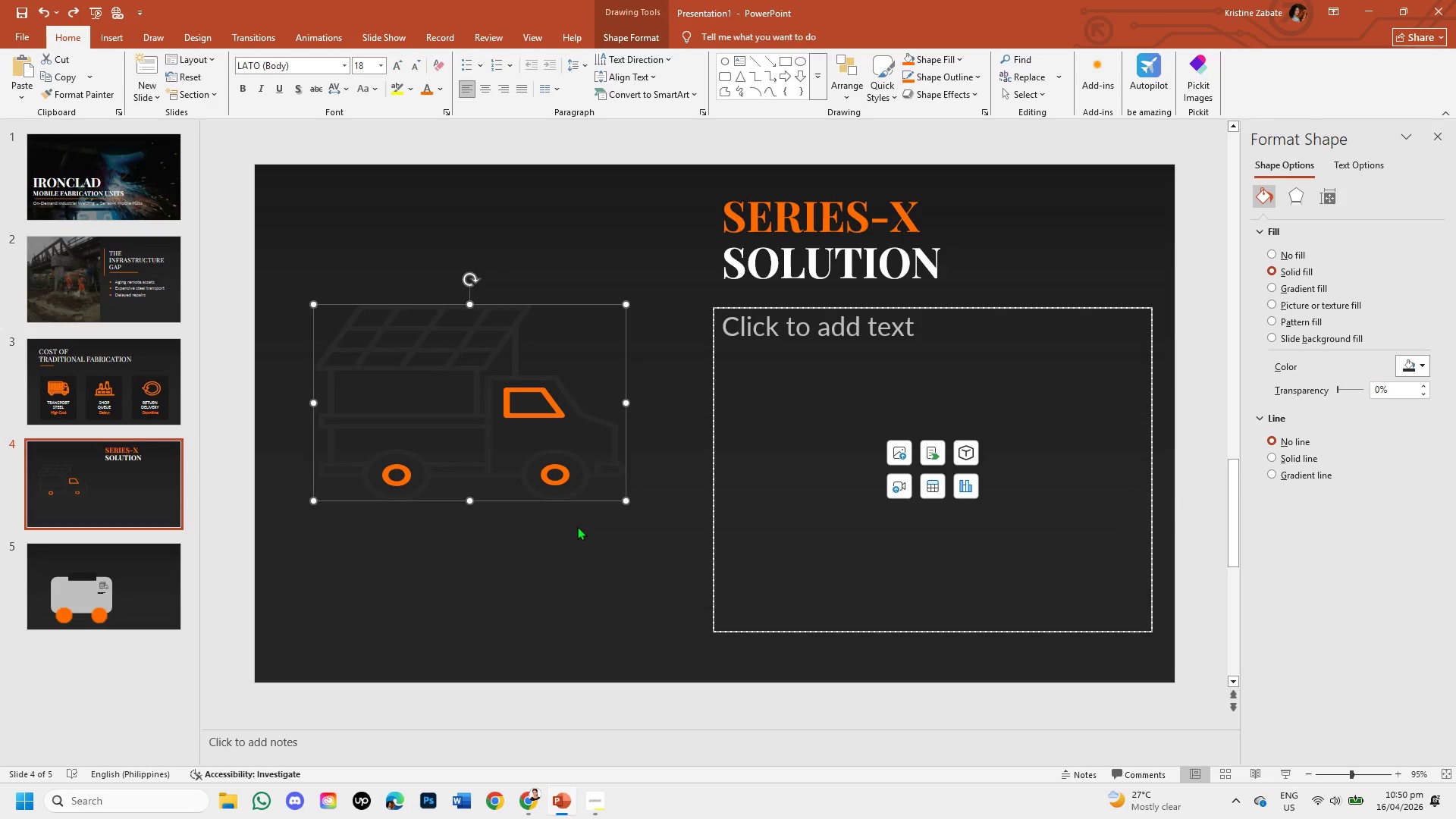 
left_click([485, 588])
 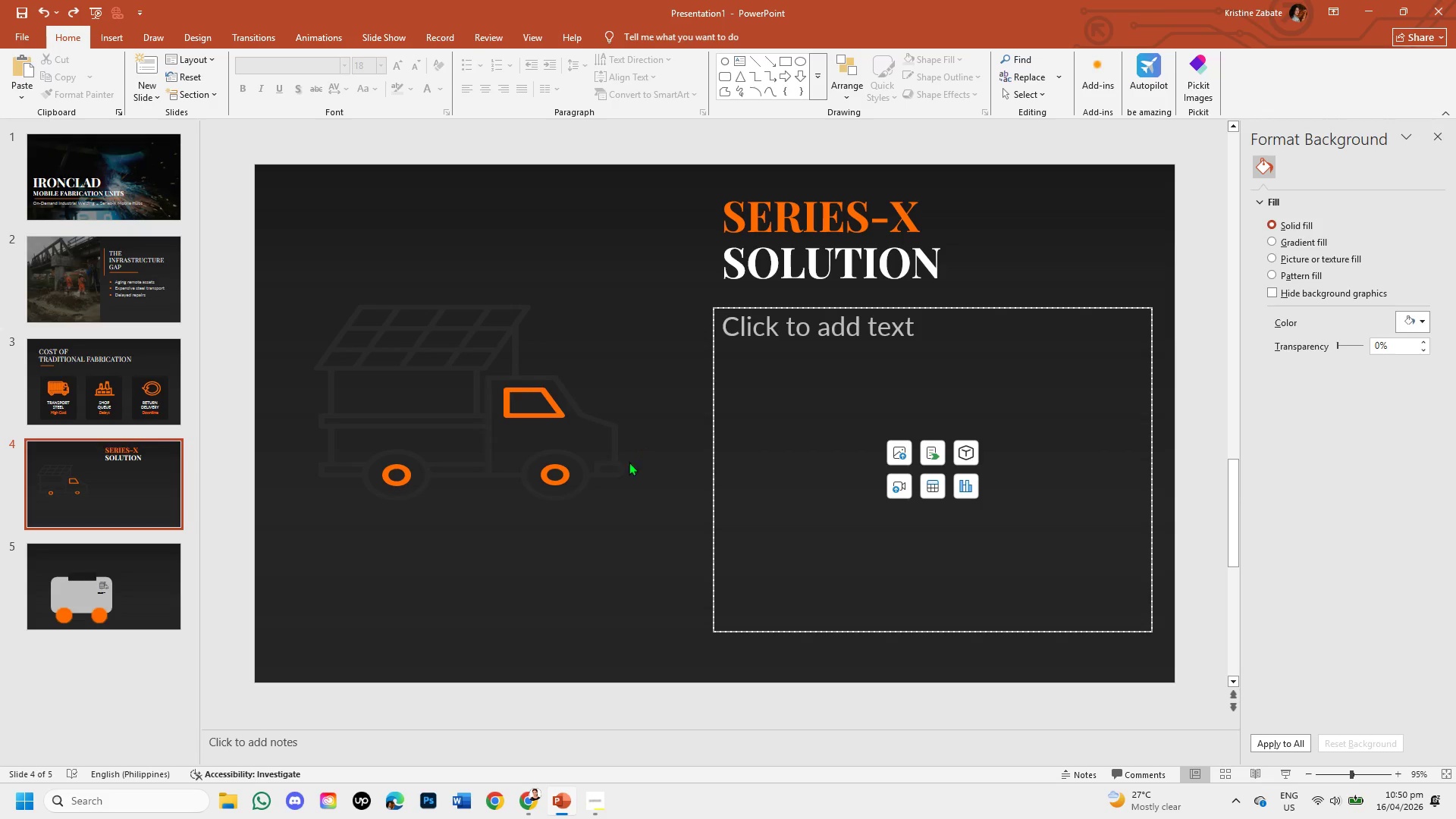 
left_click([613, 466])
 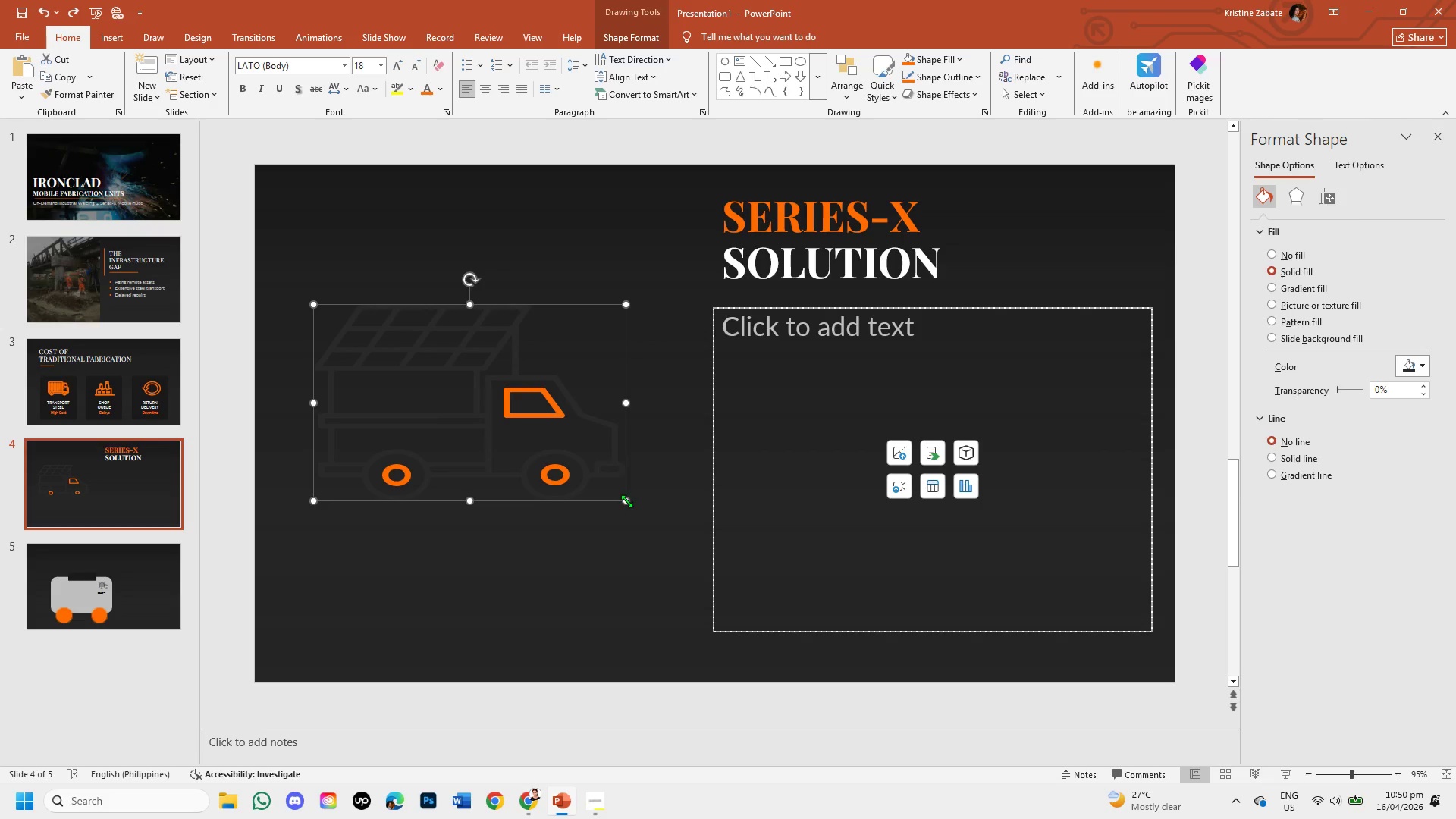 
left_click_drag(start_coordinate=[626, 500], to_coordinate=[704, 569])
 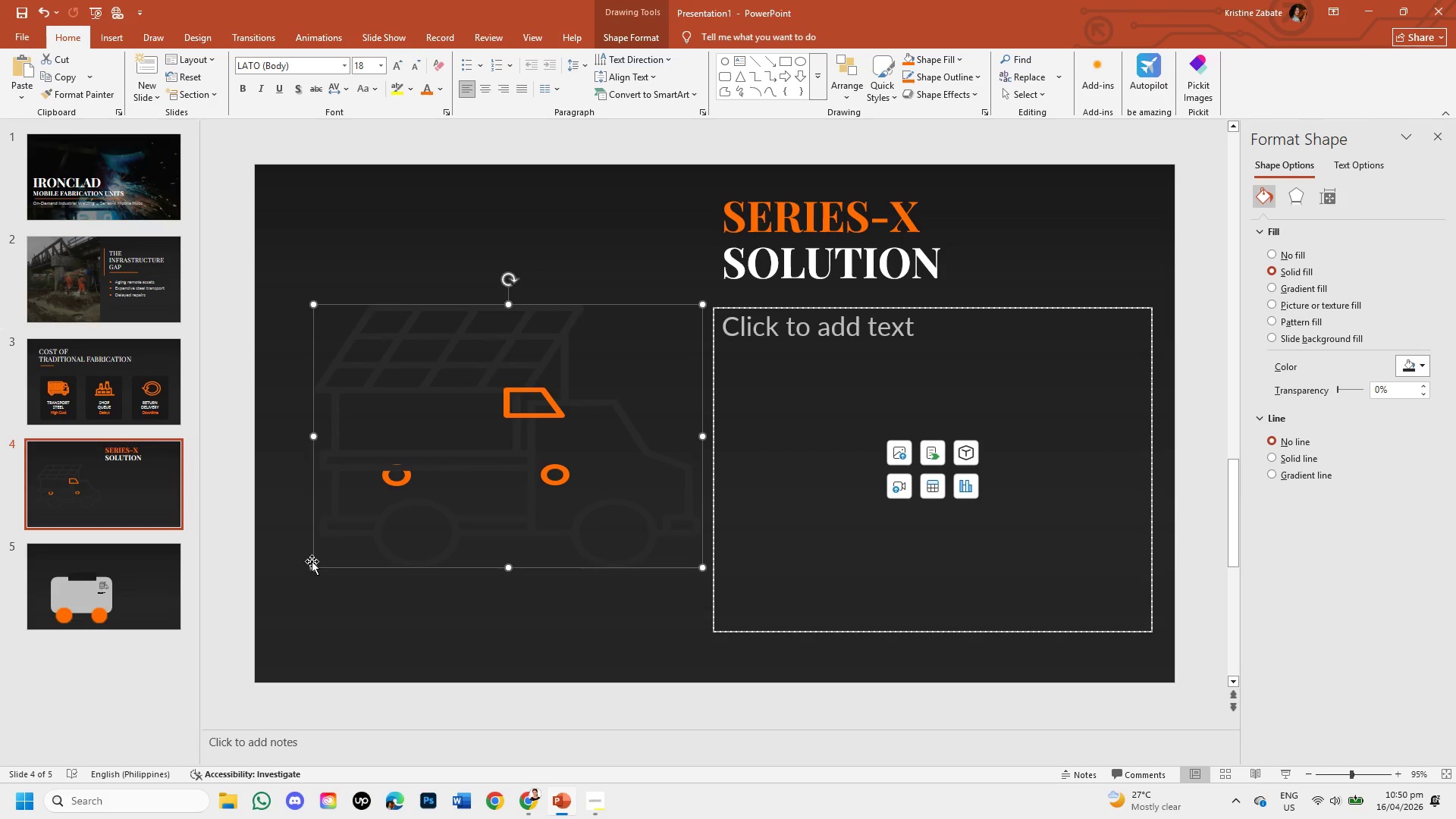 
left_click_drag(start_coordinate=[314, 565], to_coordinate=[268, 613])
 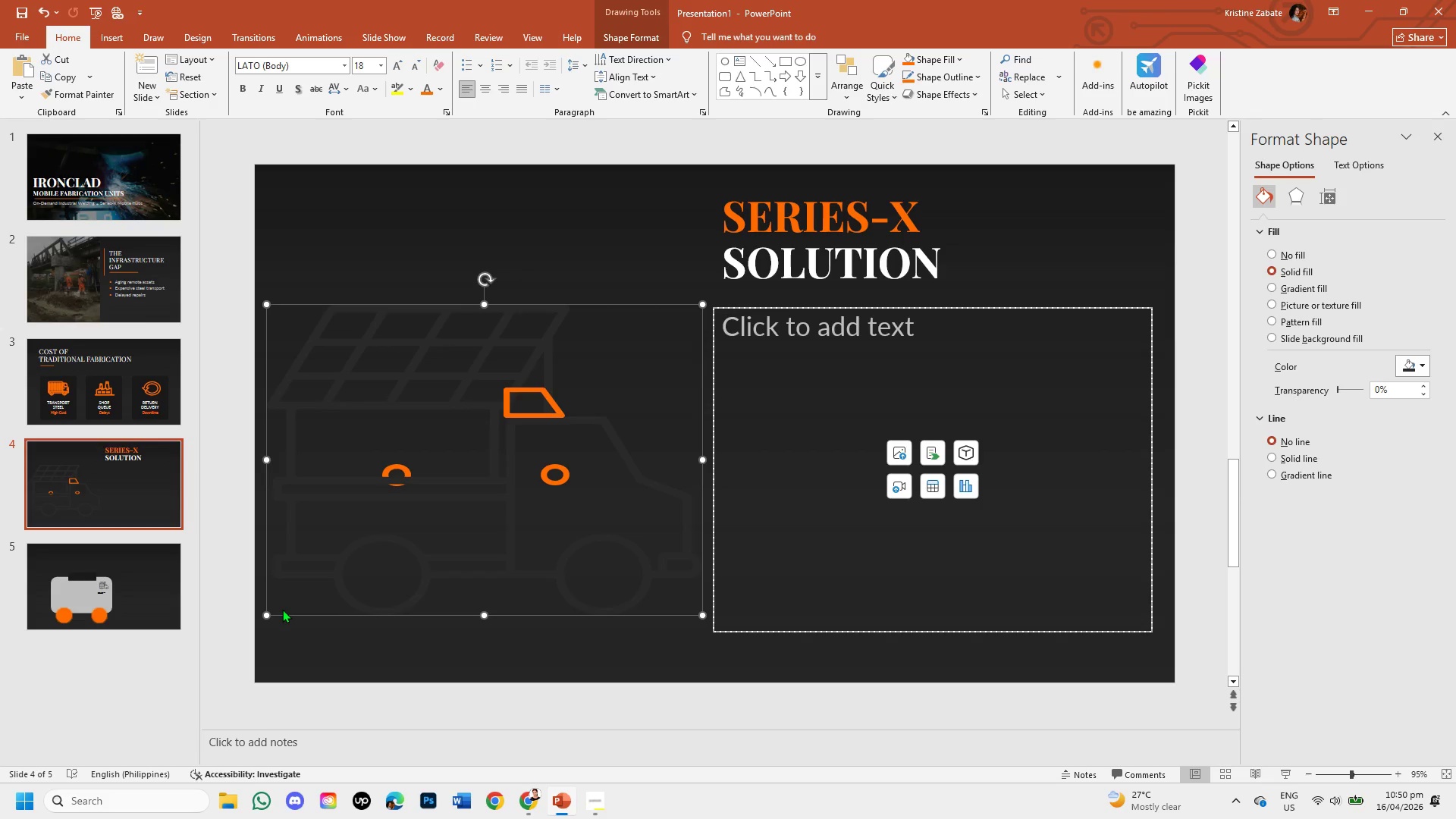 
wait(15.81)
 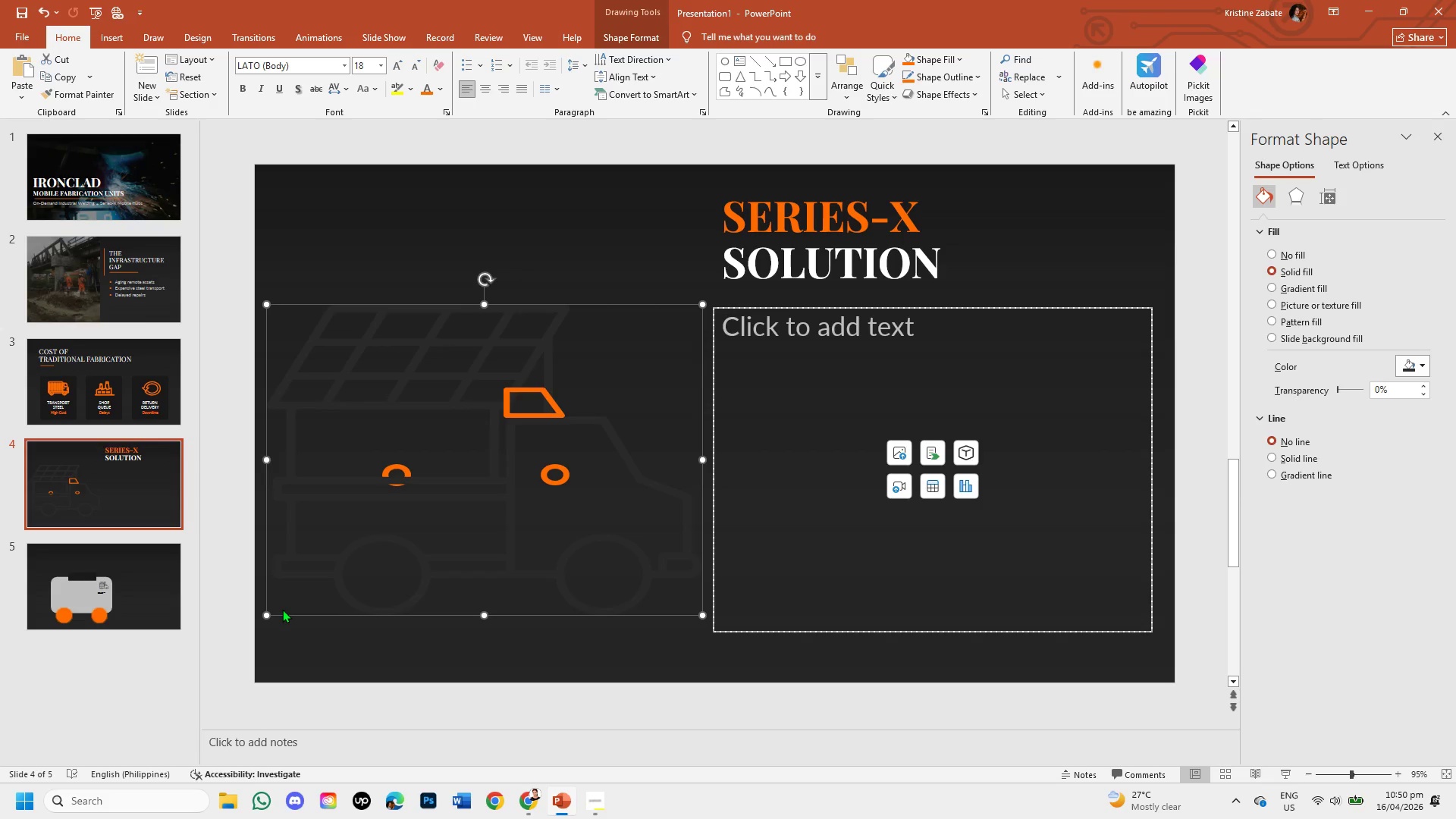 
left_click_drag(start_coordinate=[704, 613], to_coordinate=[687, 590])
 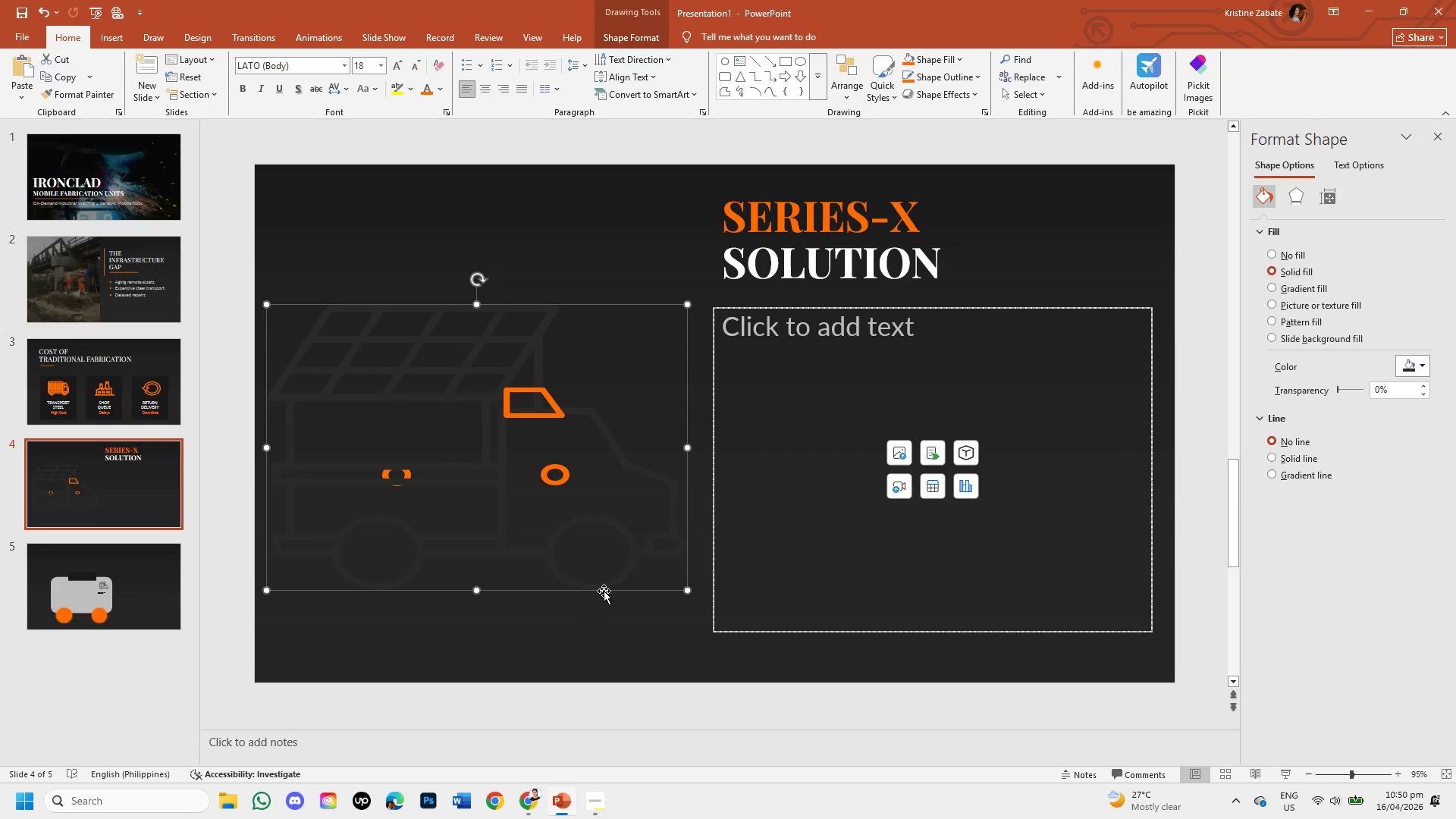 
left_click_drag(start_coordinate=[604, 591], to_coordinate=[615, 595])
 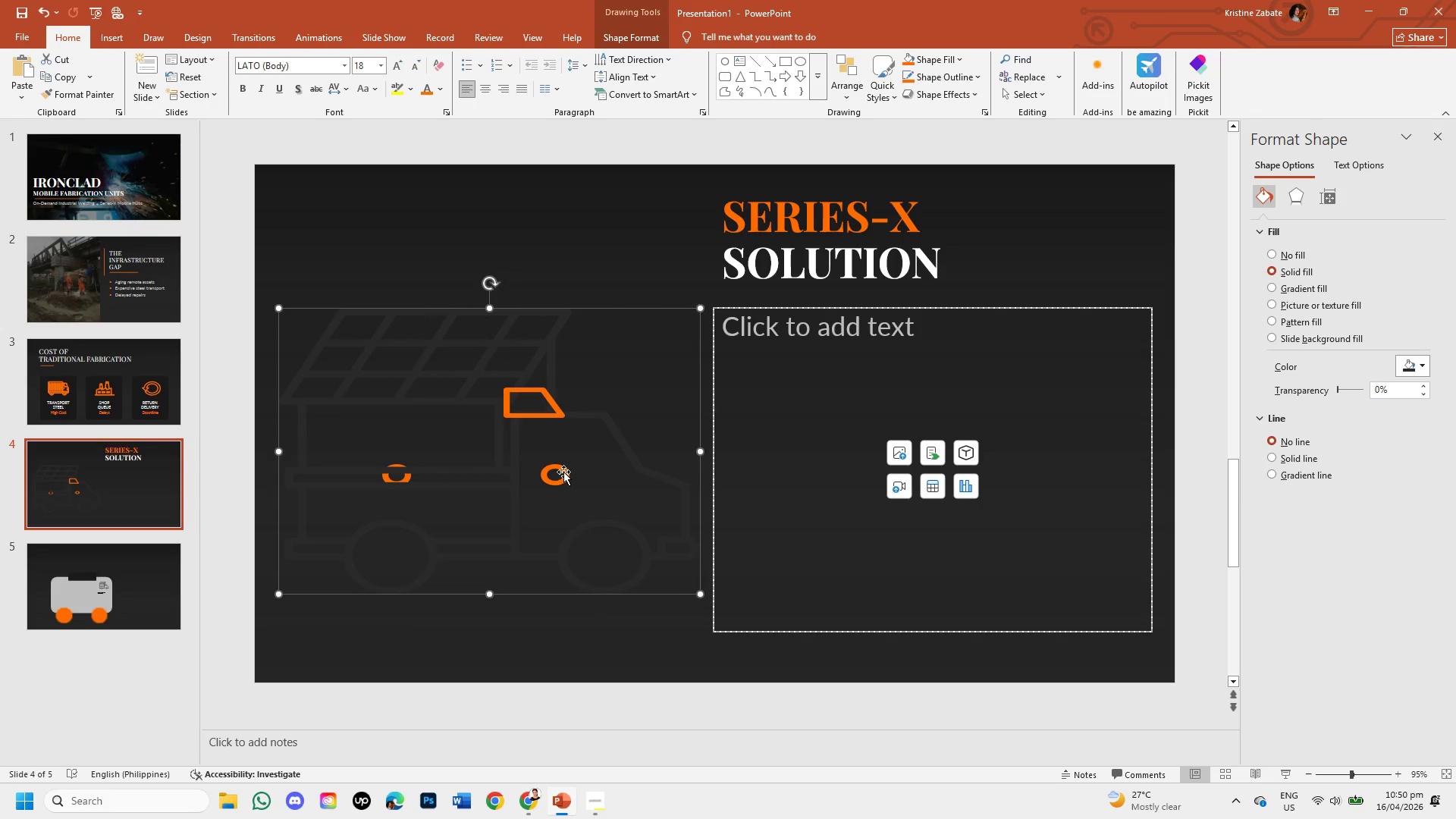 
left_click([563, 472])
 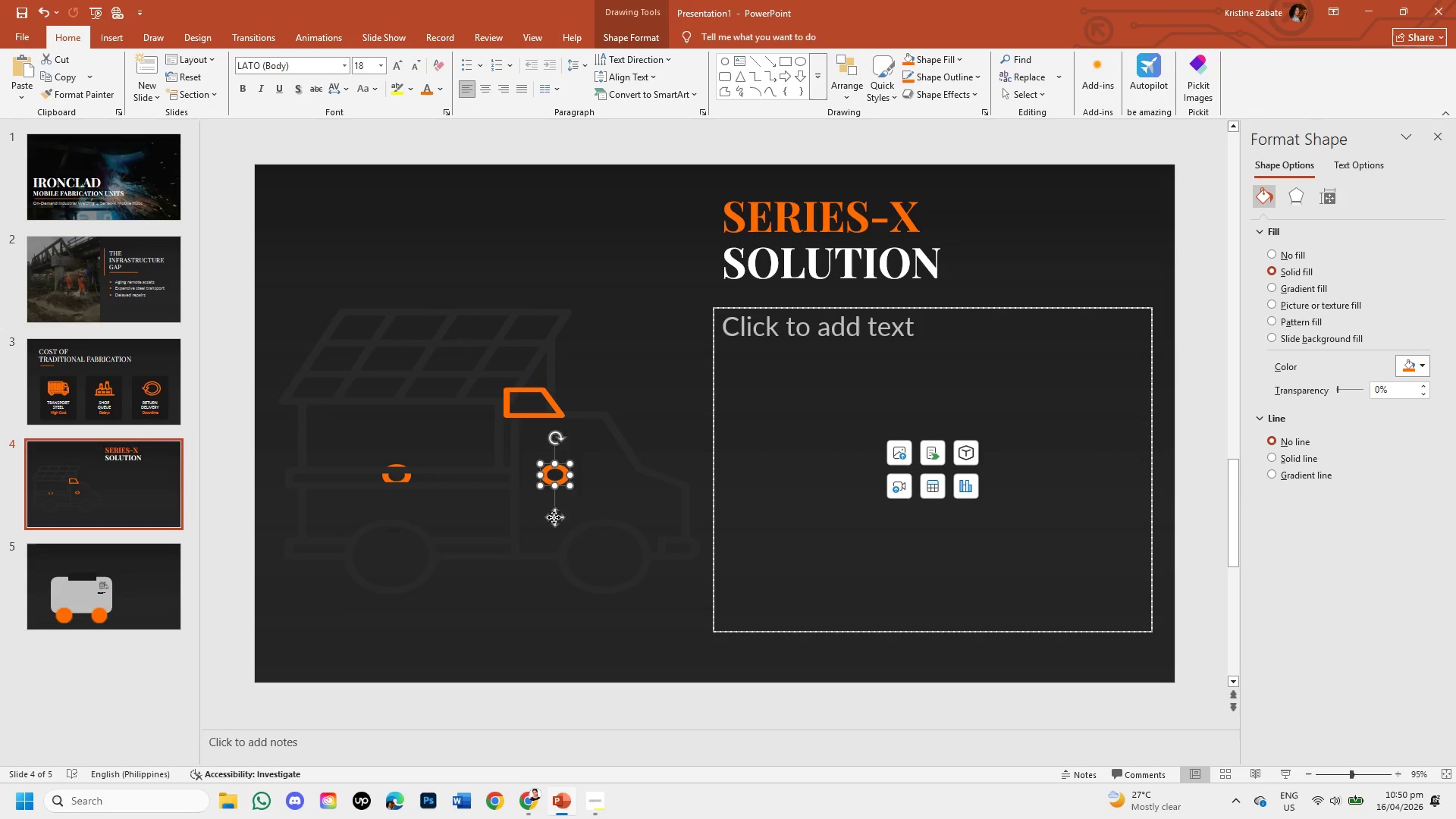 
left_click_drag(start_coordinate=[554, 517], to_coordinate=[604, 599])
 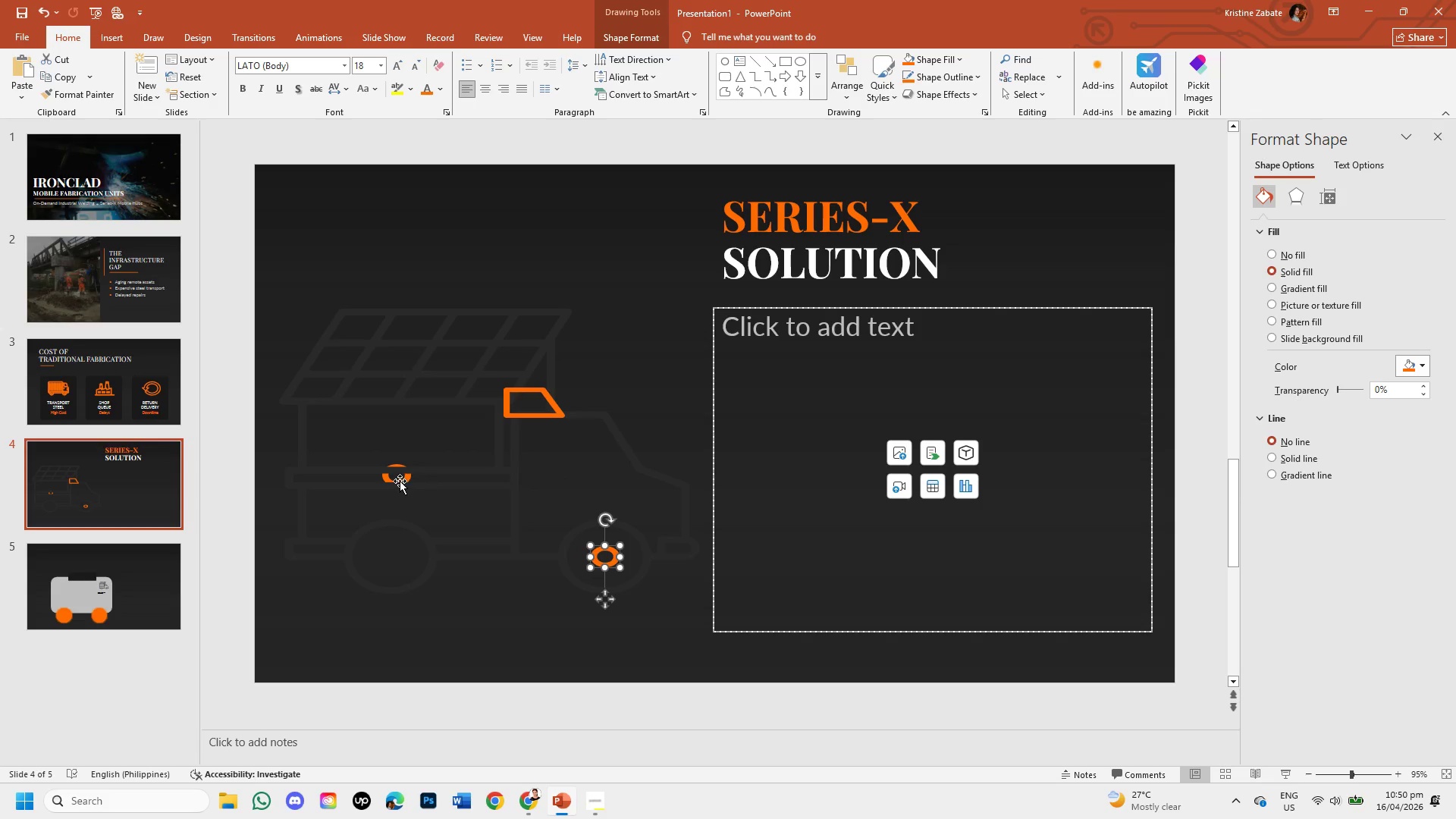 
left_click([400, 481])
 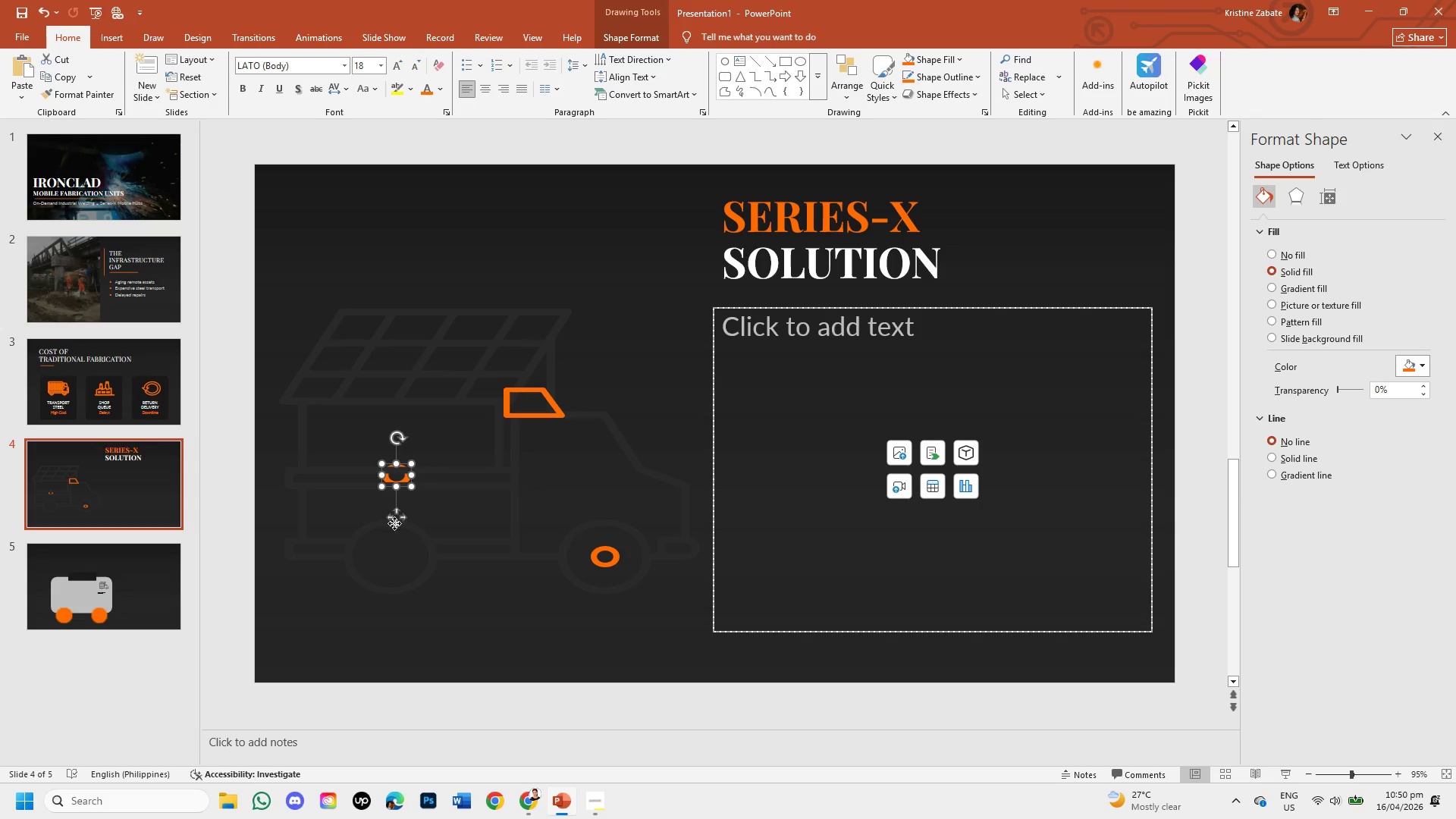 
left_click_drag(start_coordinate=[395, 523], to_coordinate=[387, 604])
 